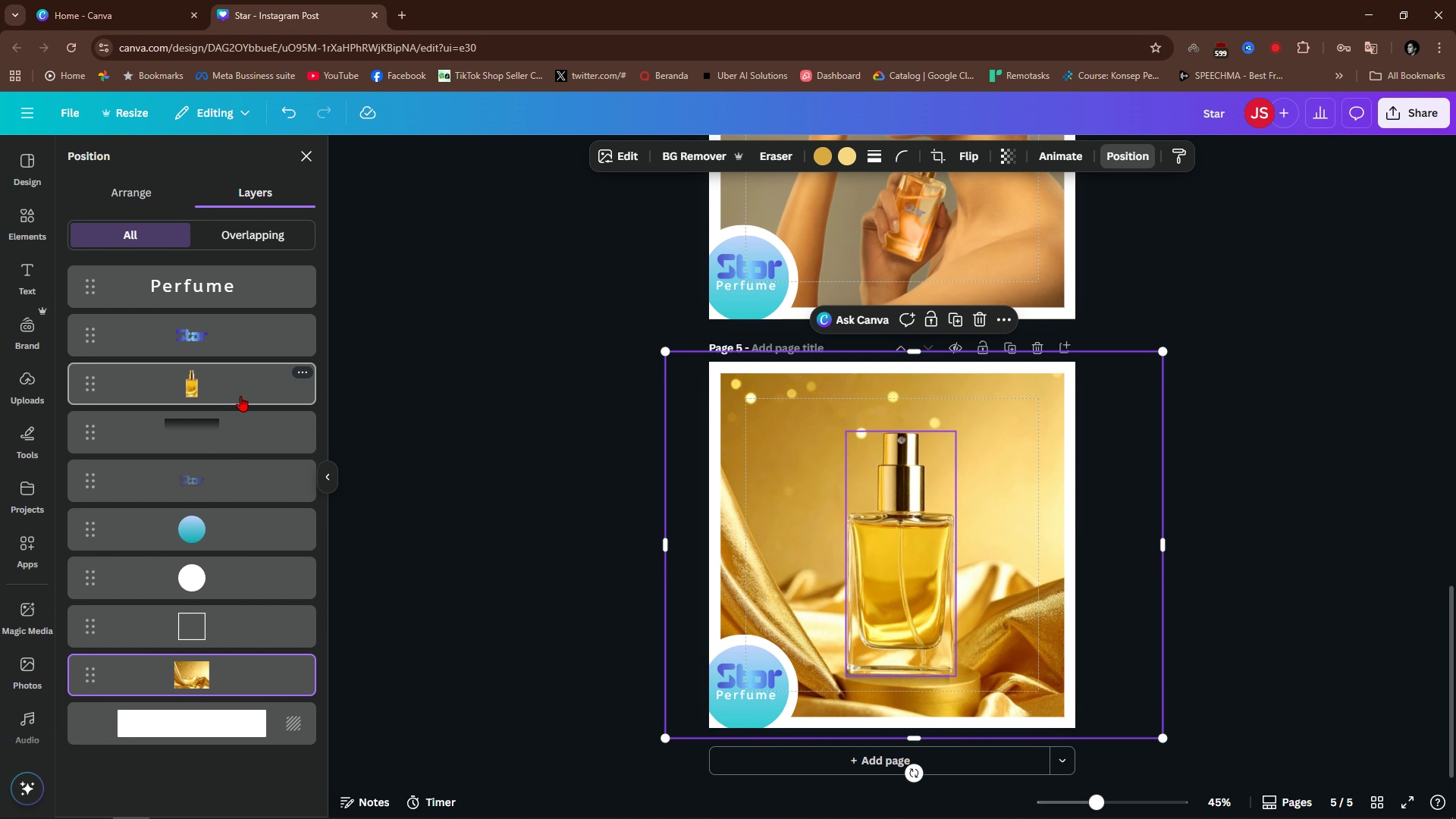 
left_click([248, 386])
 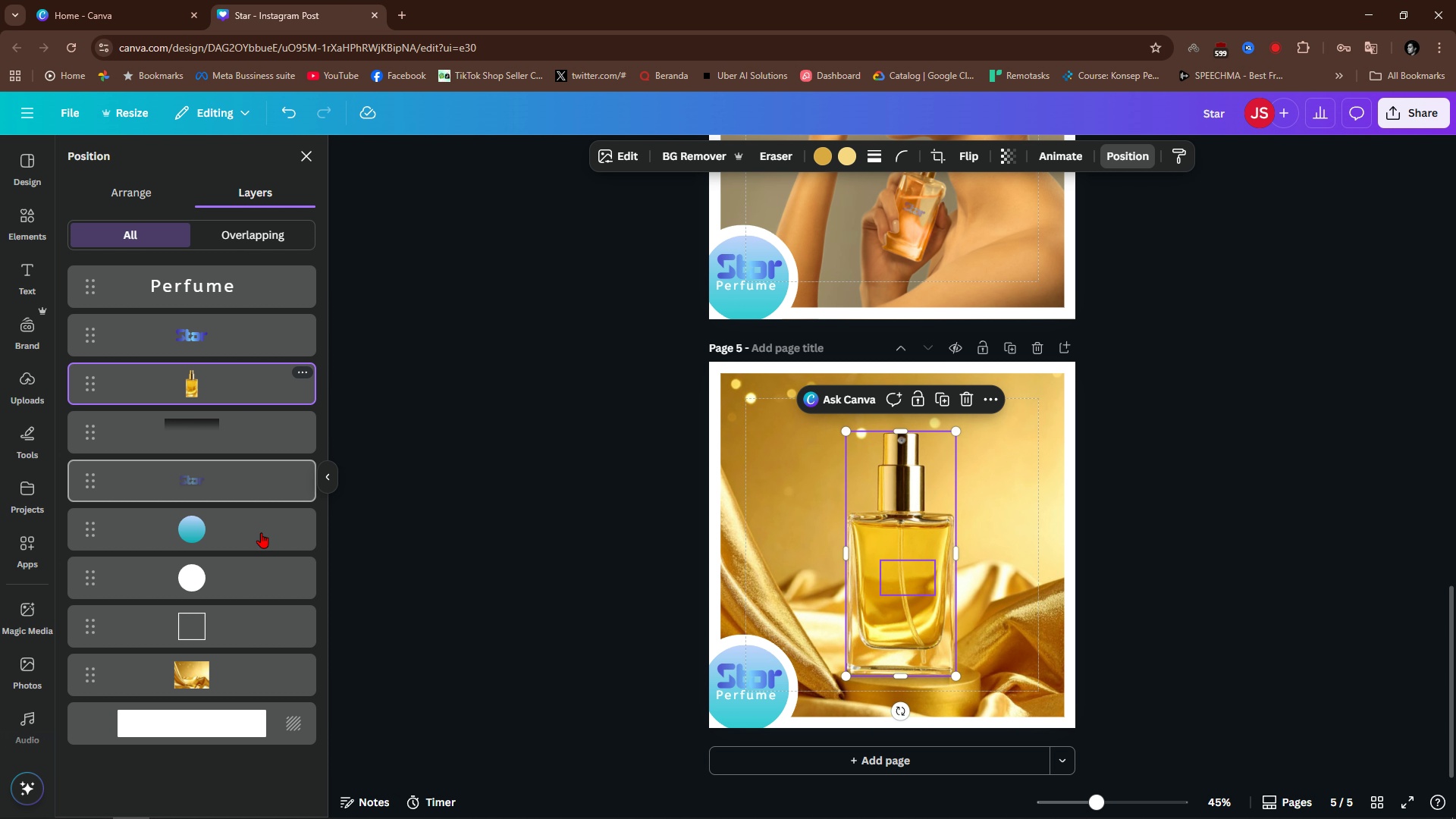 
left_click([278, 672])
 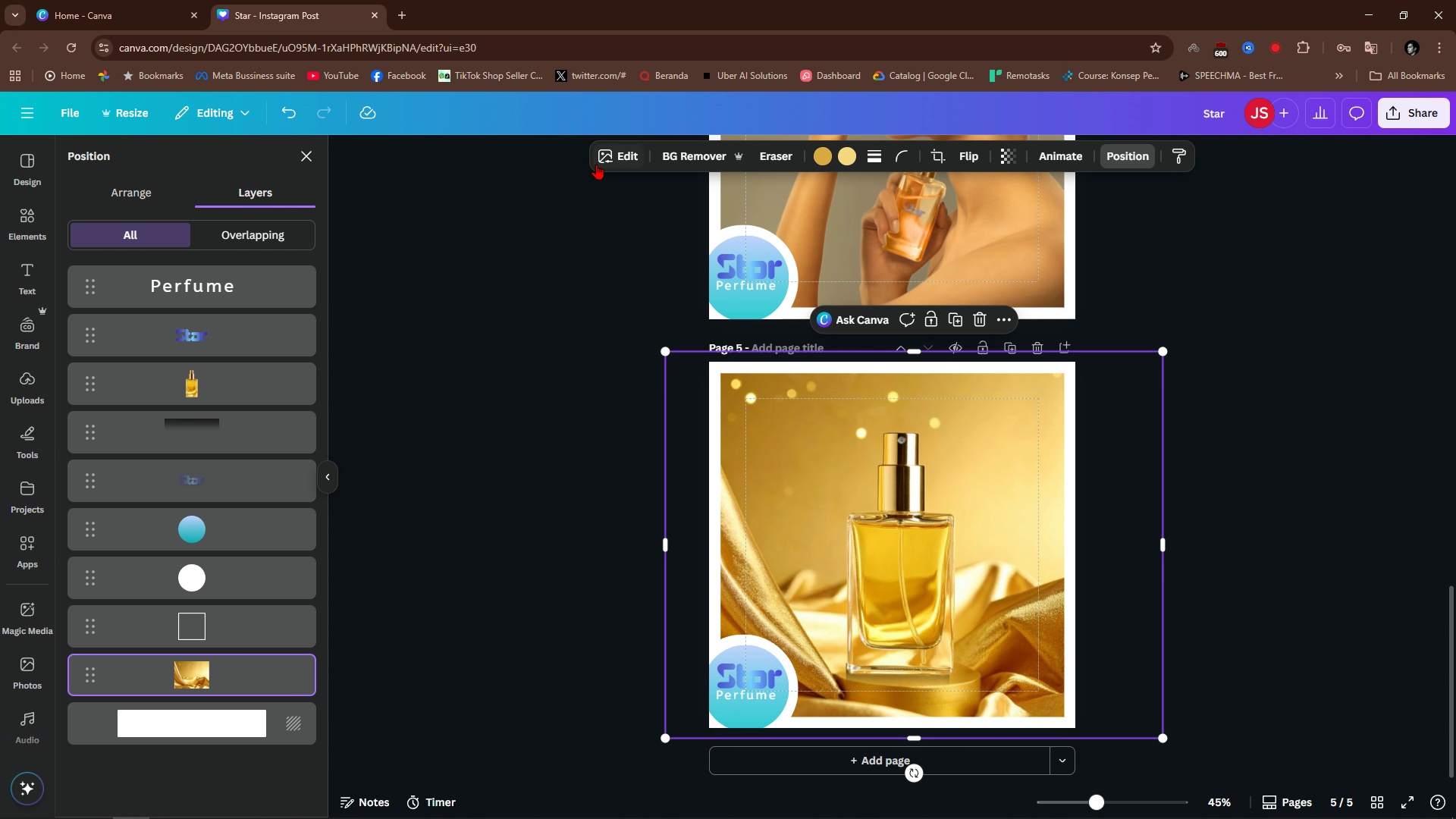 
left_click([597, 158])
 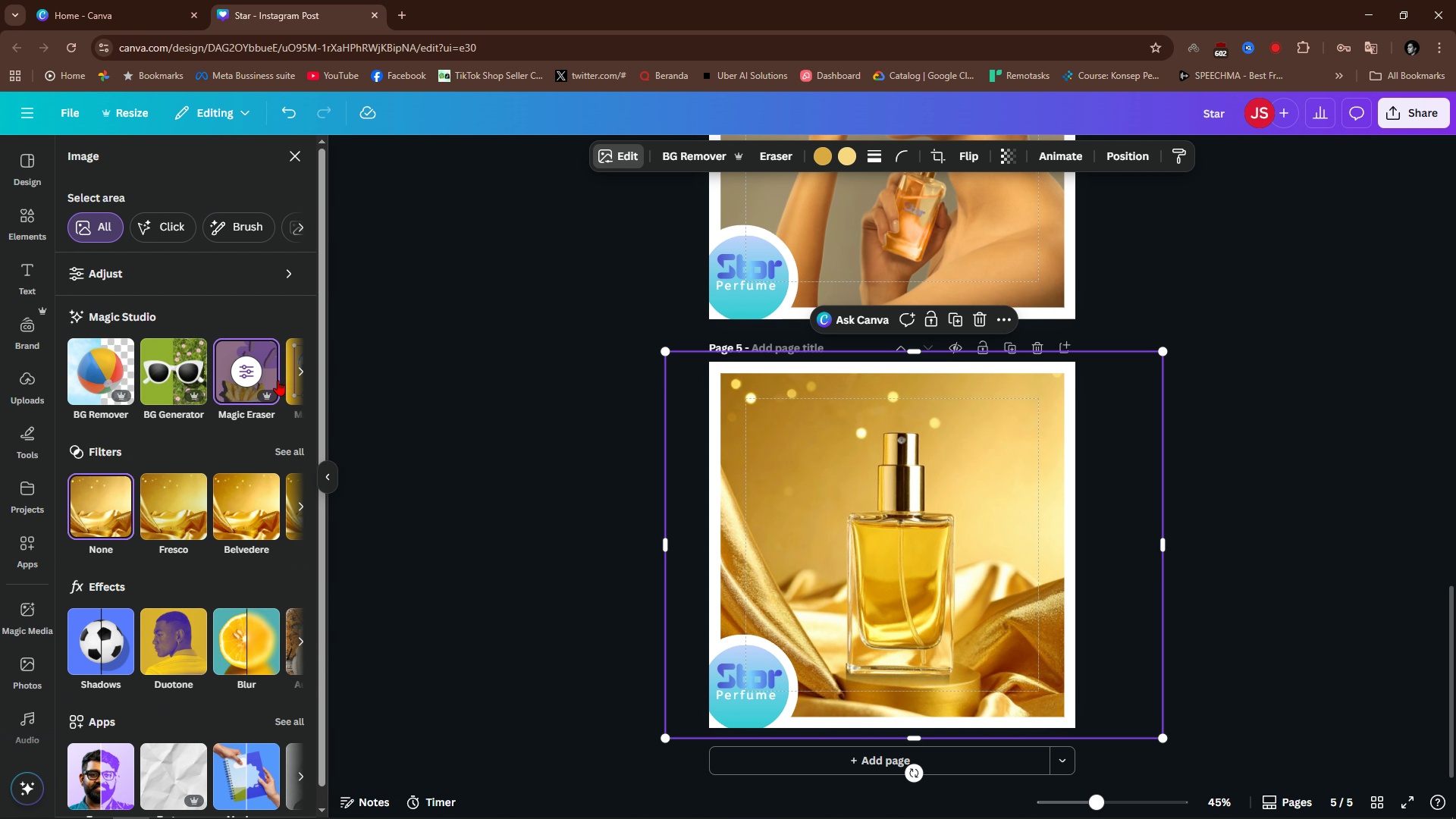 
left_click([231, 629])
 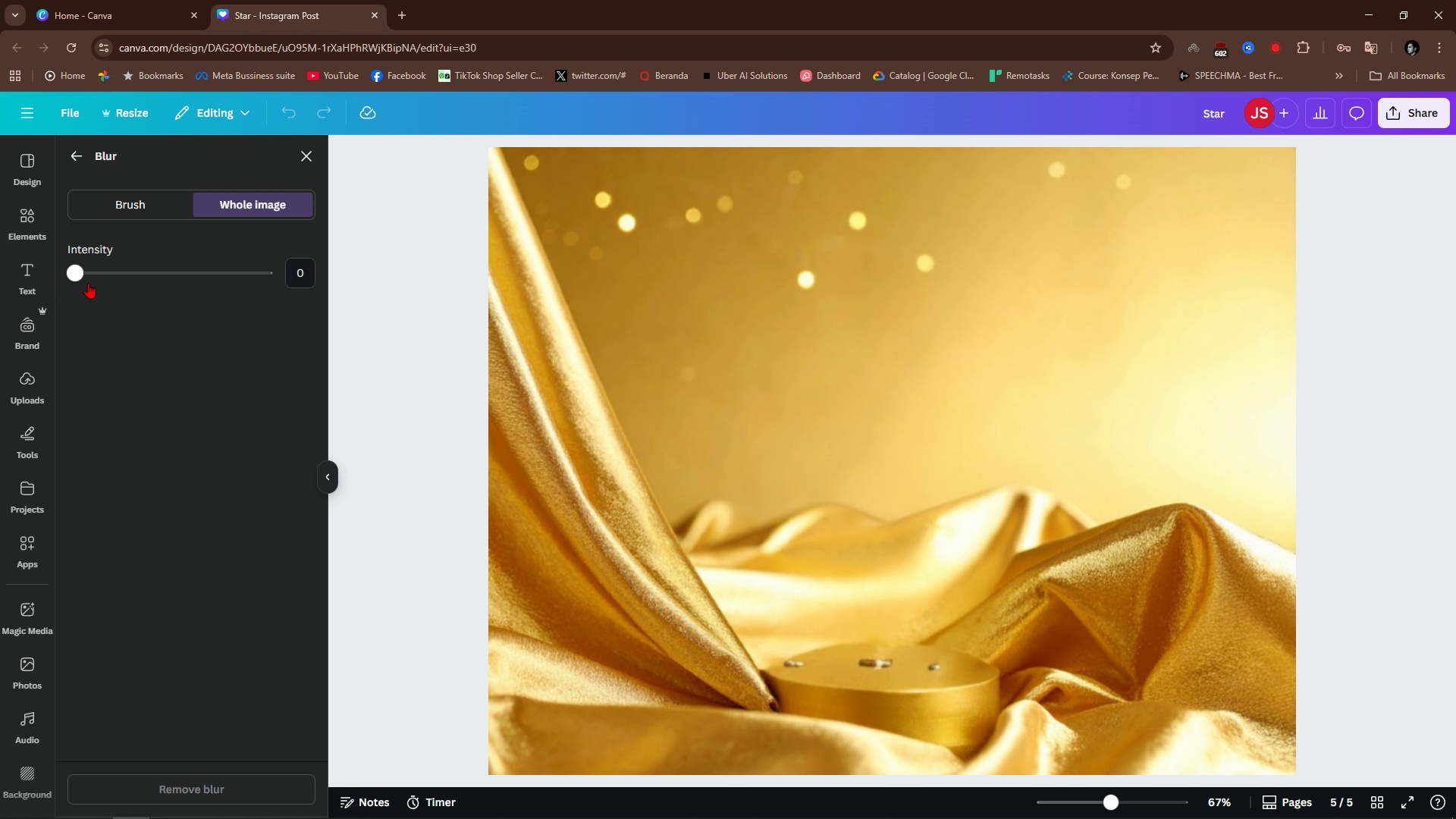 
left_click_drag(start_coordinate=[89, 270], to_coordinate=[112, 277])
 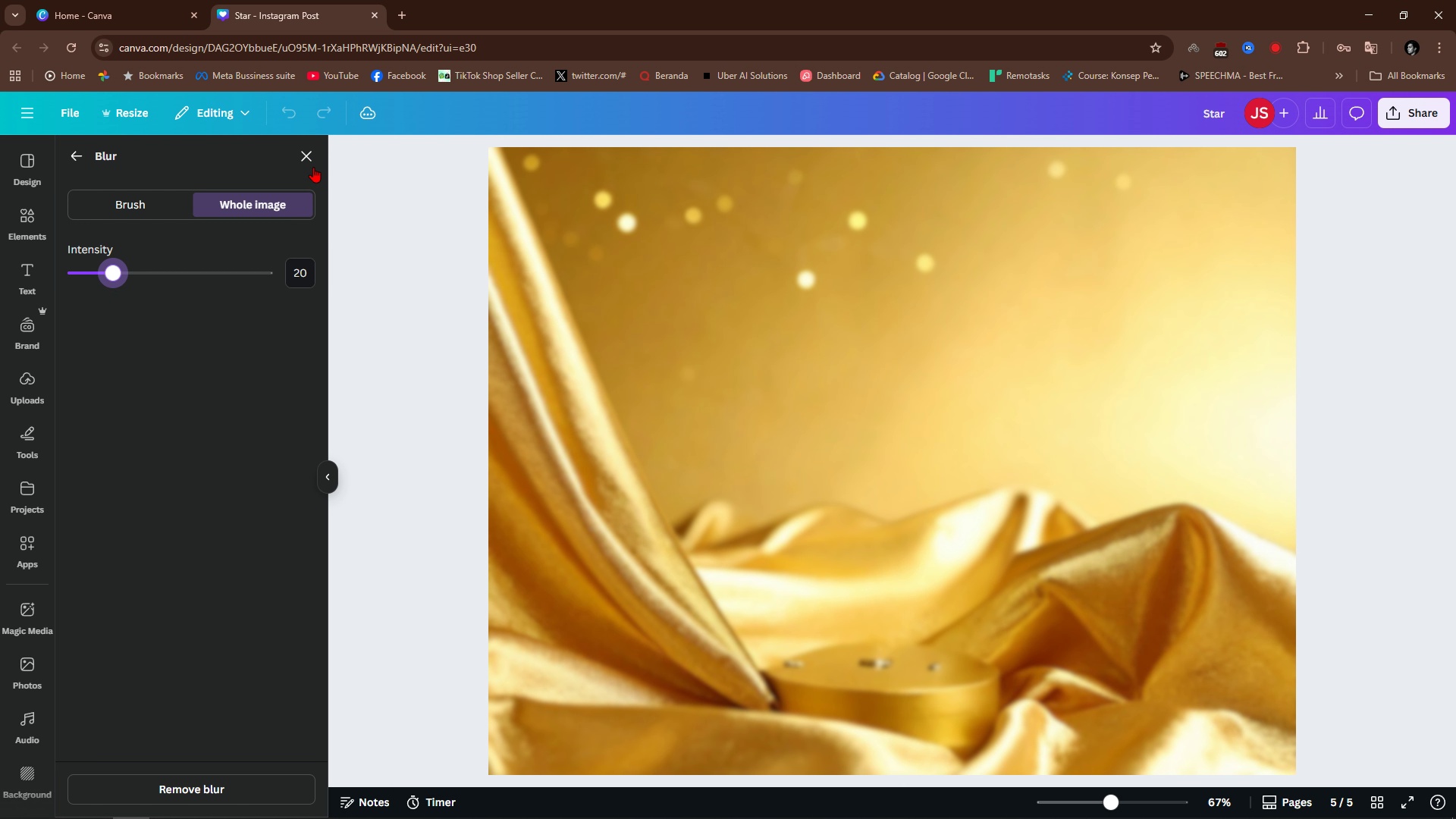 
left_click([310, 167])
 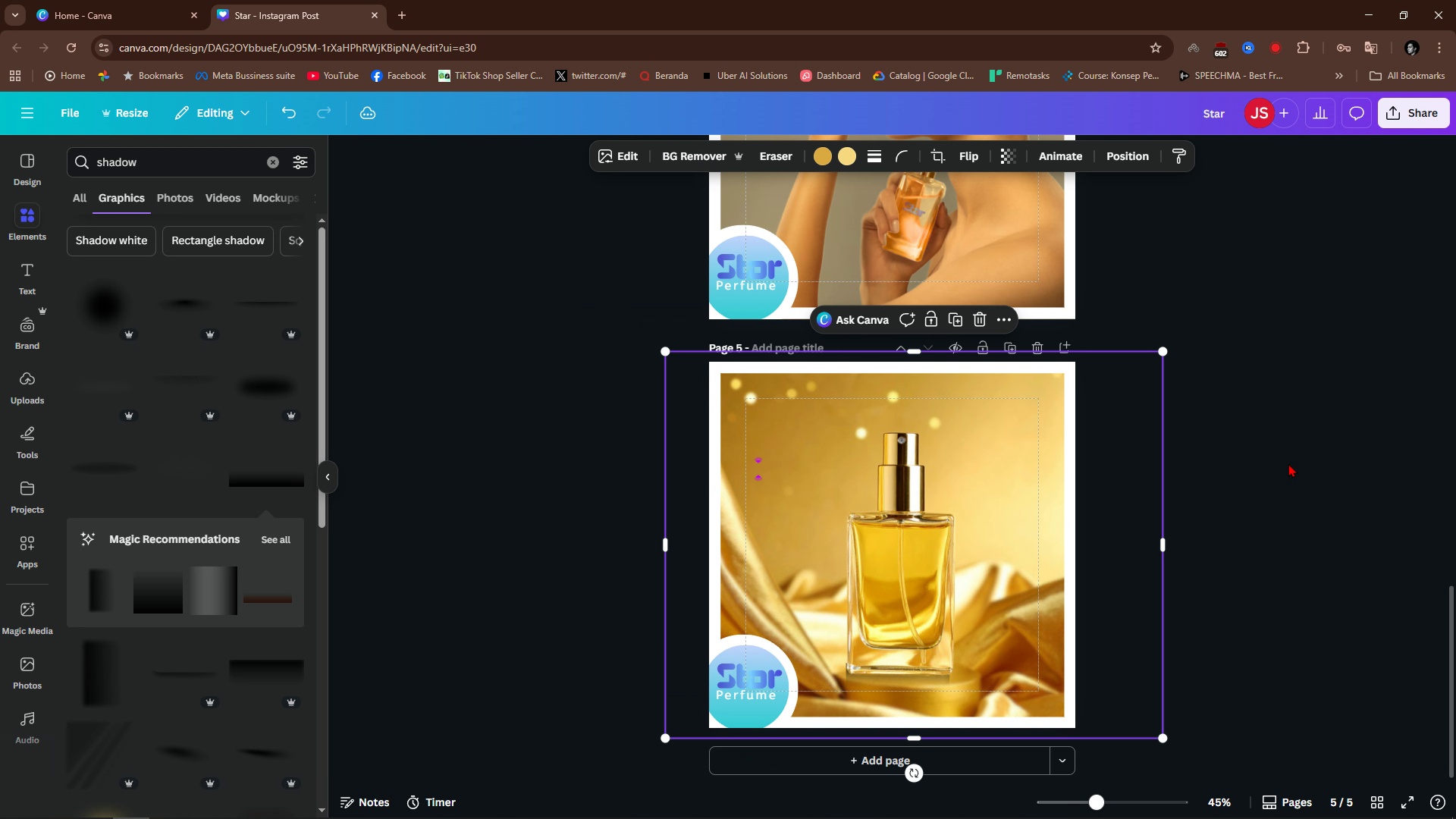 
left_click([1288, 463])
 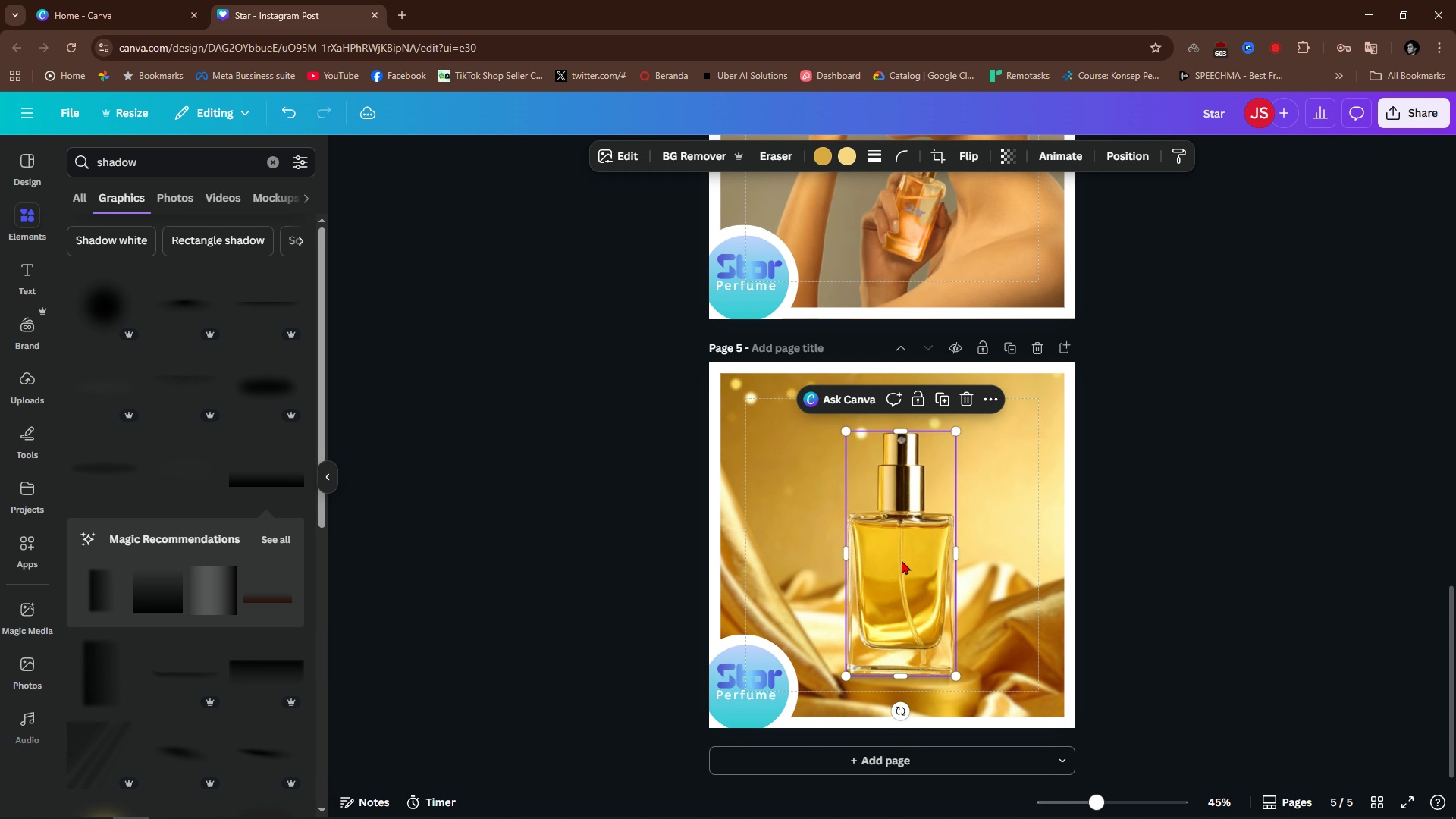 
left_click([902, 560])
 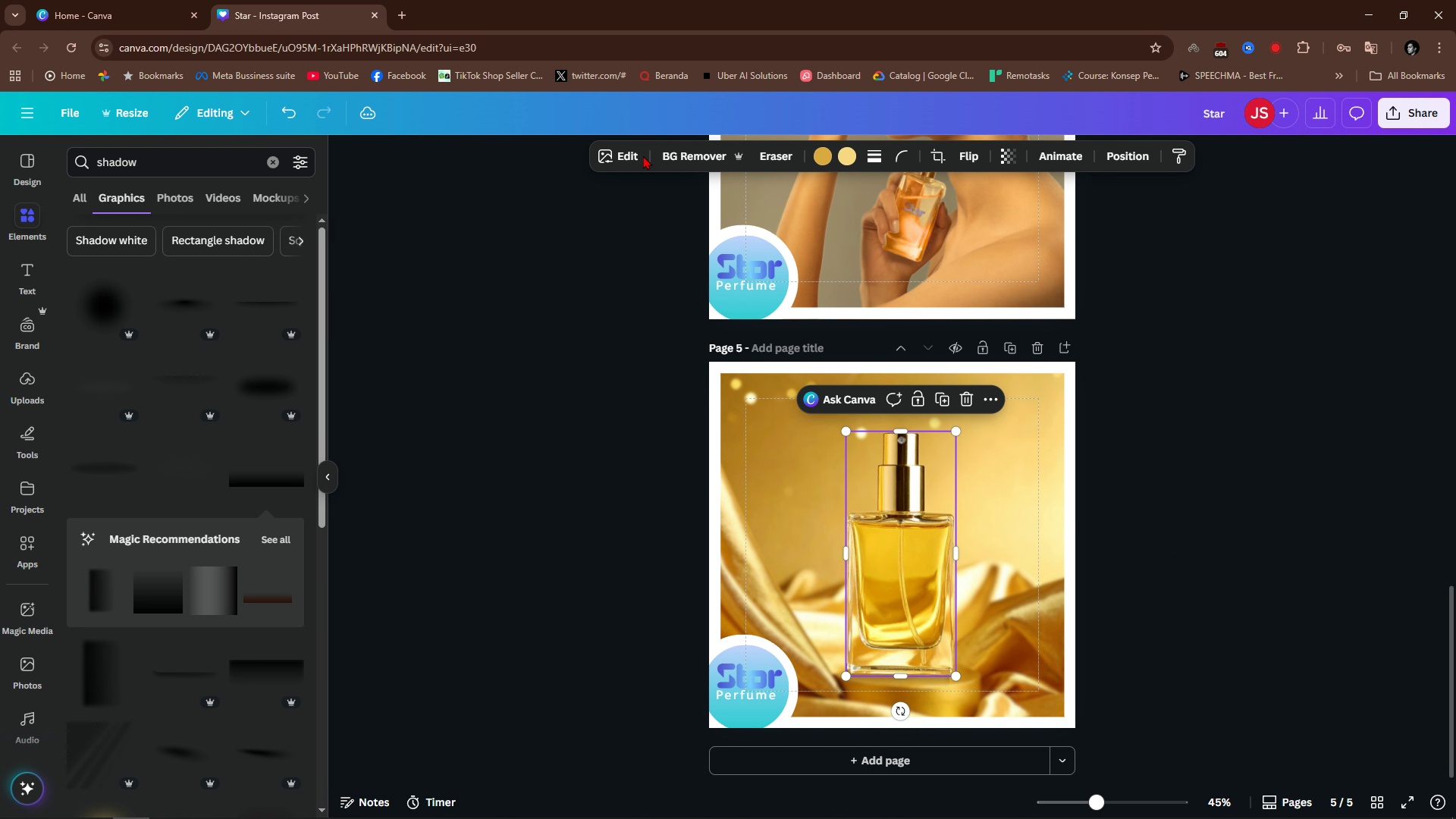 
left_click([637, 149])
 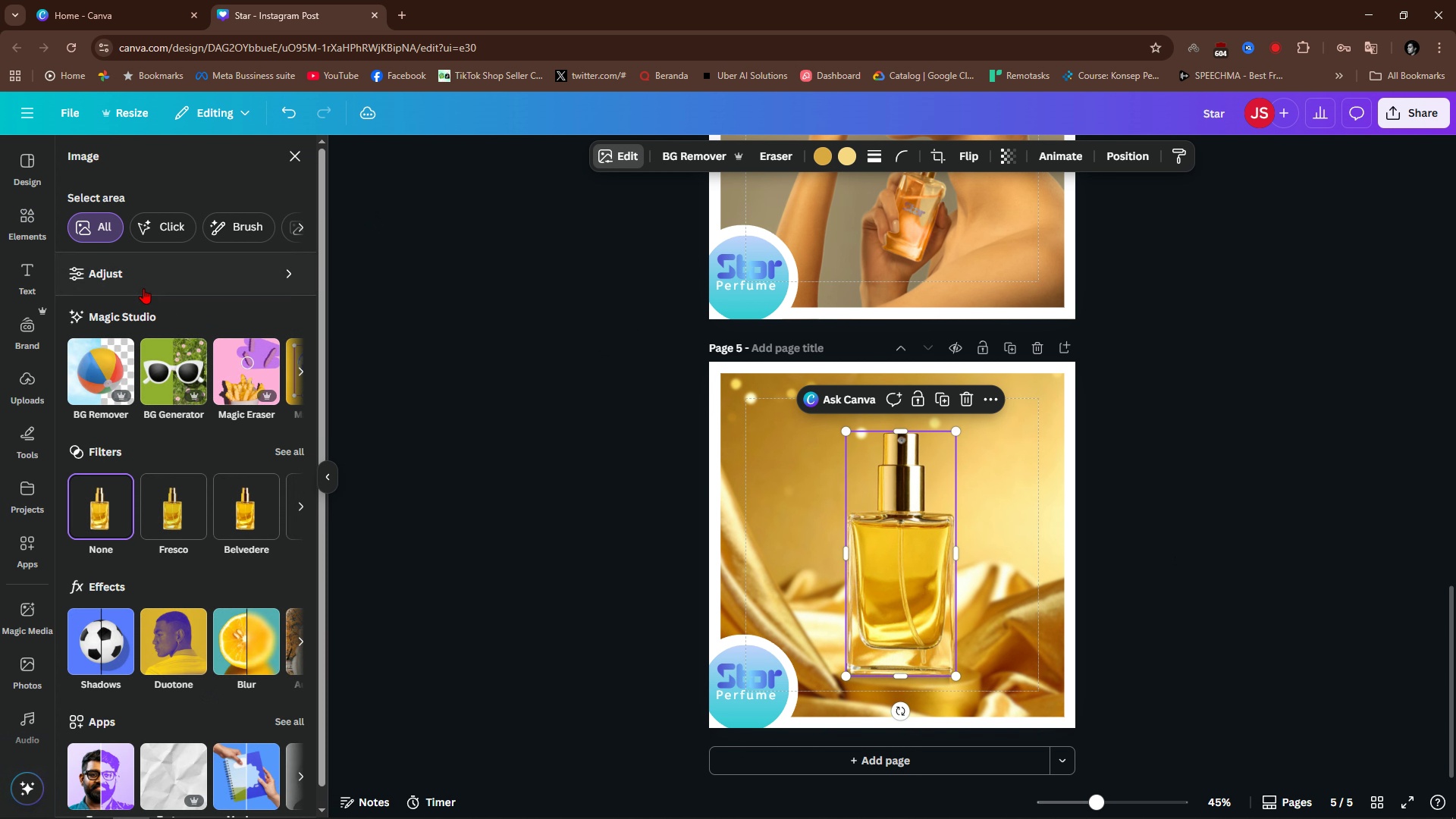 
left_click([143, 288])
 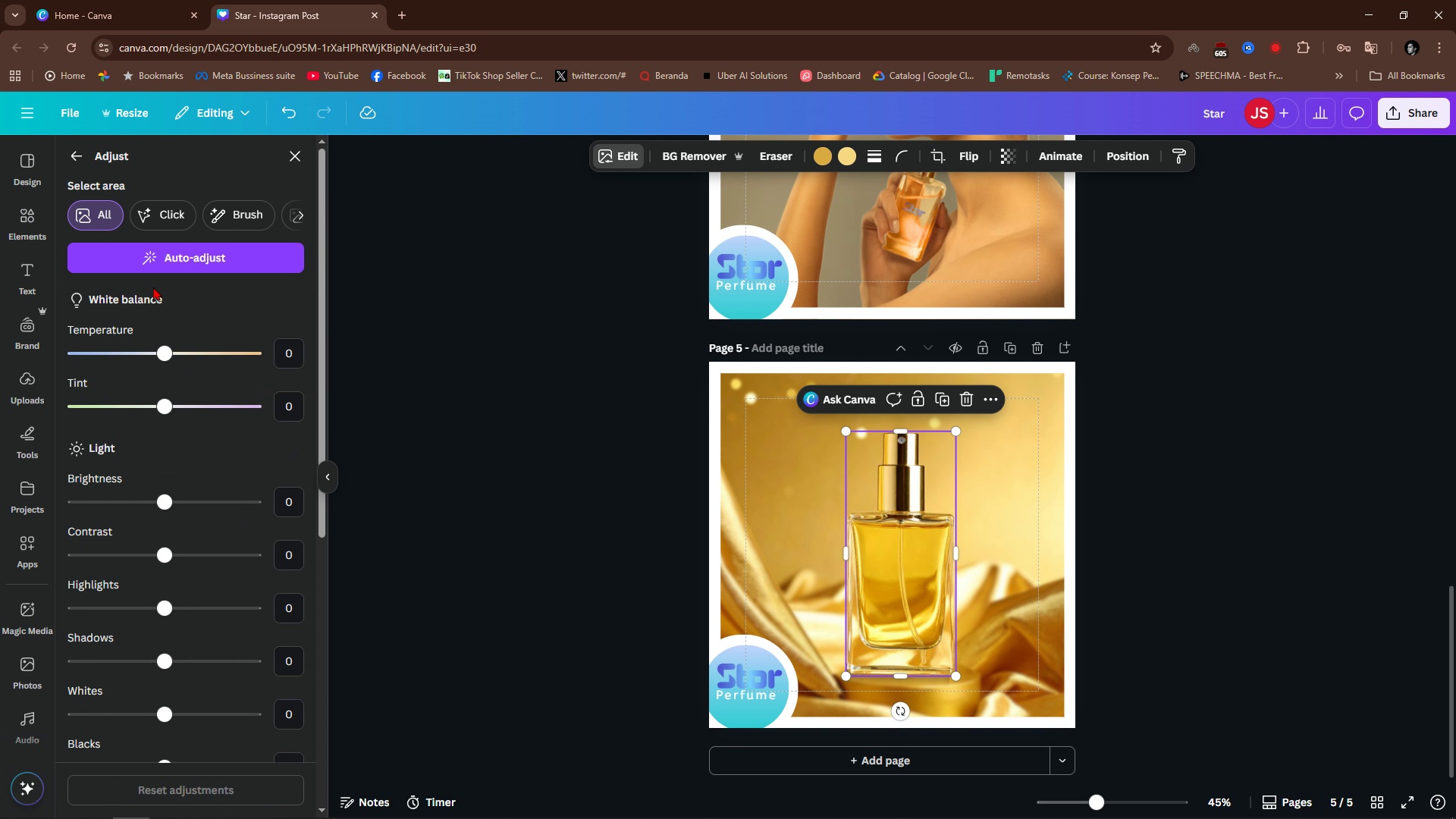 
wait(5.4)
 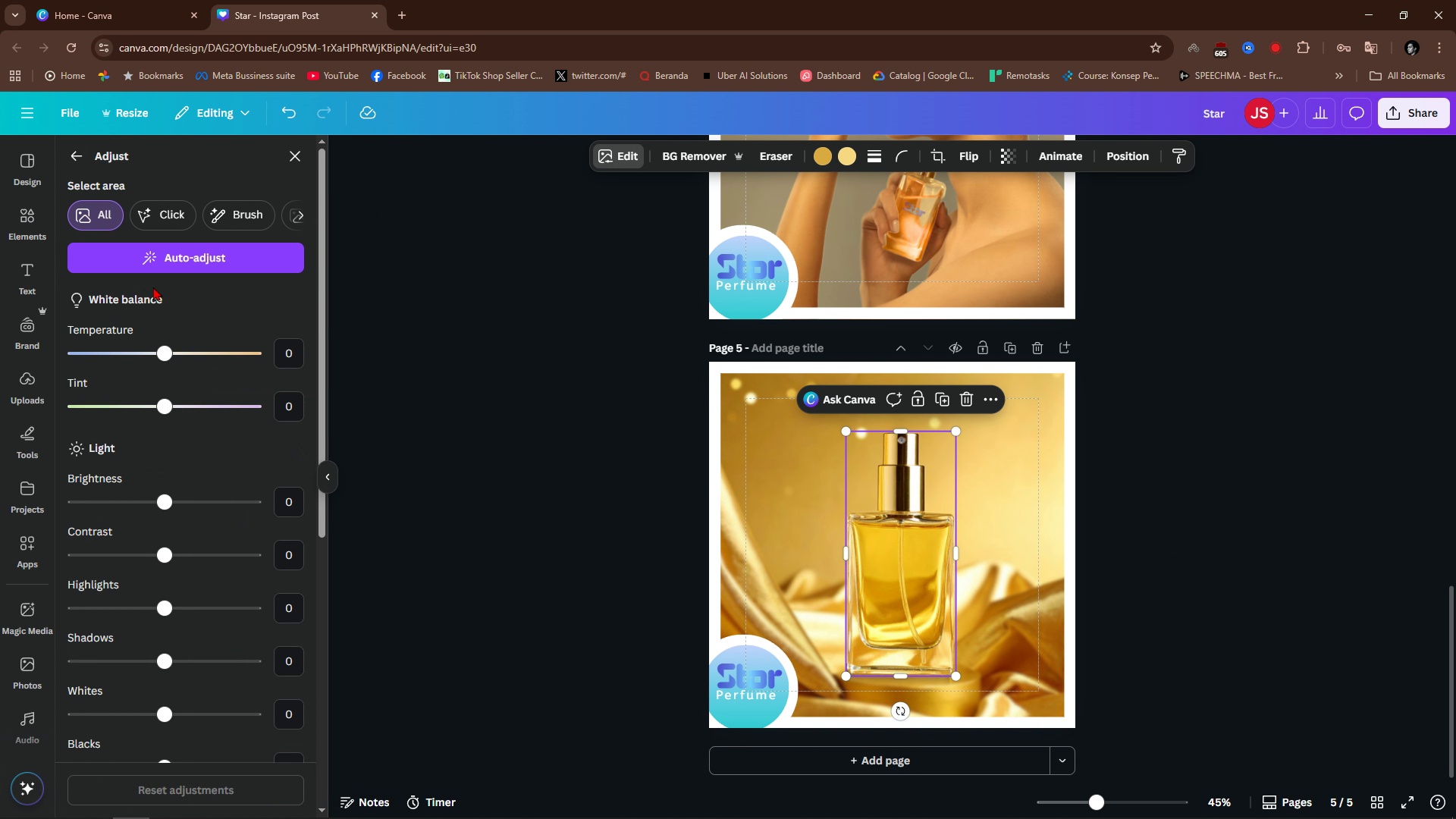 
left_click([181, 268])
 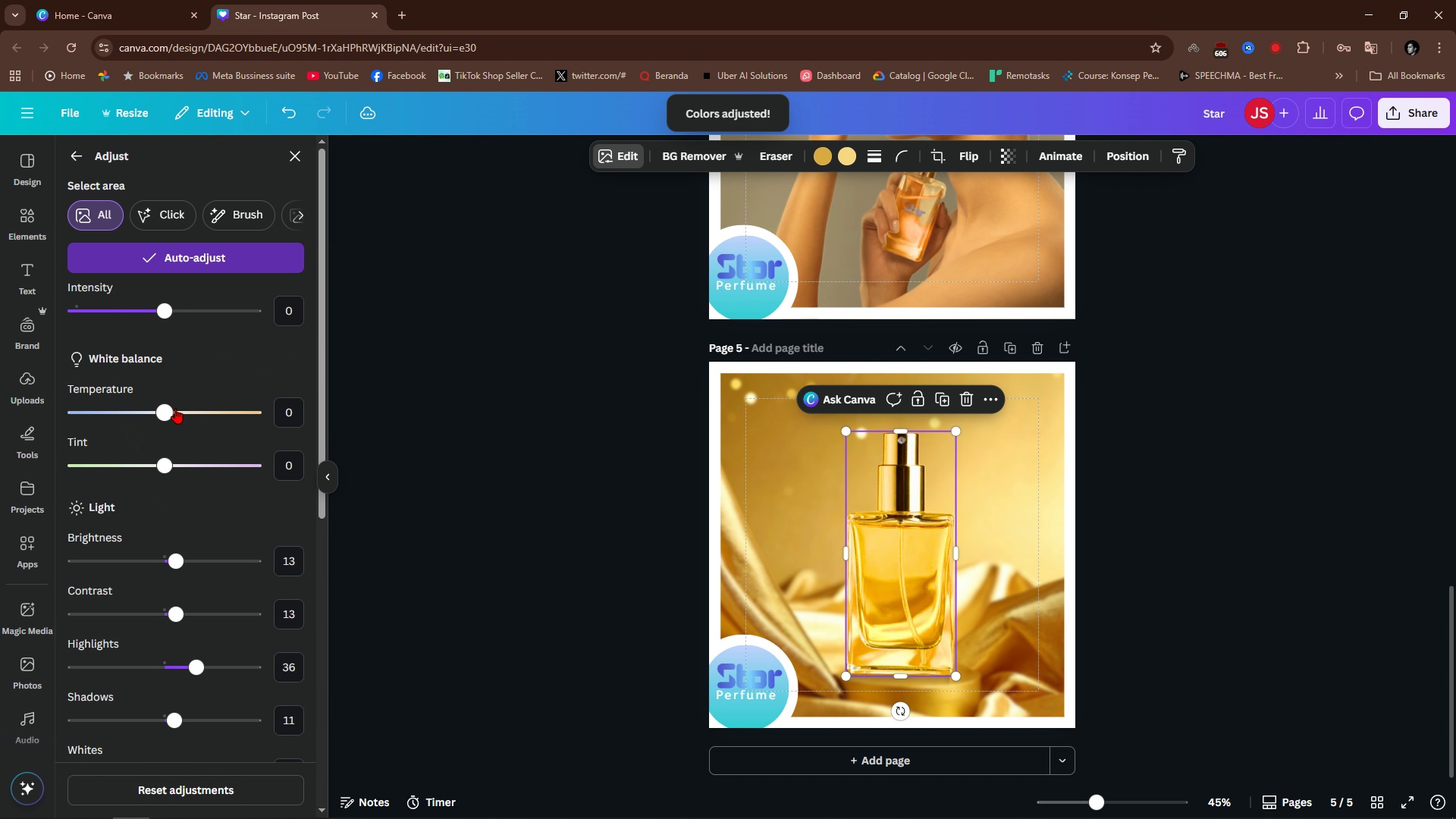 
left_click_drag(start_coordinate=[171, 409], to_coordinate=[199, 433])
 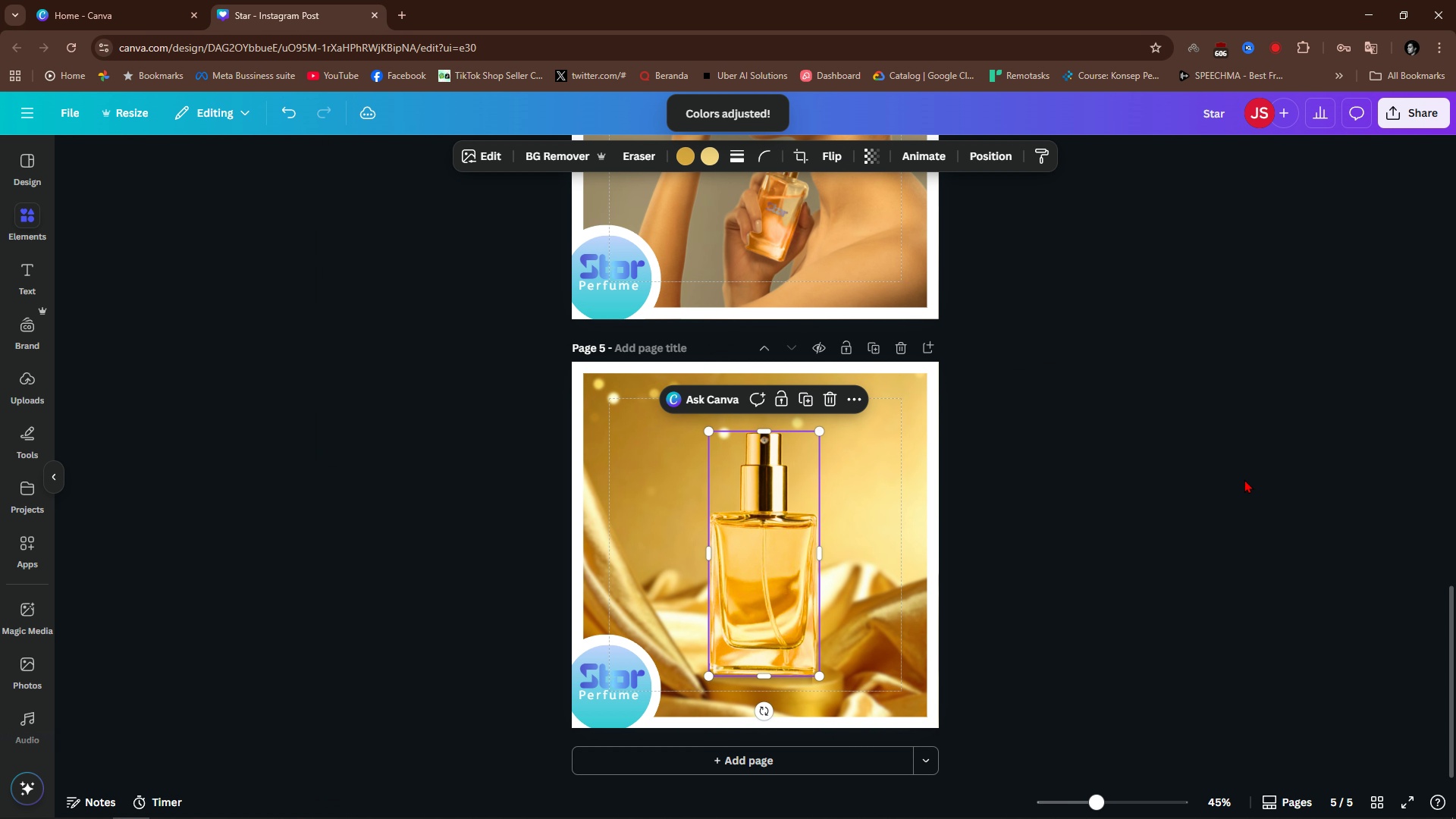 
double_click([1244, 479])
 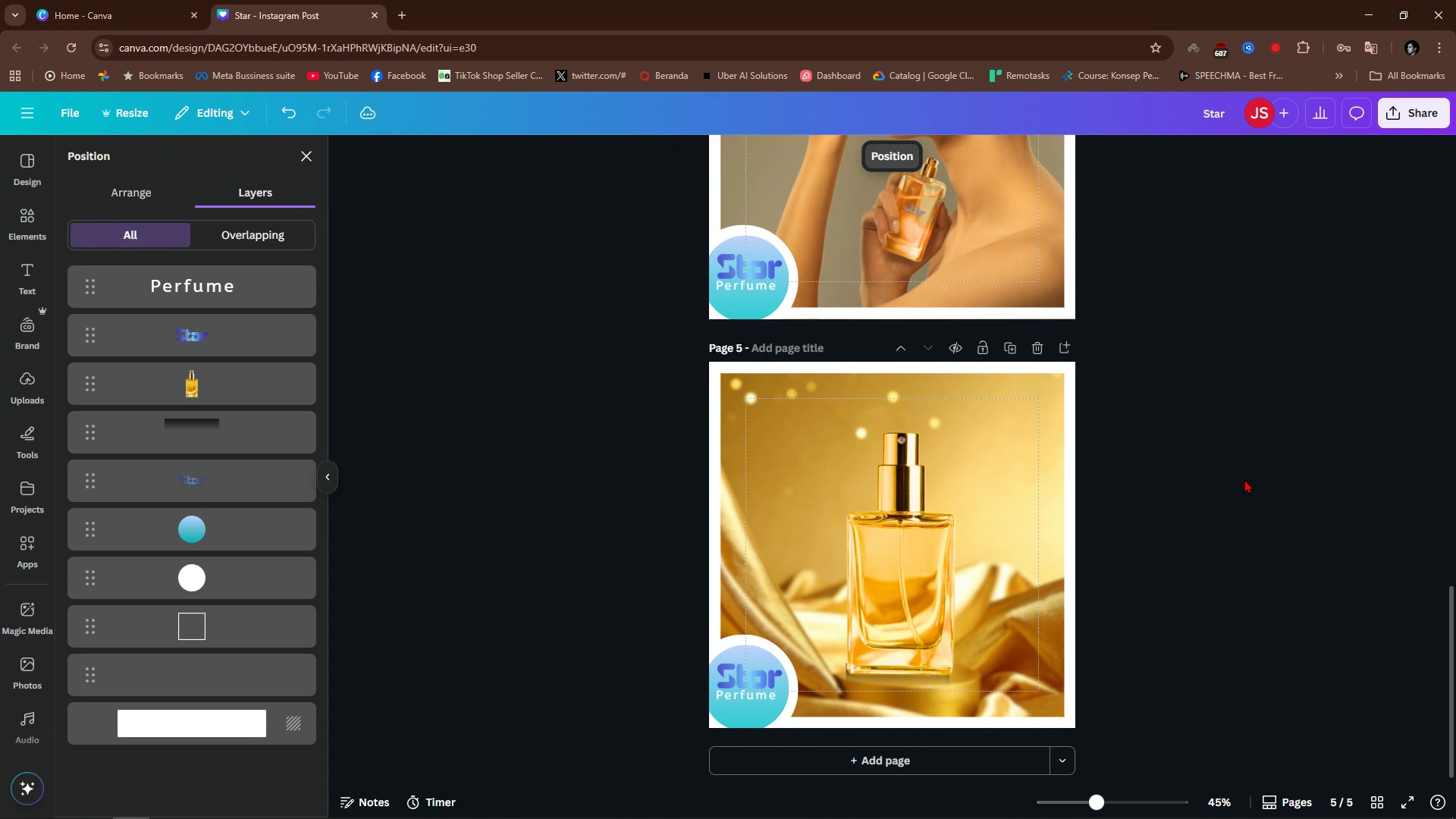 
key(Alt+AltLeft)
 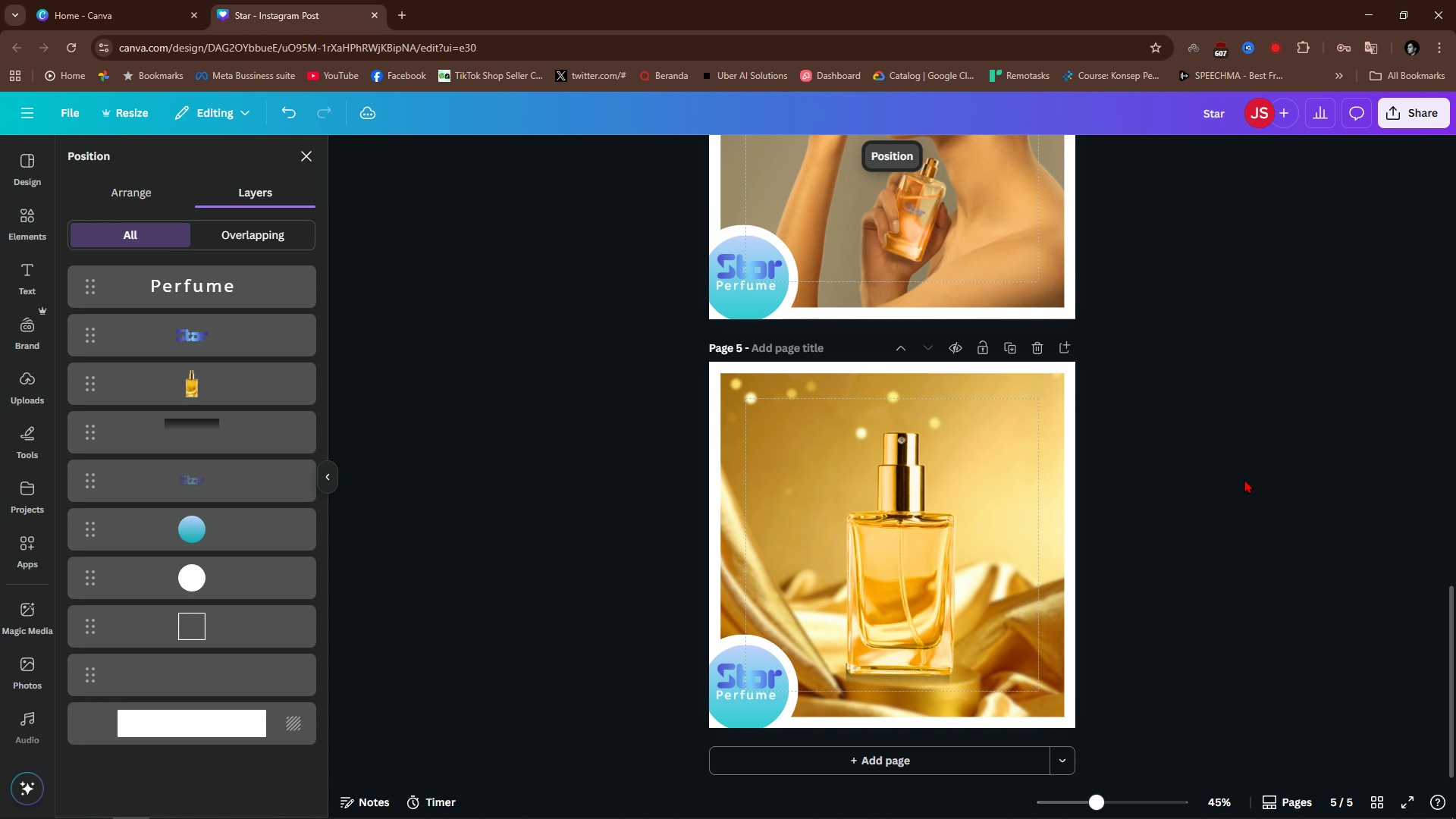 
key(Alt+1)
 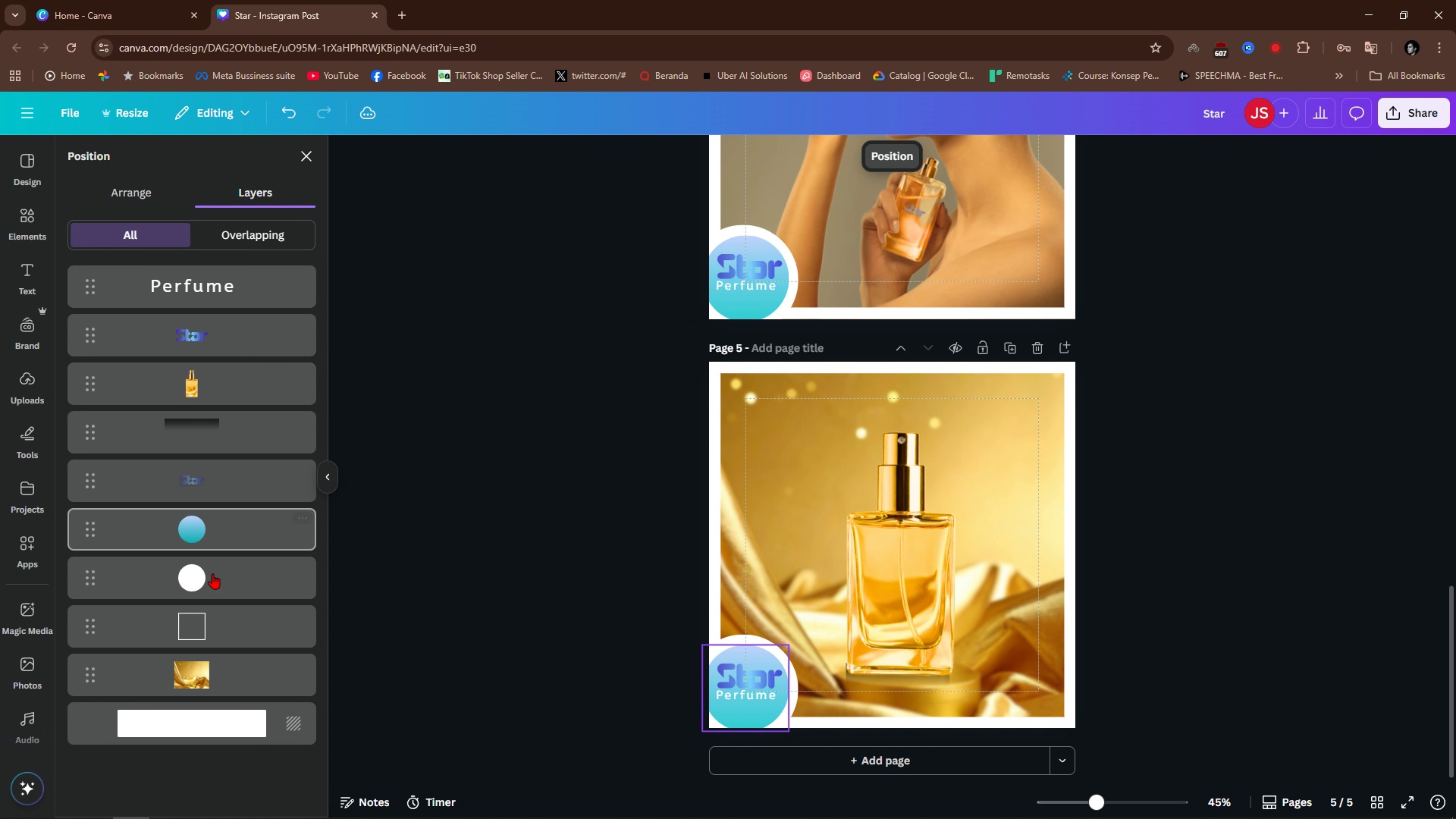 
left_click([231, 498])
 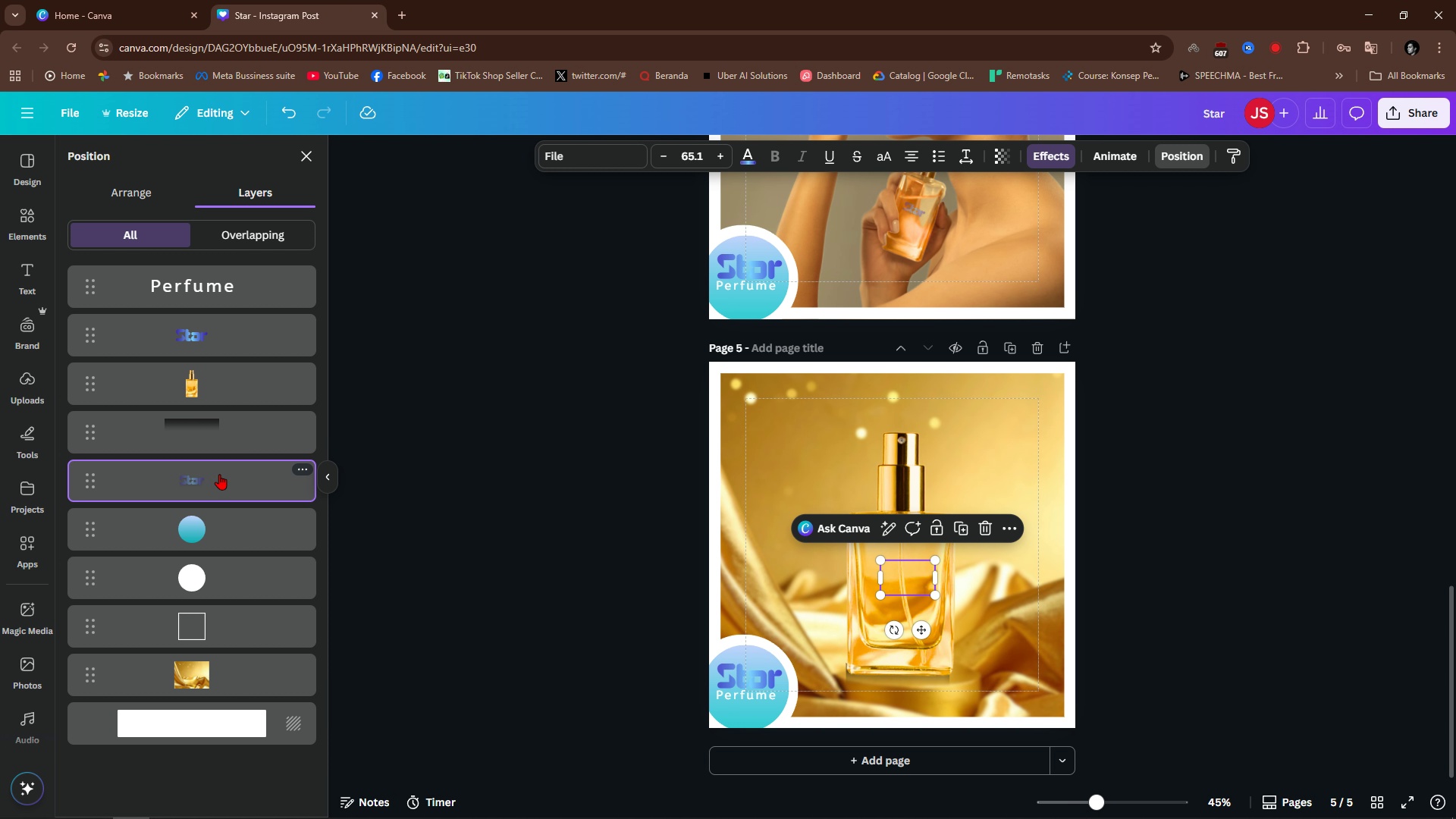 
left_click_drag(start_coordinate=[215, 492], to_coordinate=[218, 353])
 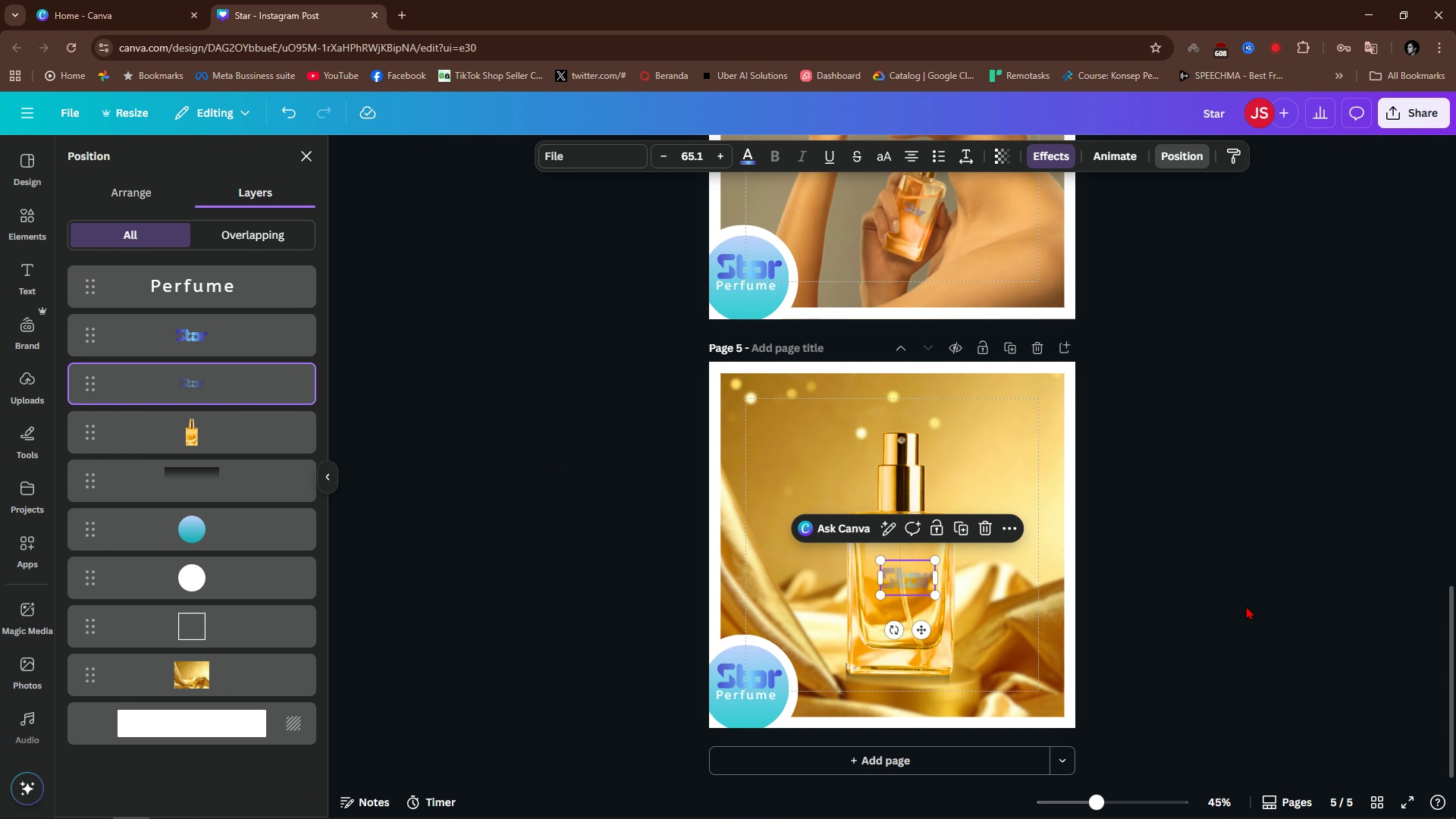 
left_click([1248, 606])
 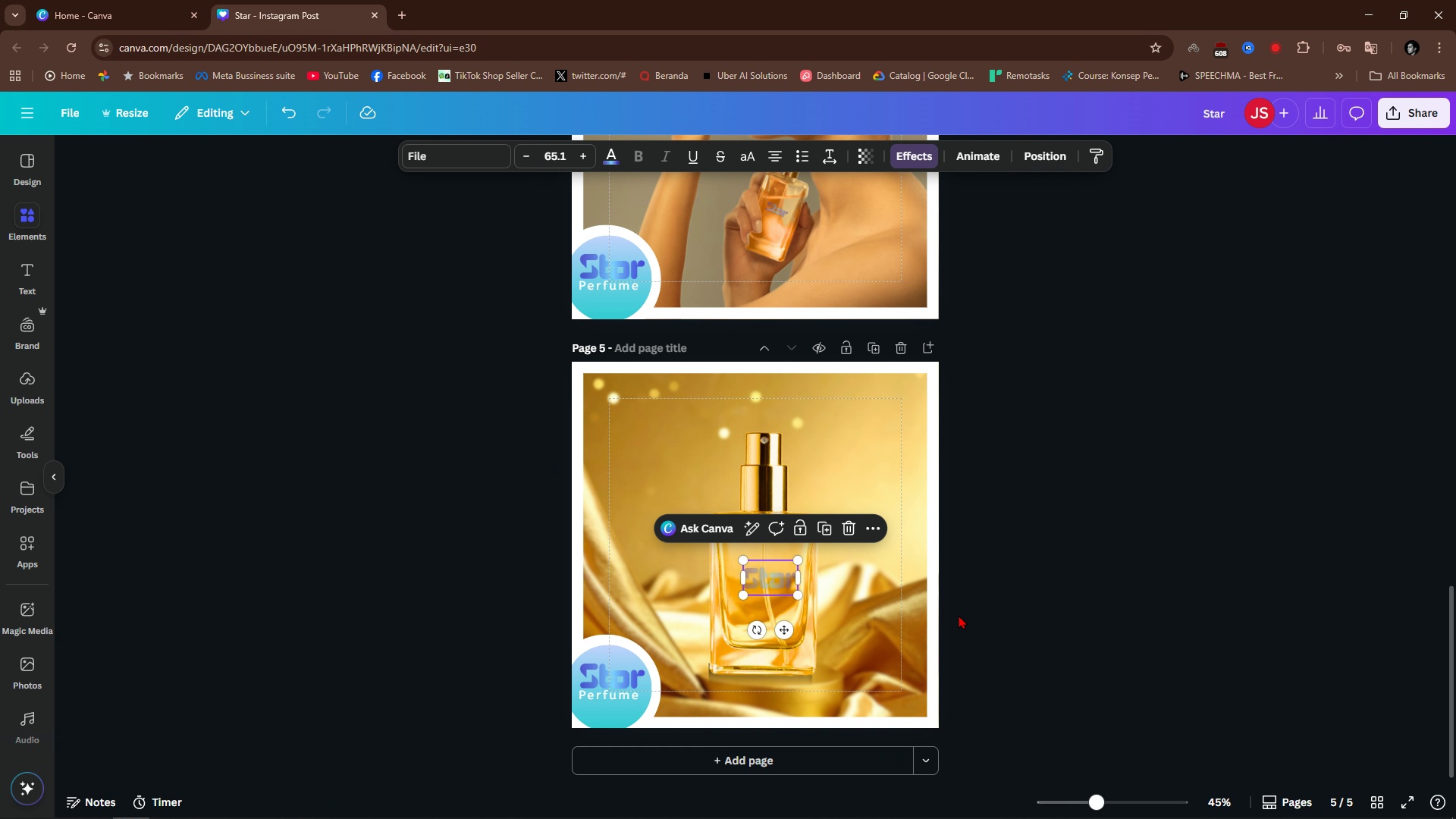 
hold_key(key=ControlLeft, duration=1.19)
scroll: coordinate [906, 648], scroll_direction: up, amount: 8.0
 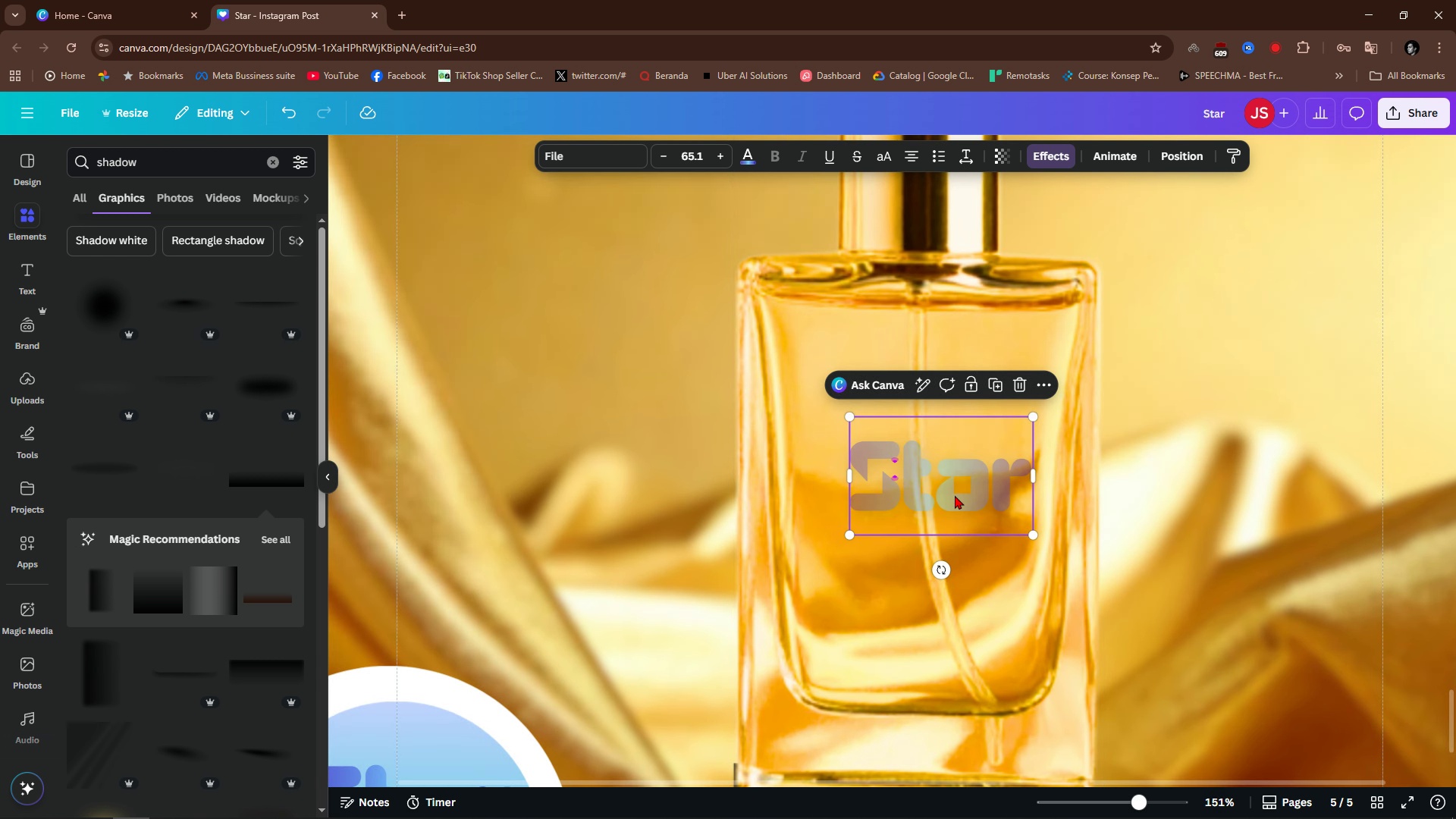 
left_click_drag(start_coordinate=[955, 493], to_coordinate=[930, 491])
 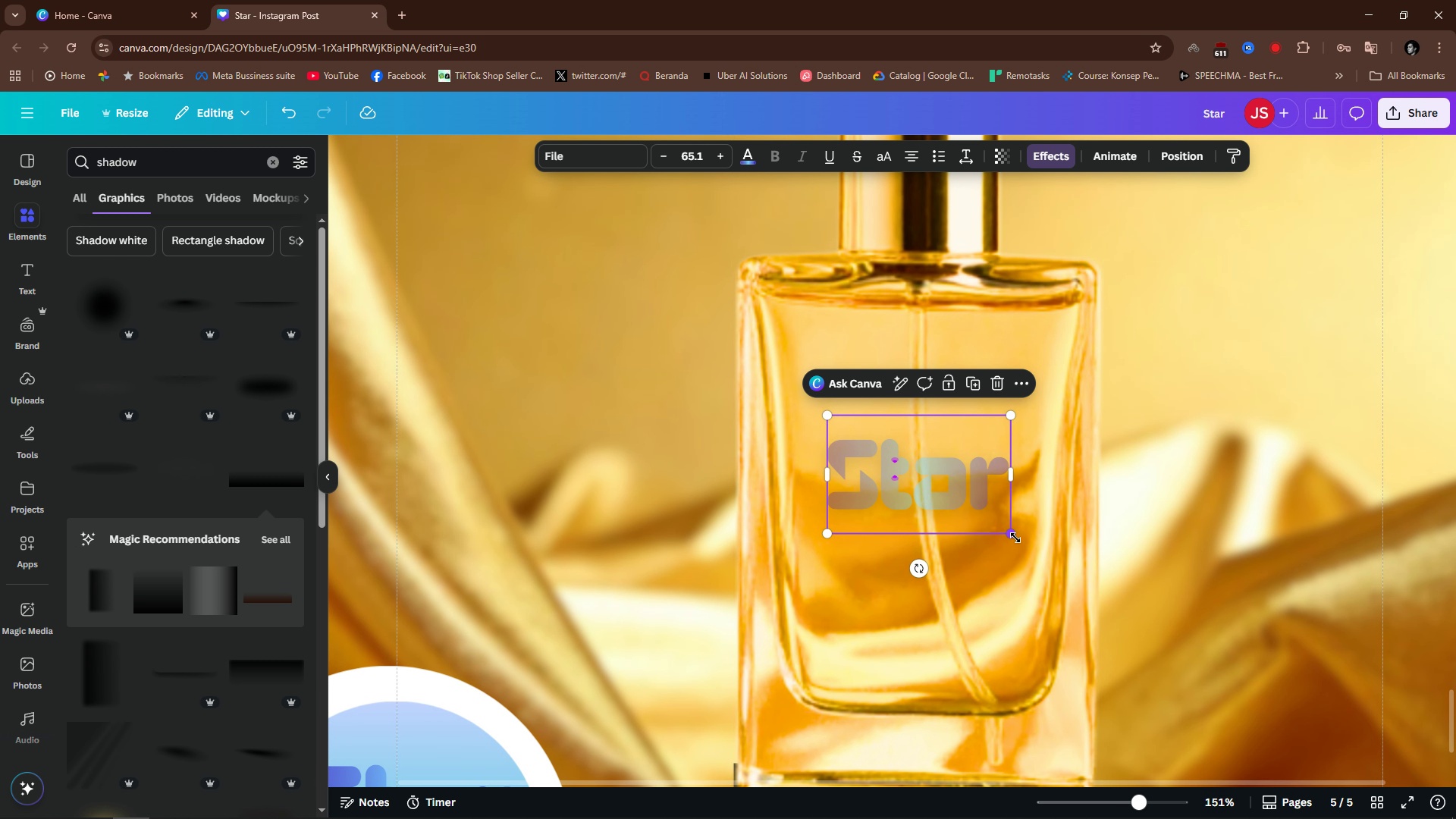 
left_click_drag(start_coordinate=[1015, 538], to_coordinate=[1027, 537])
 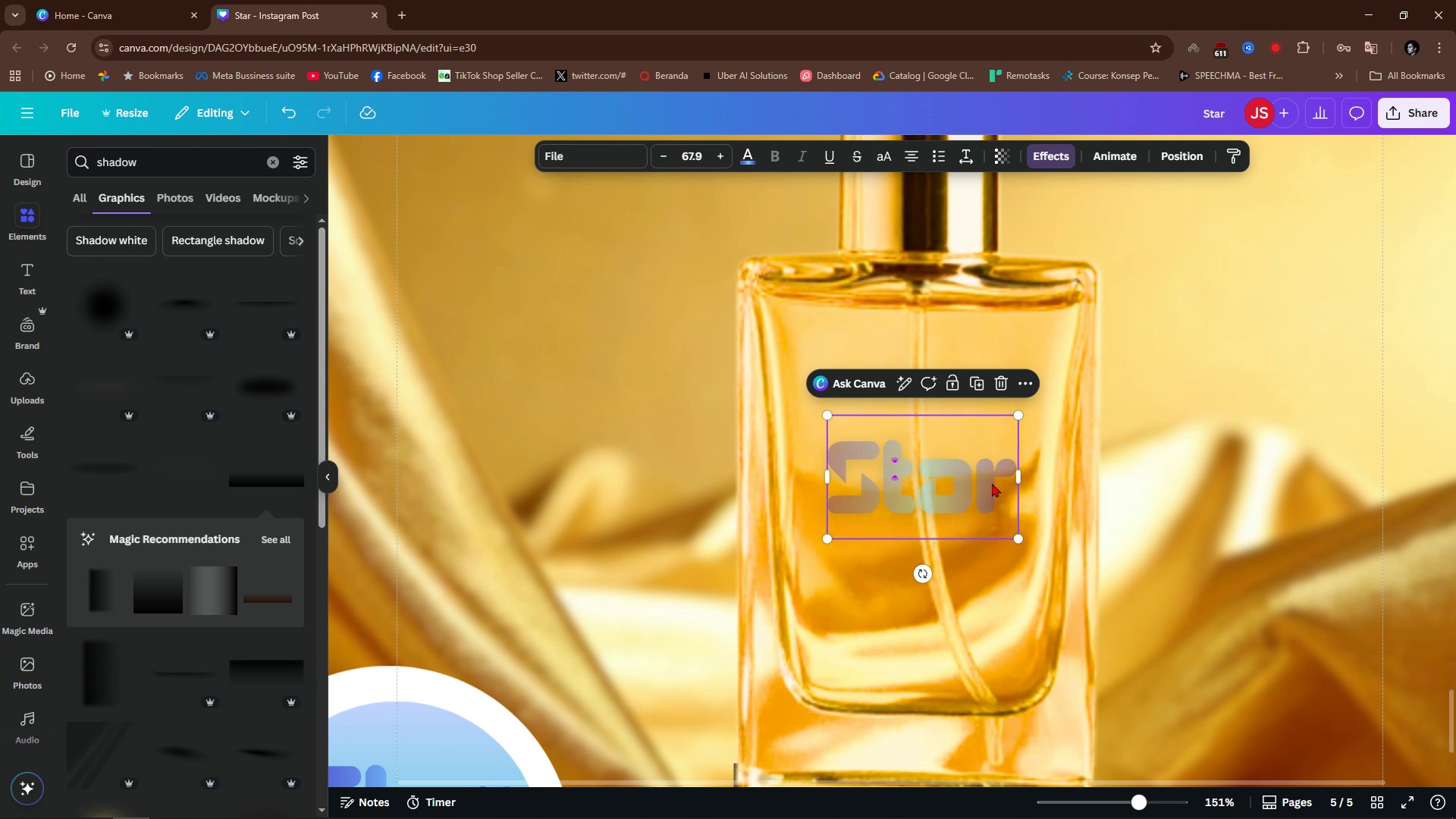 
left_click_drag(start_coordinate=[992, 485], to_coordinate=[987, 460])
 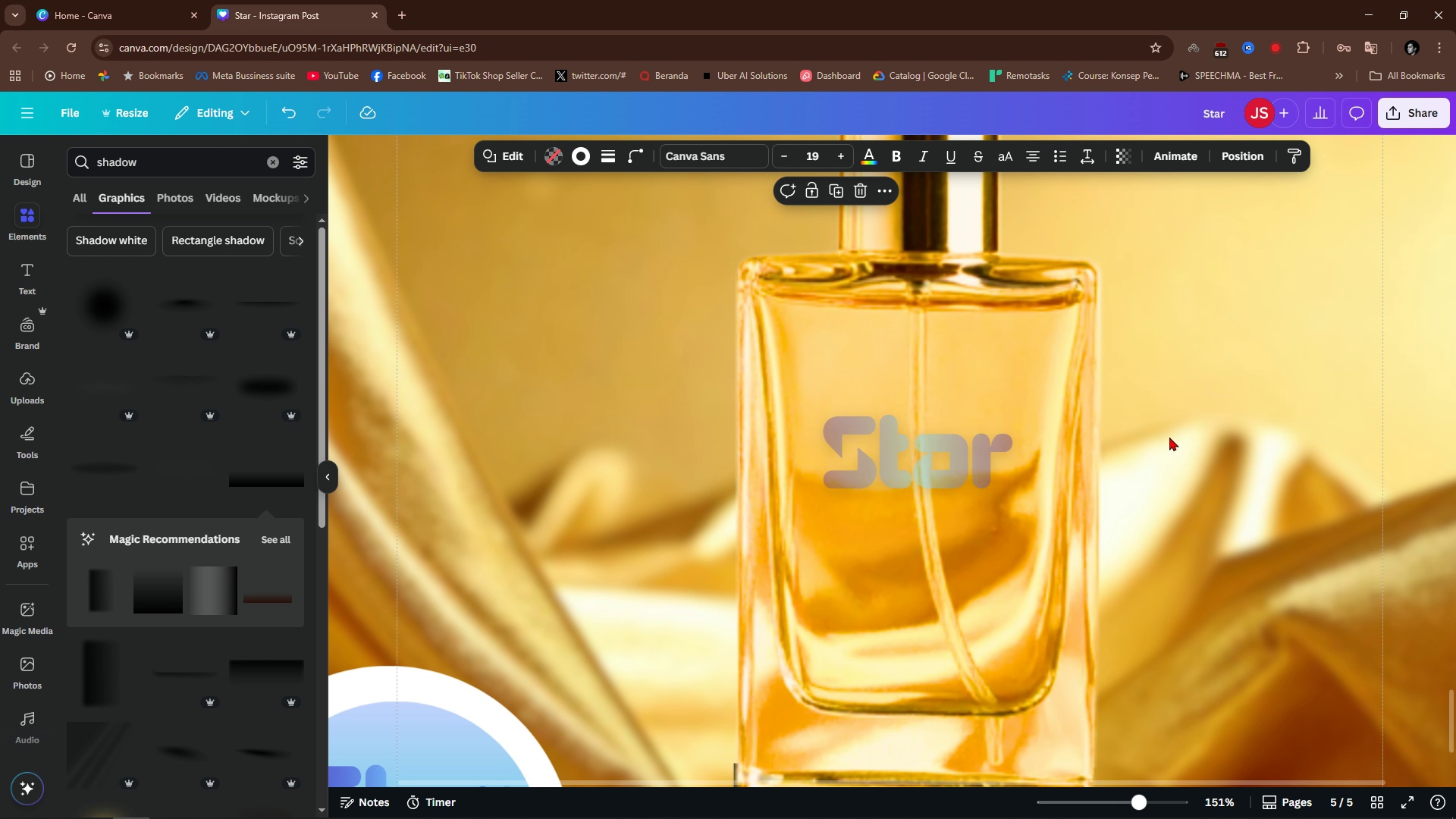 
left_click([1169, 437])
 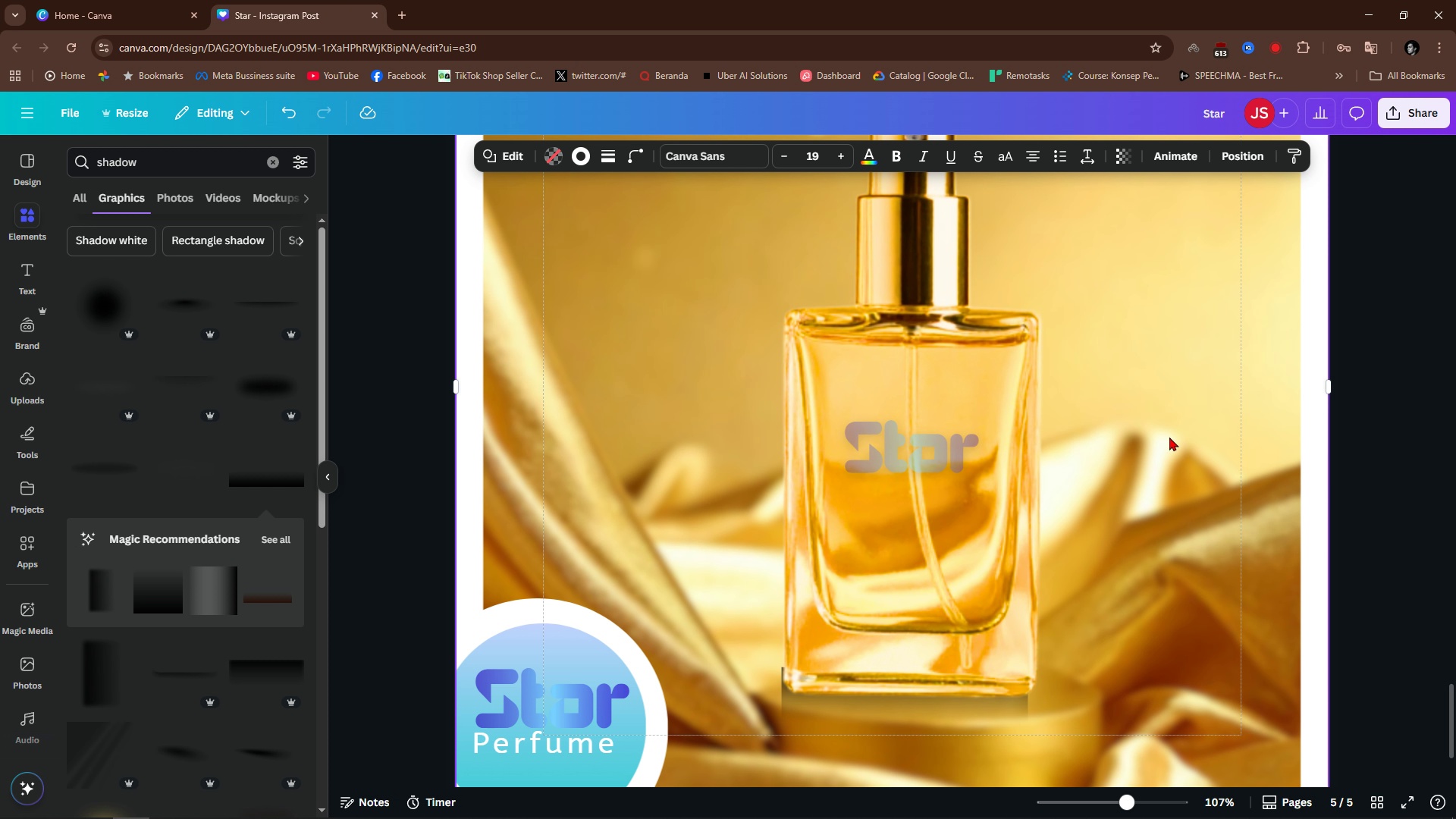 
hold_key(key=ControlLeft, duration=1.18)
scroll: coordinate [1169, 437], scroll_direction: down, amount: 7.0
 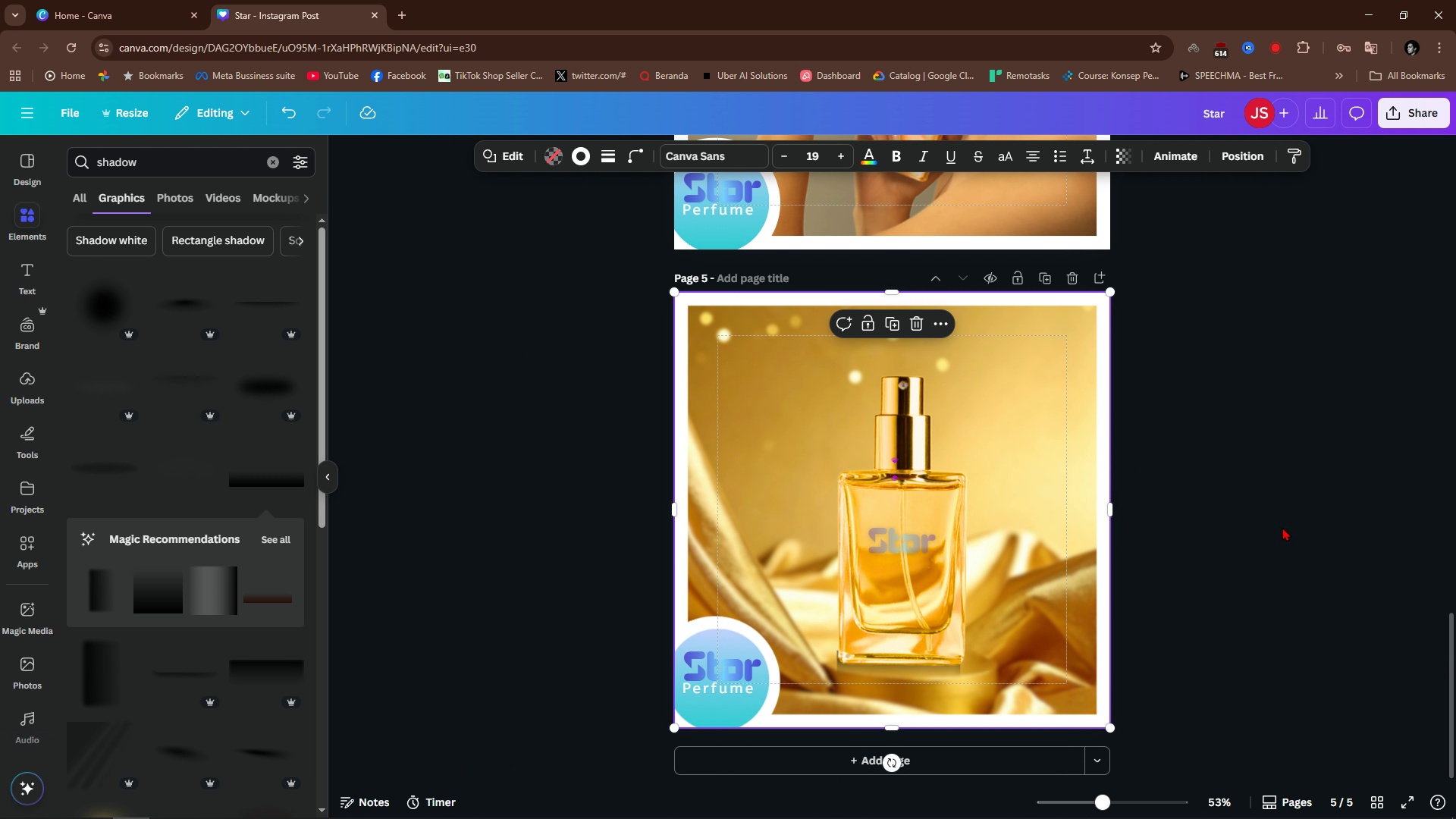 
left_click([1282, 527])
 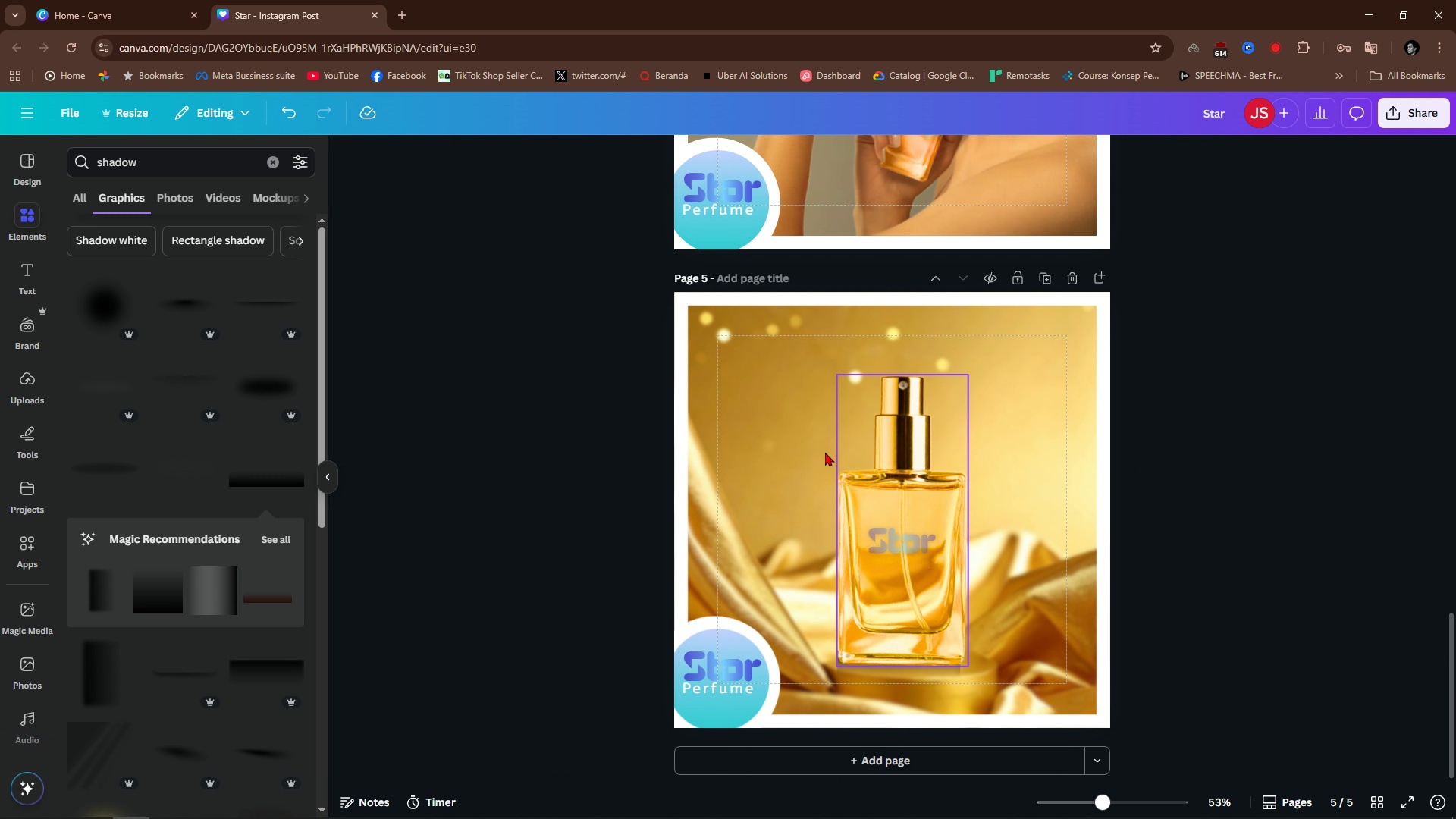 
scroll: coordinate [479, 469], scroll_direction: up, amount: 1.0
 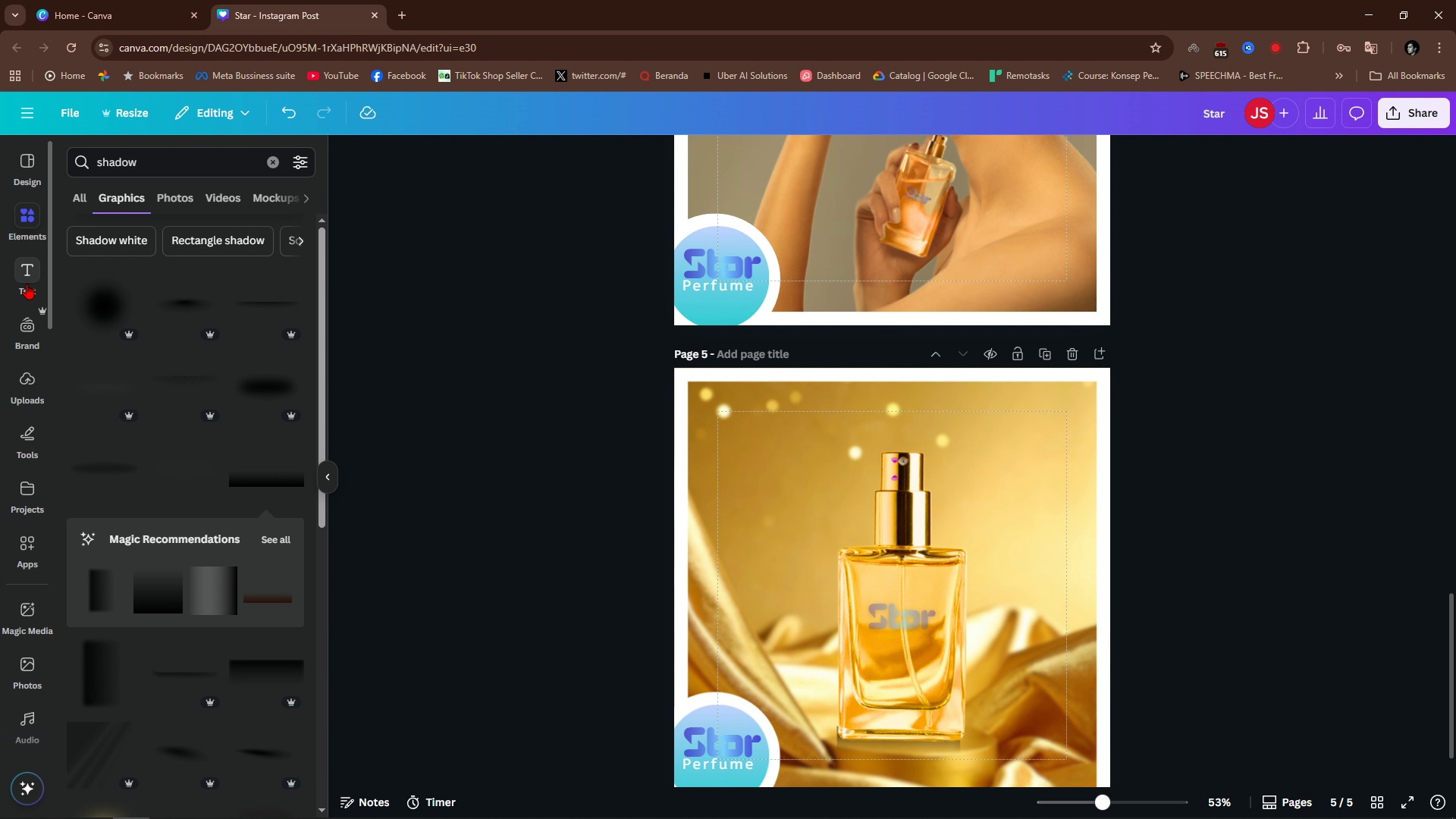 
scroll: coordinate [1178, 469], scroll_direction: down, amount: 3.0
 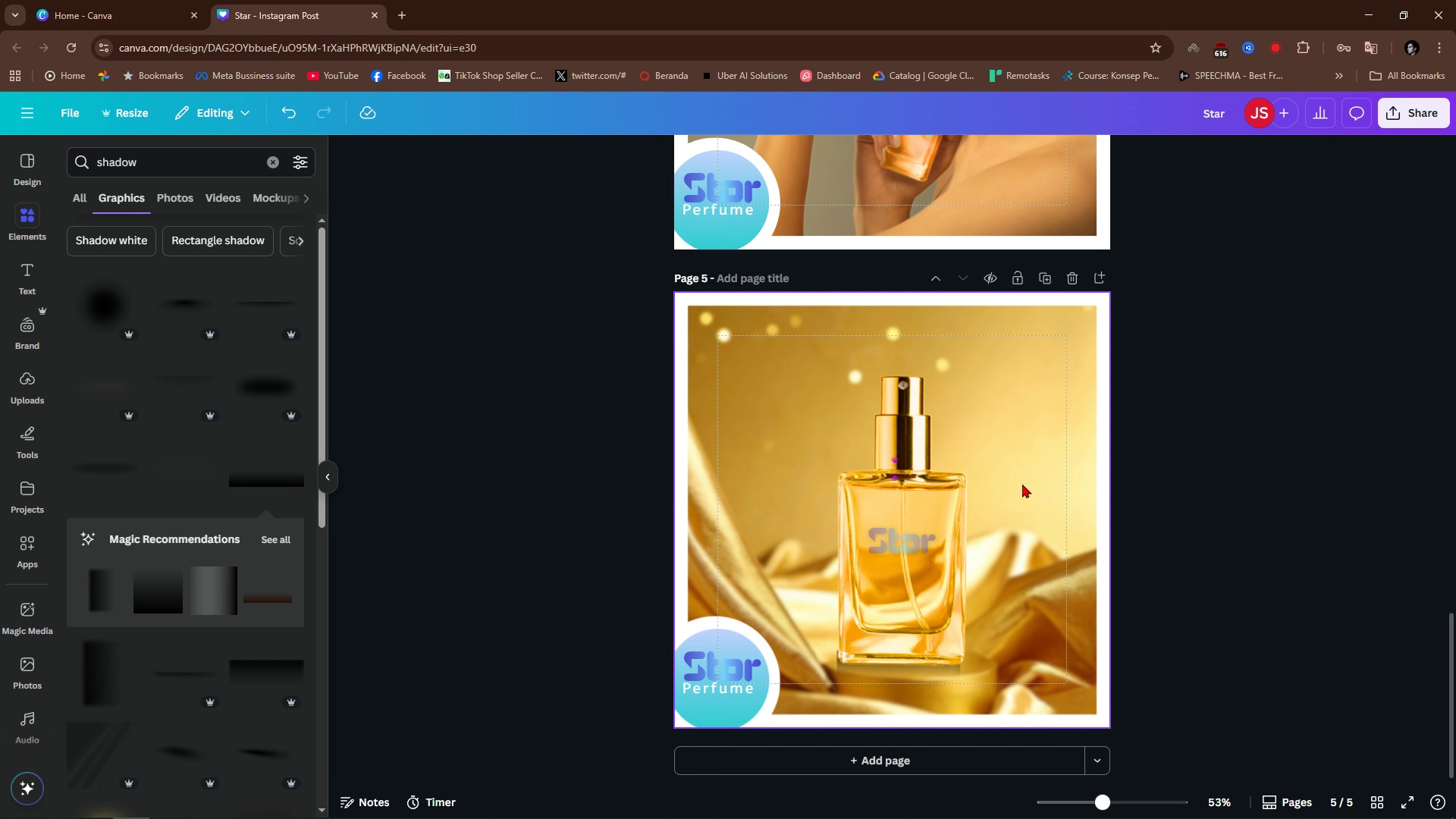 
double_click([919, 485])
 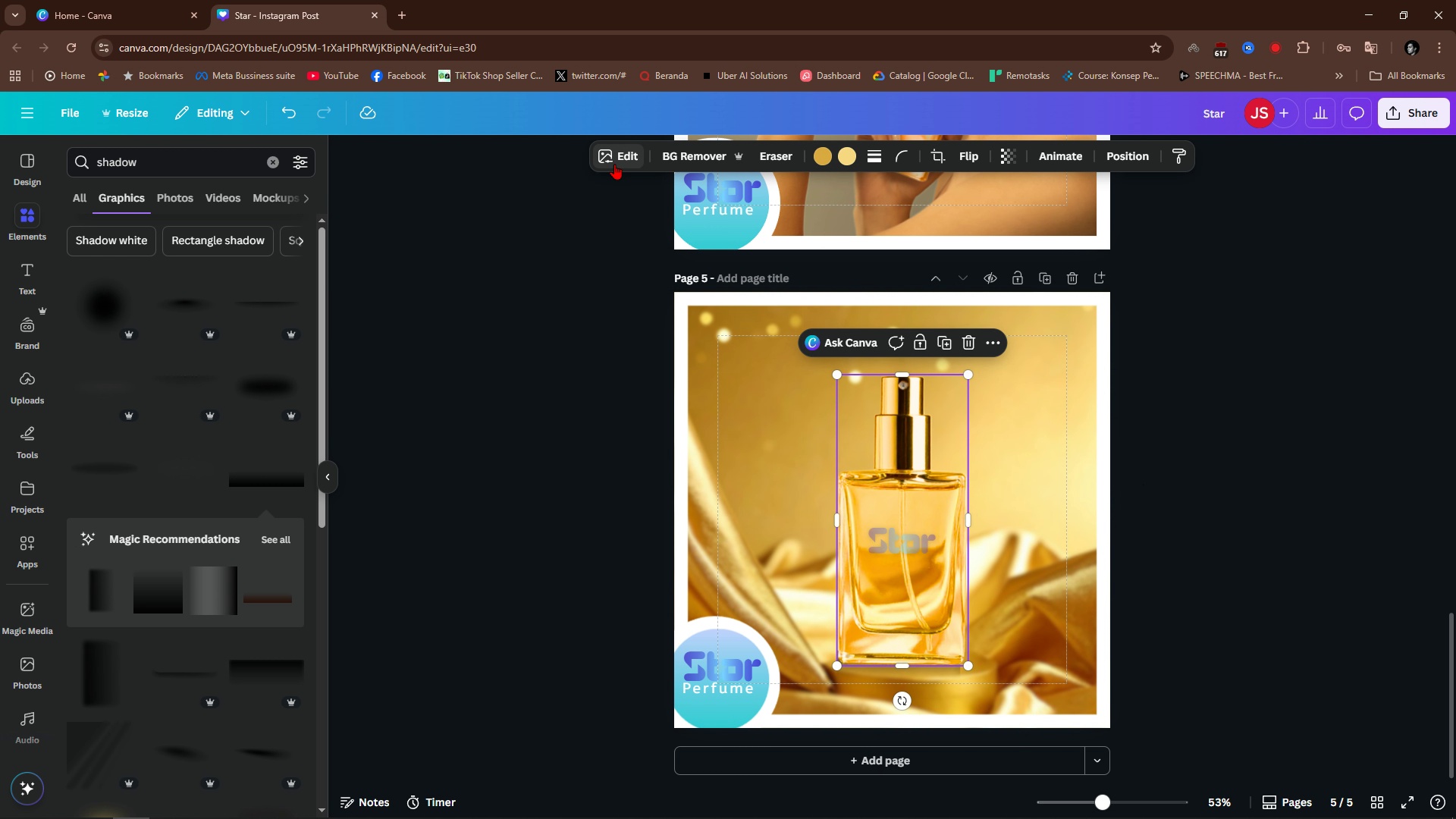 
left_click([617, 164])
 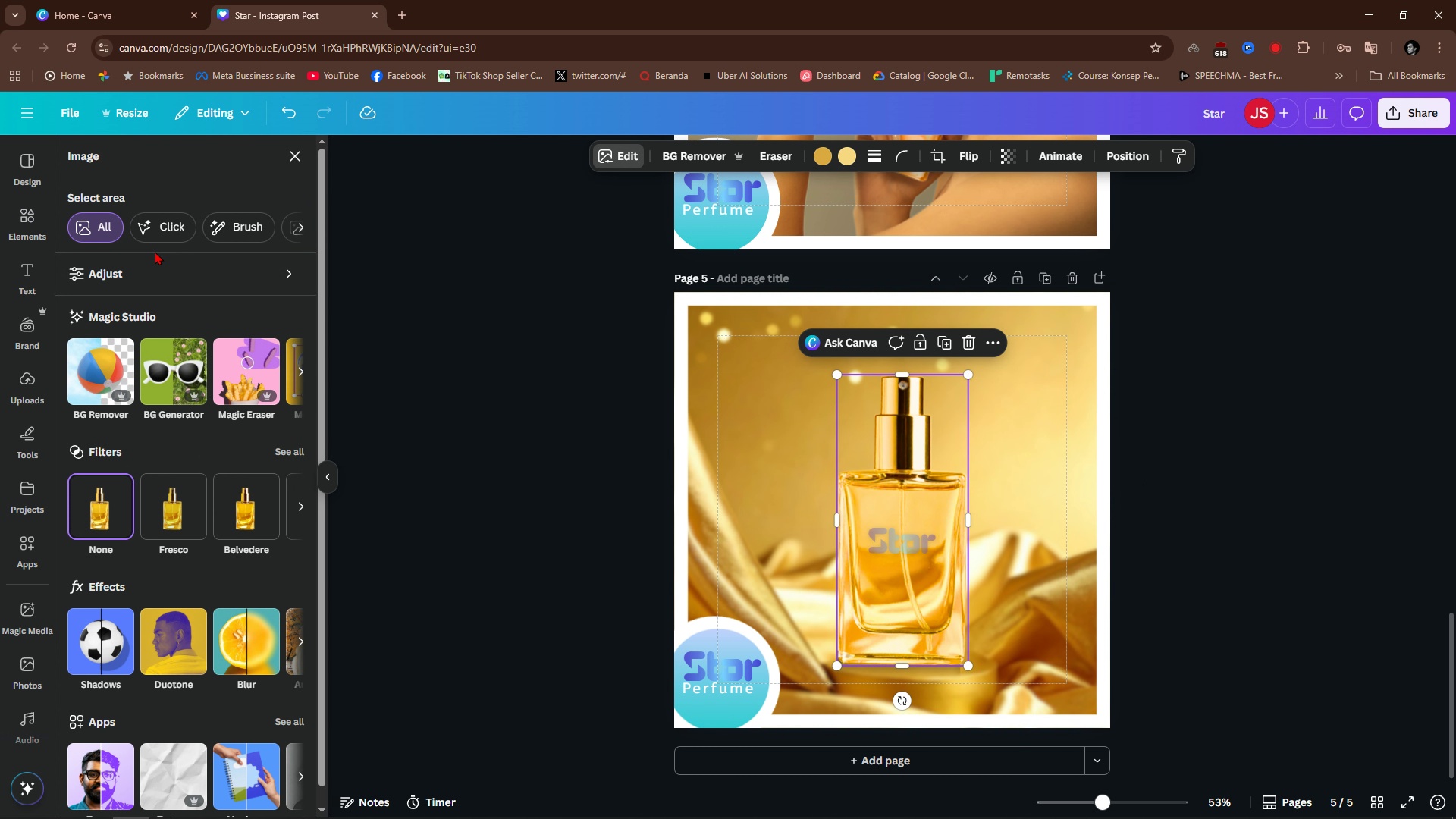 
double_click([149, 269])
 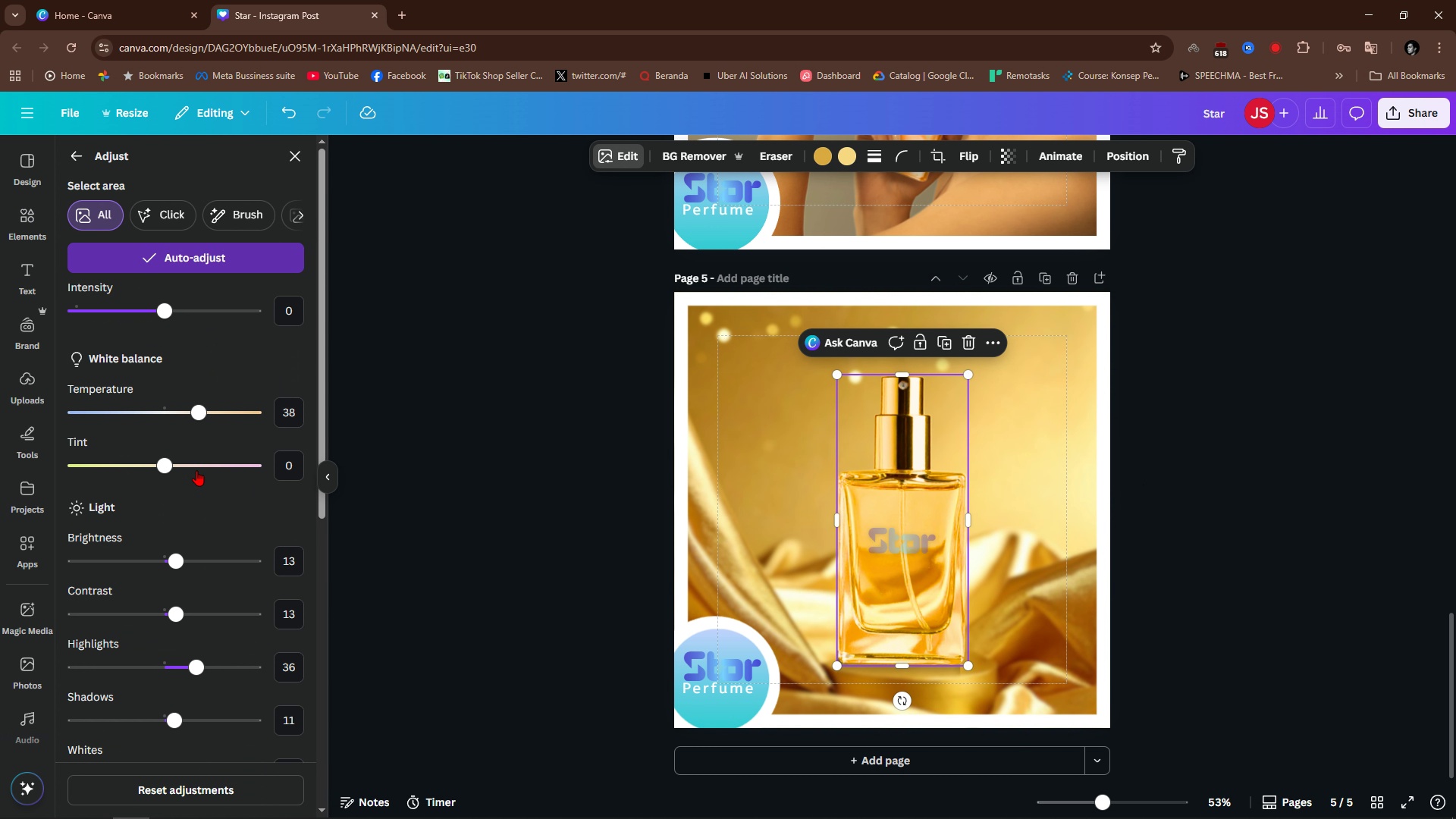 
scroll: coordinate [182, 596], scroll_direction: down, amount: 2.0
 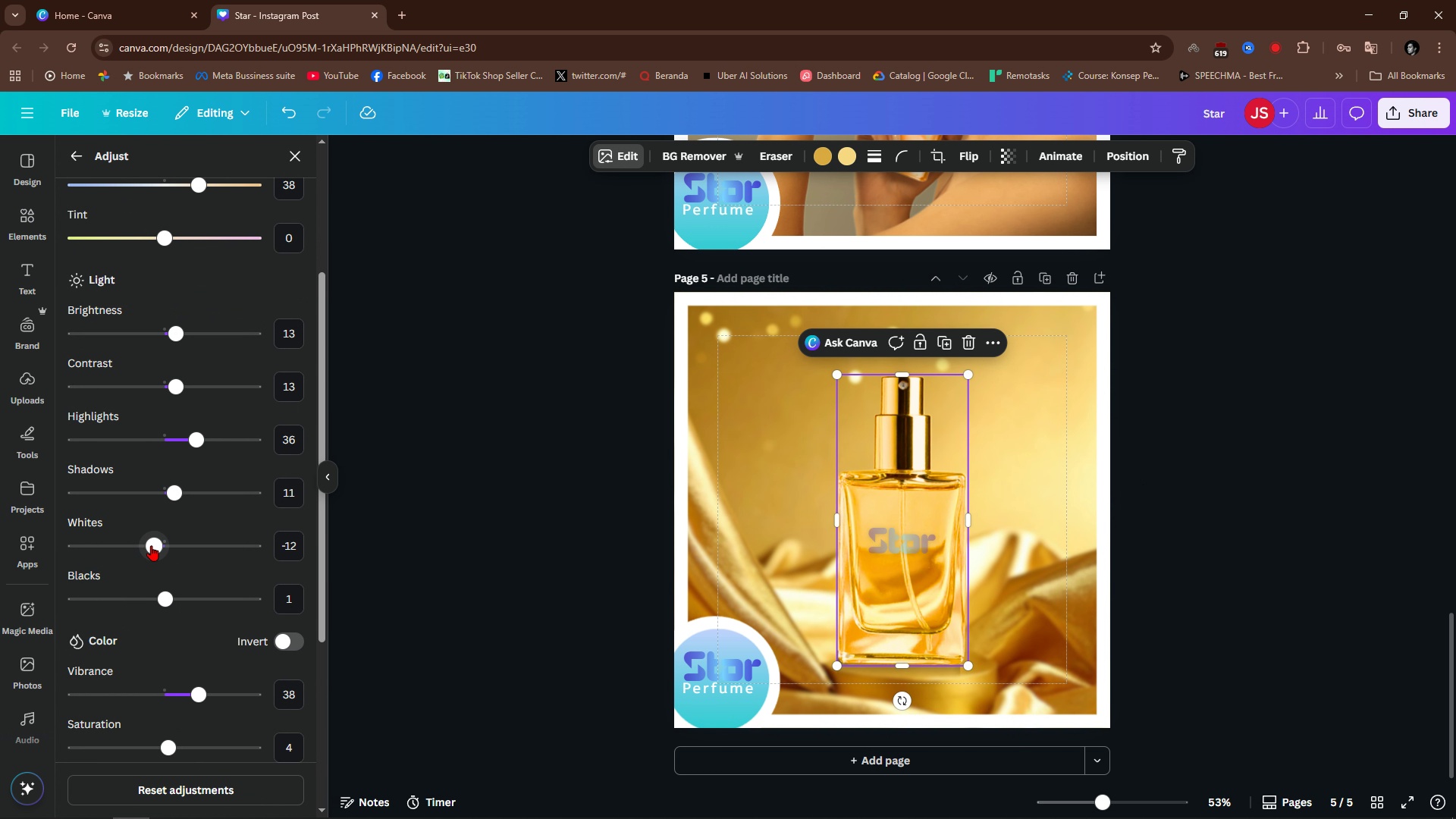 
left_click_drag(start_coordinate=[157, 550], to_coordinate=[141, 576])
 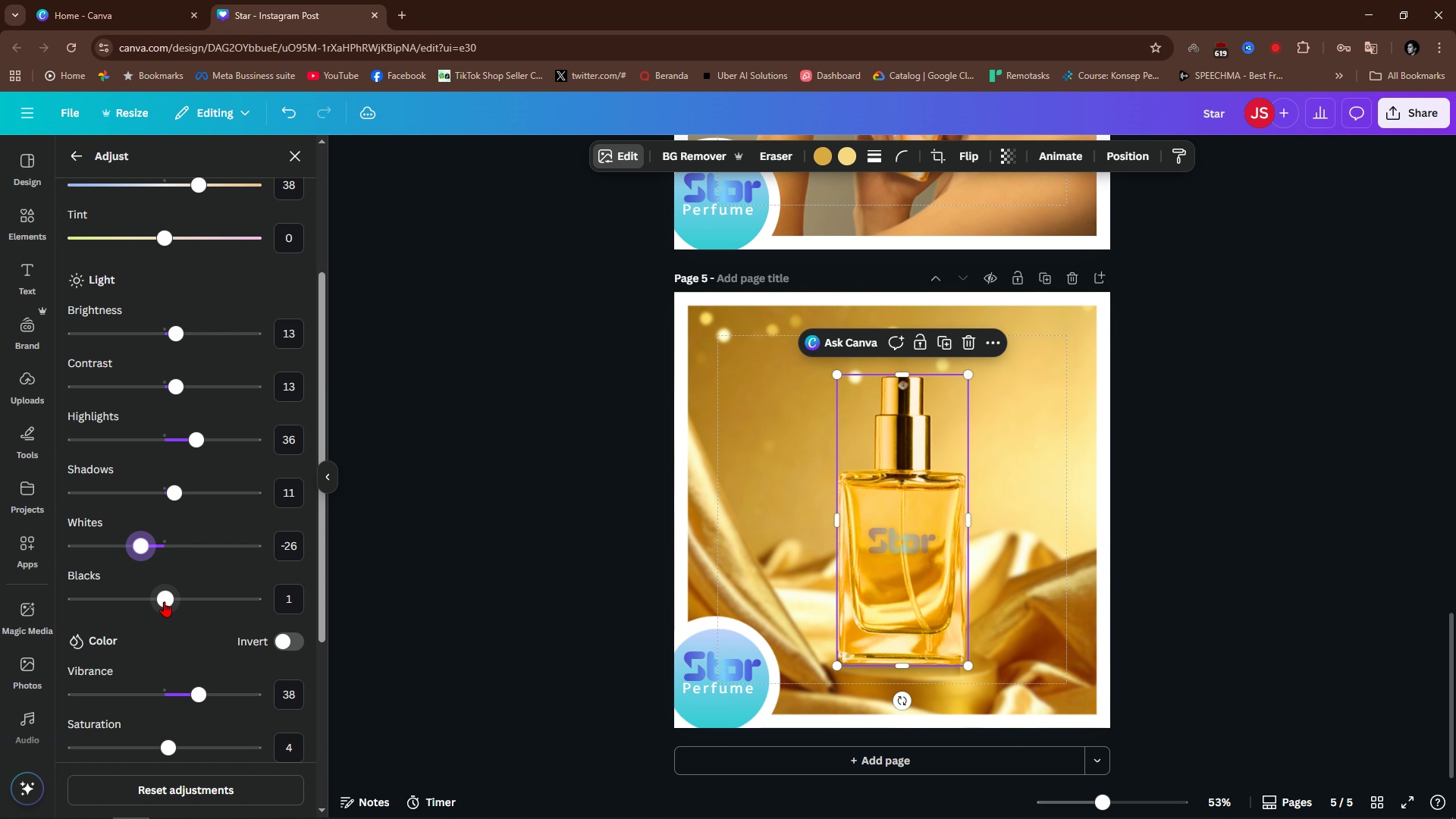 
left_click_drag(start_coordinate=[164, 601], to_coordinate=[184, 612])
 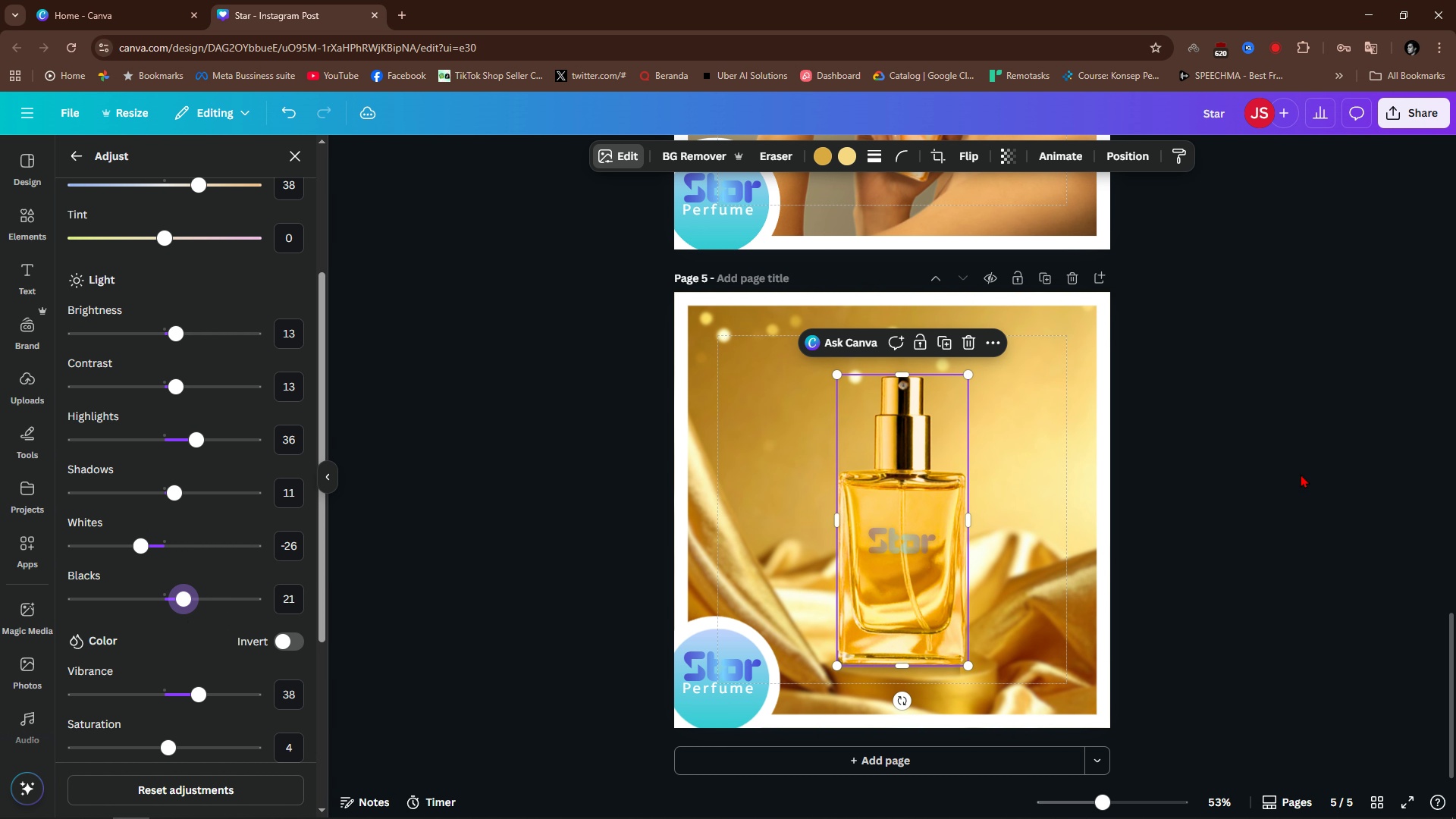 
left_click([1301, 474])
 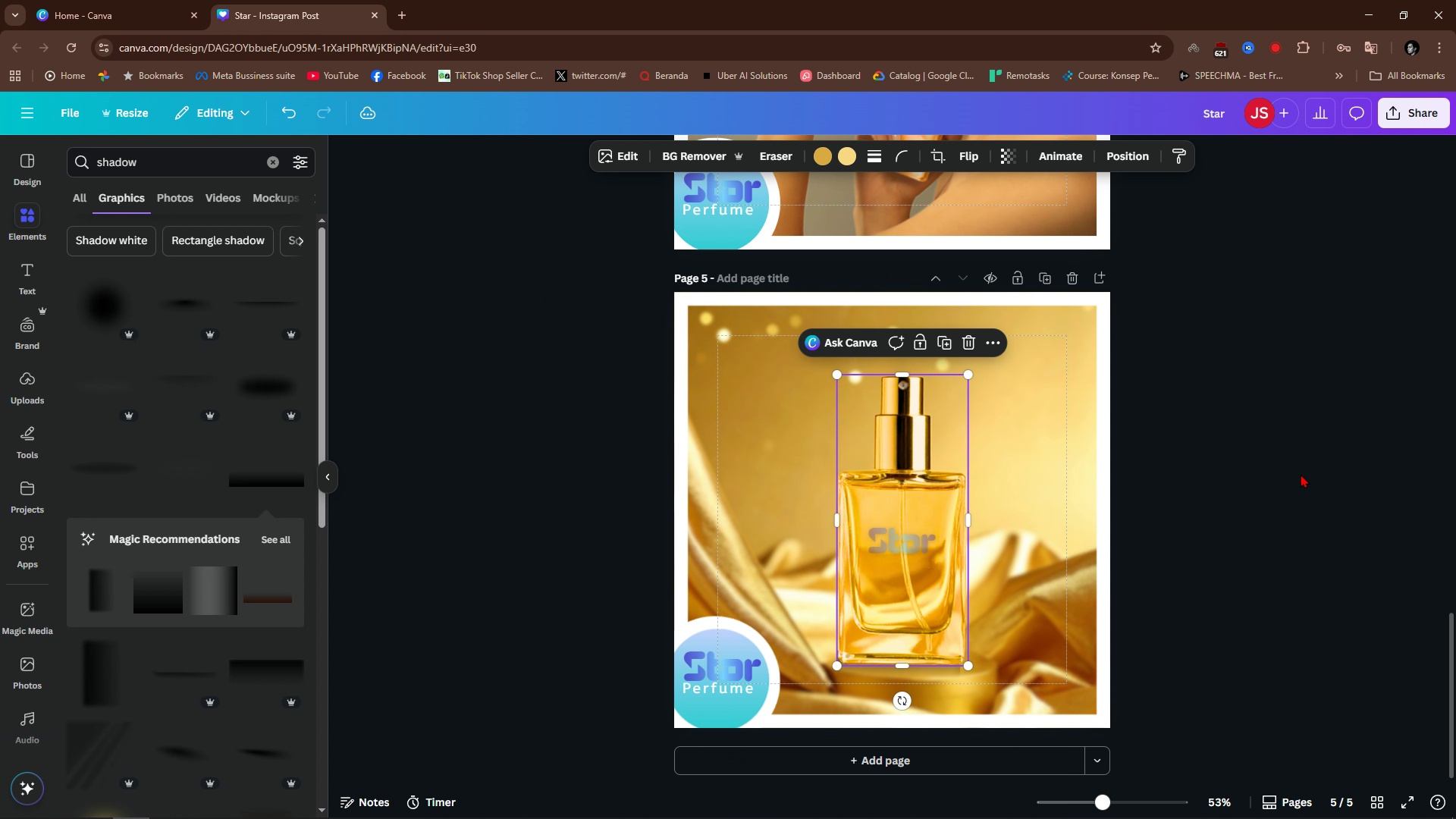 
double_click([1301, 474])
 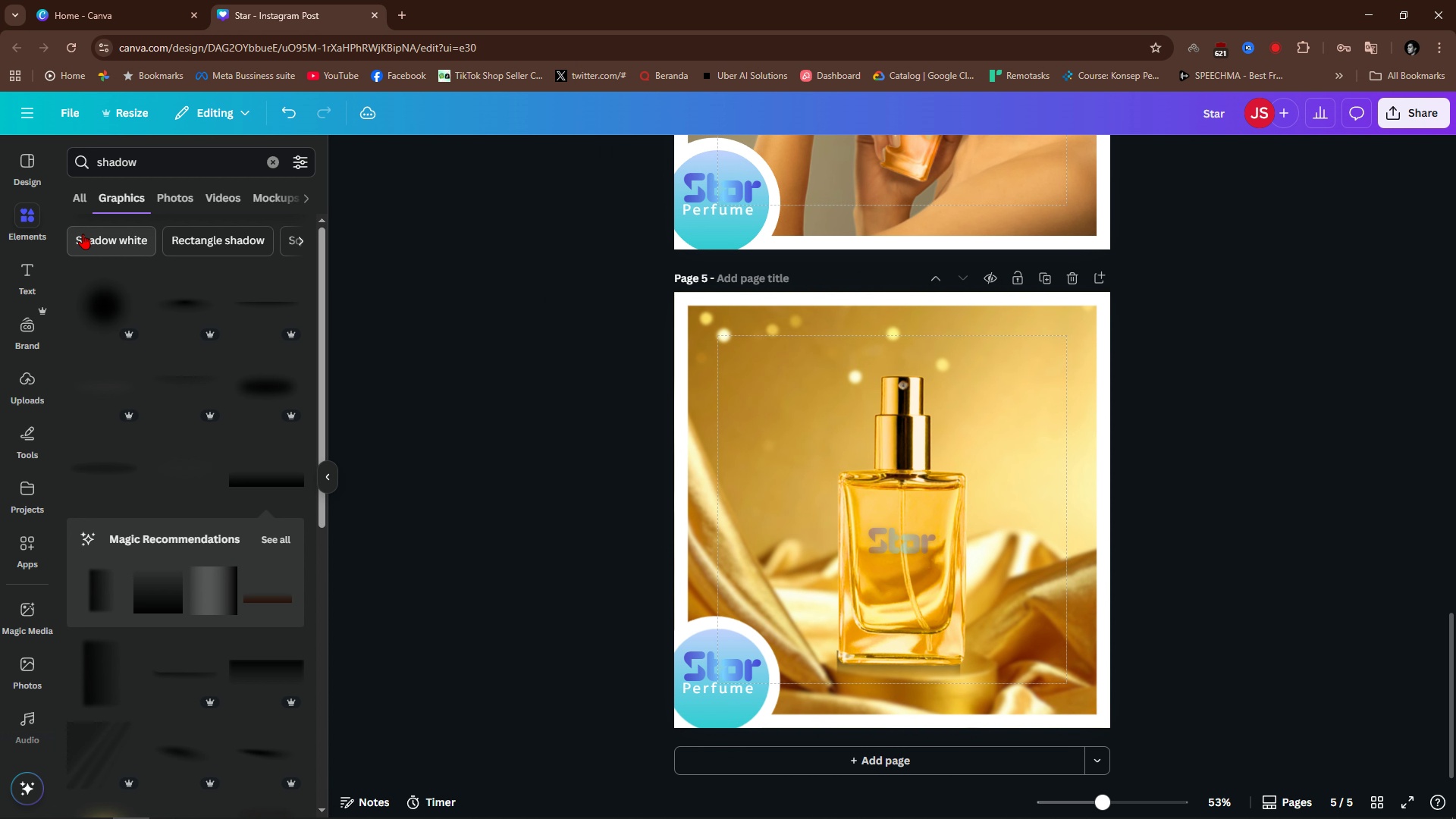 
left_click([36, 265])
 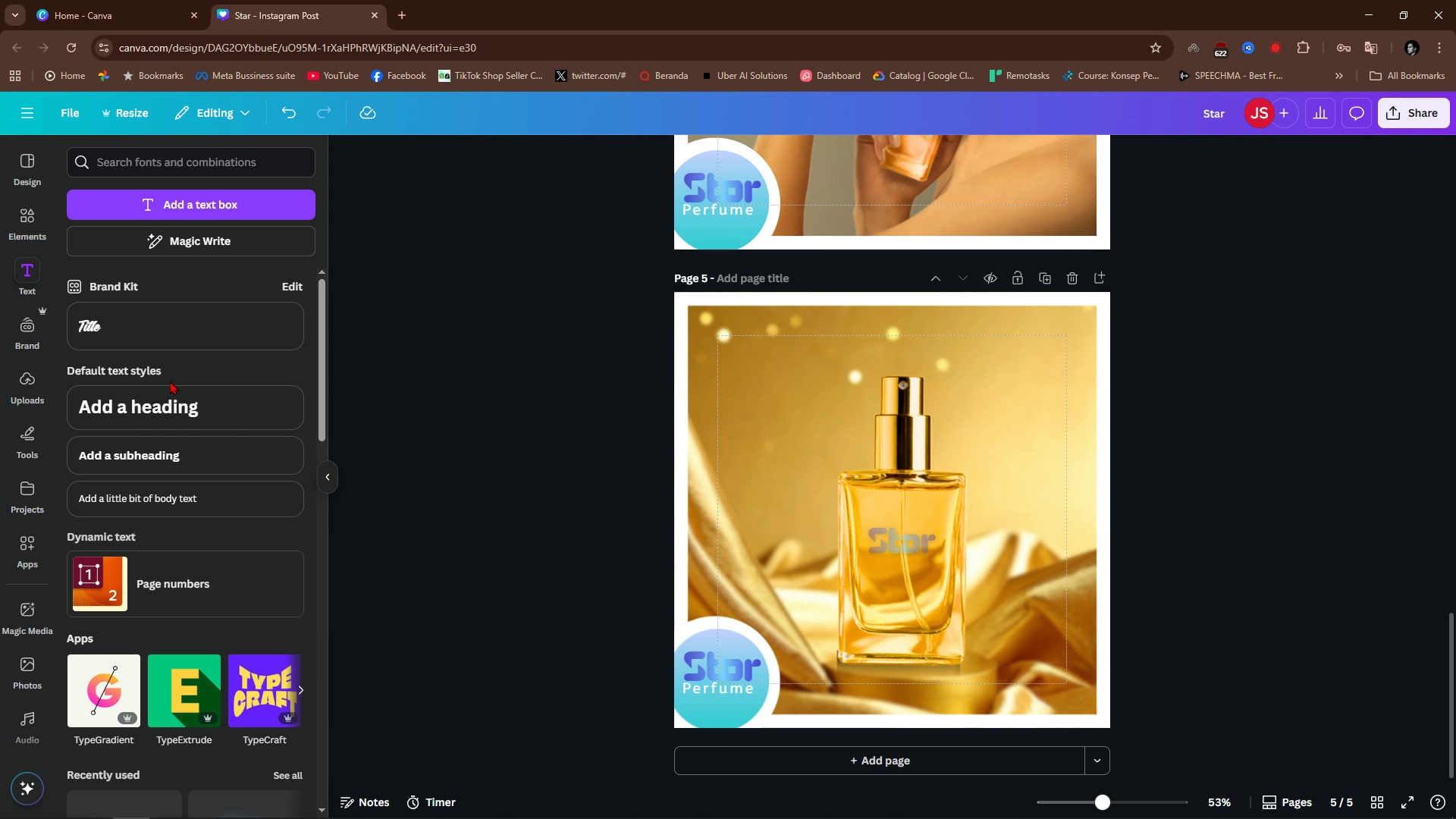 
left_click([181, 414])
 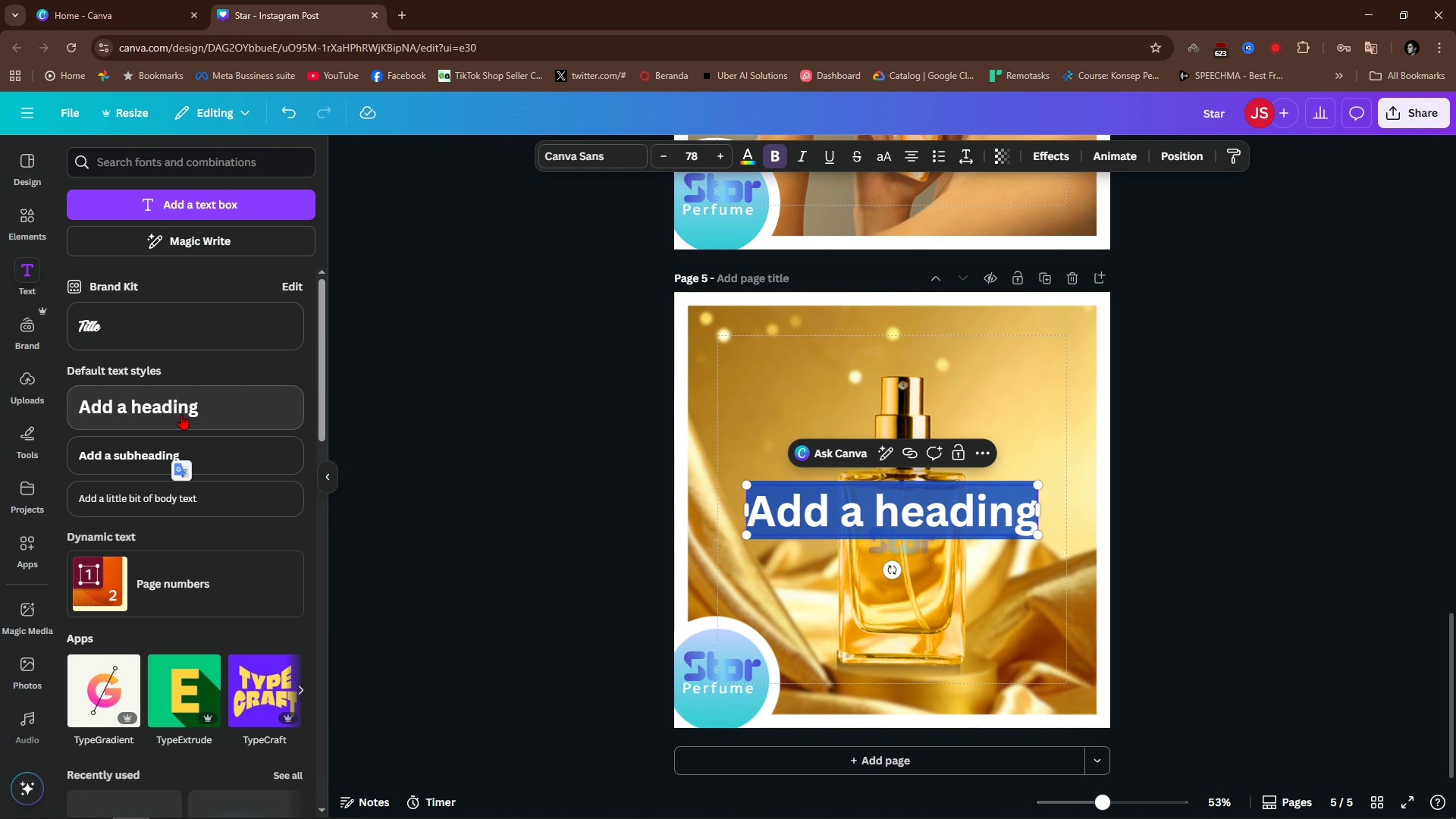 
type(Luxury)
 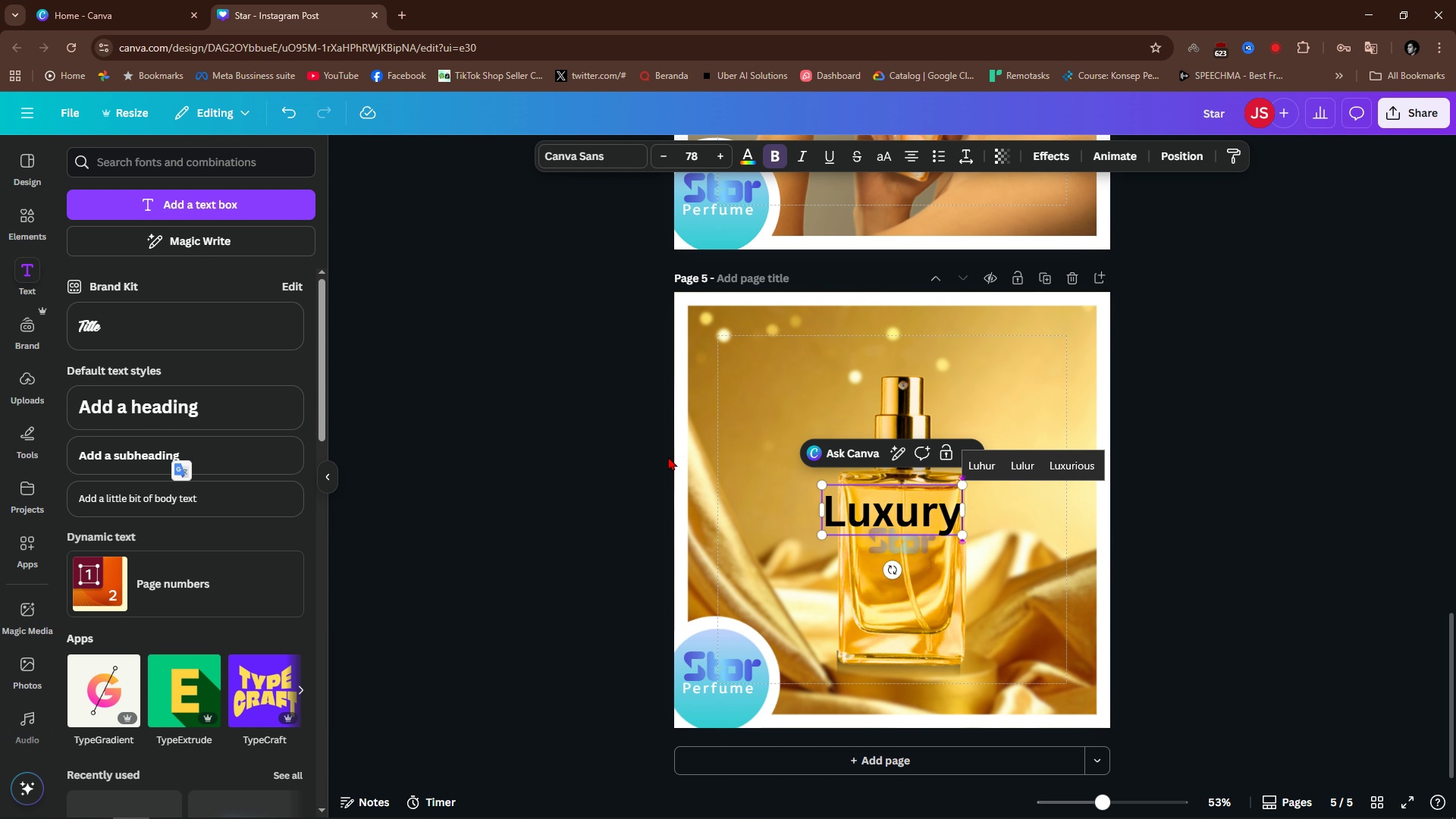 
left_click([1197, 449])
 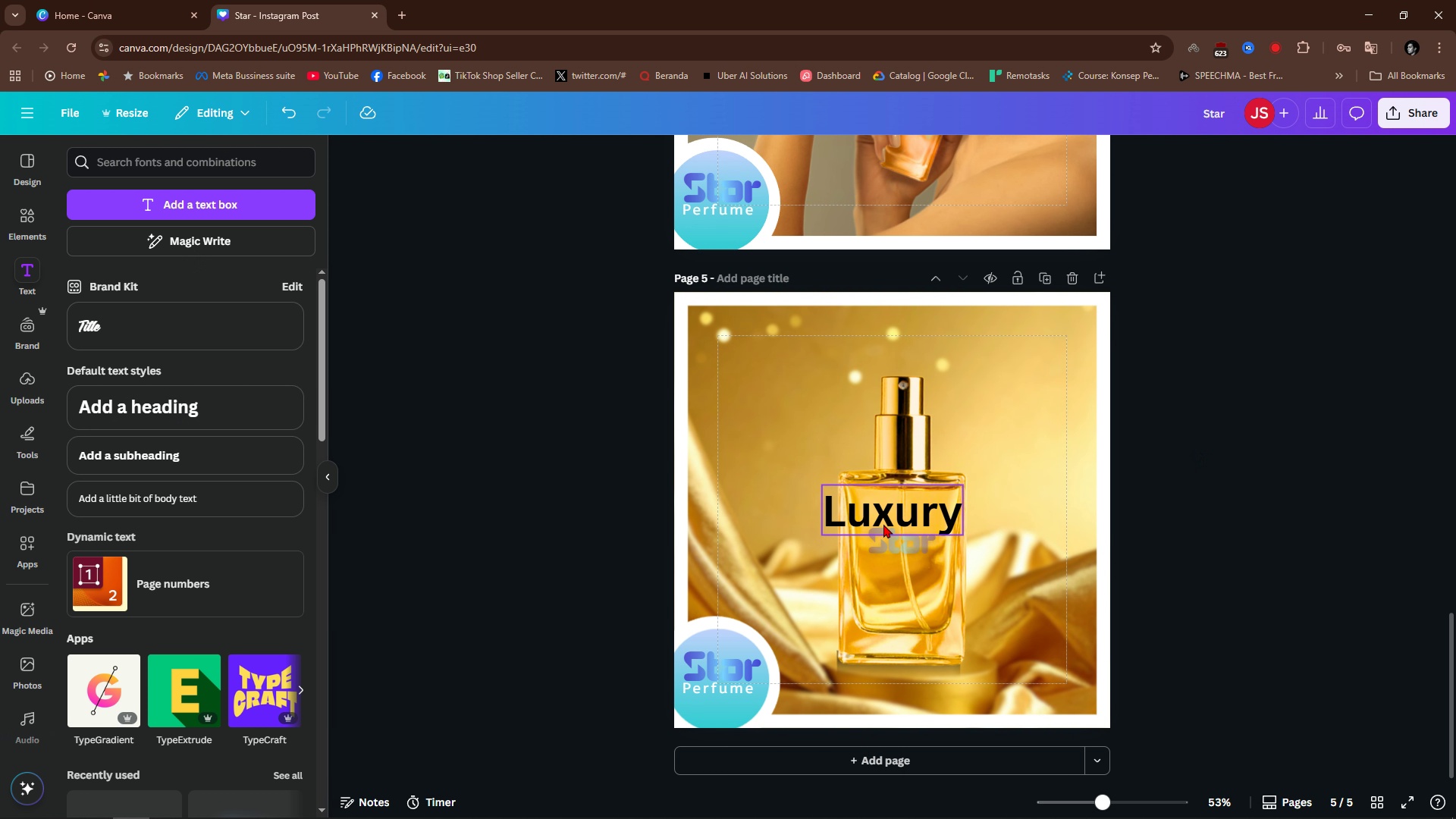 
left_click_drag(start_coordinate=[884, 524], to_coordinate=[805, 413])
 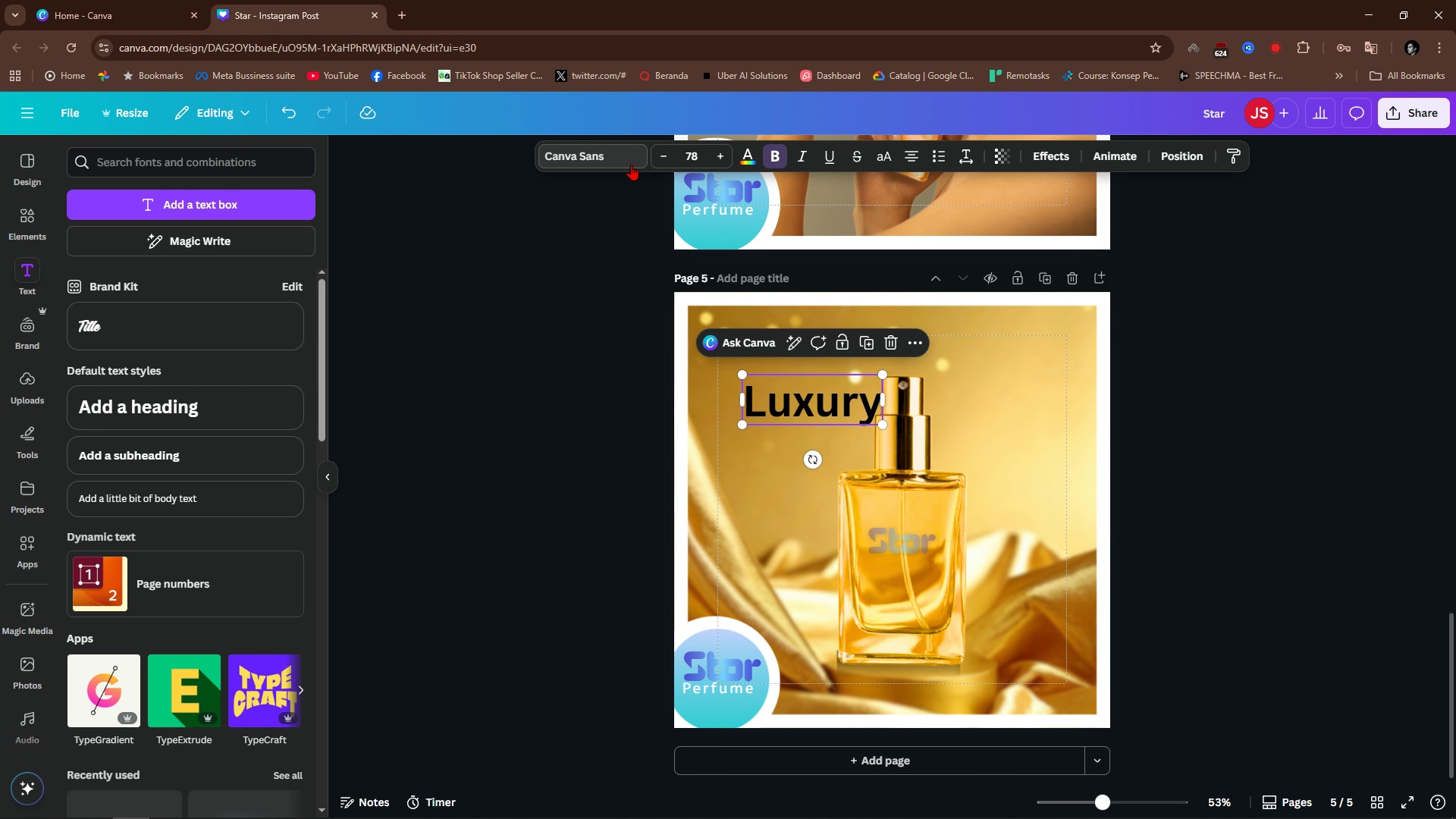 
left_click([631, 165])
 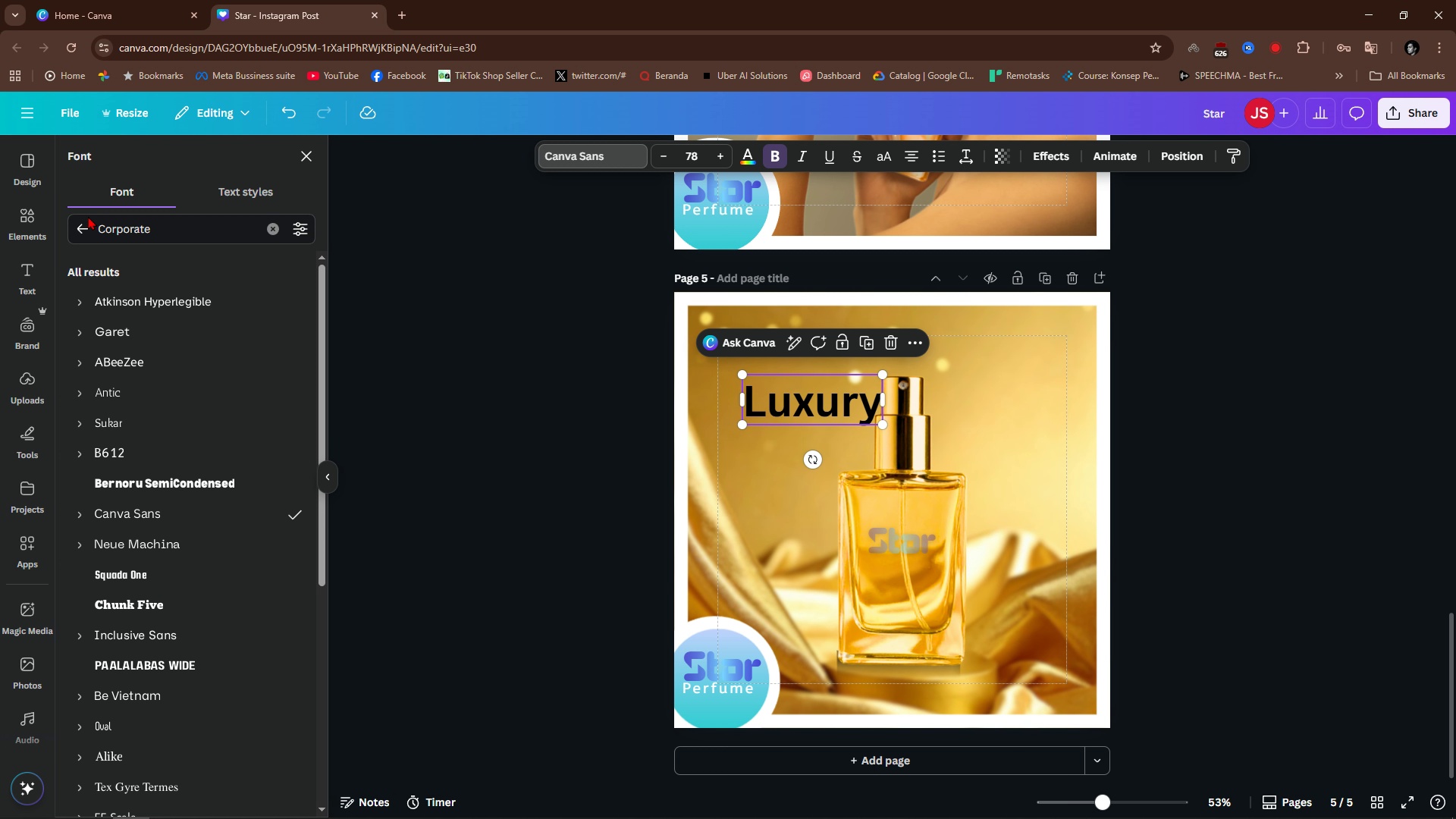 
left_click([78, 231])
 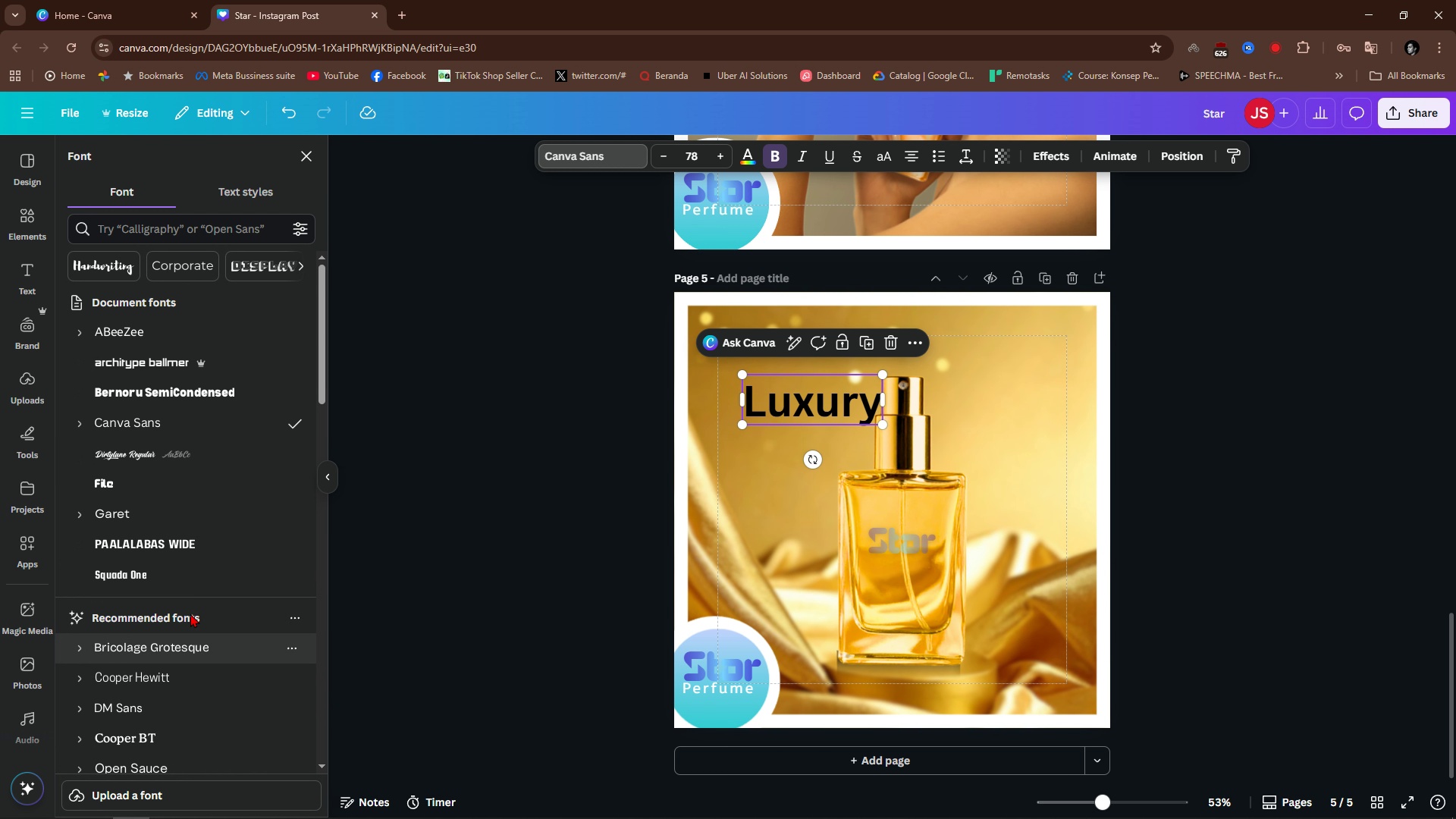 
left_click([221, 401])
 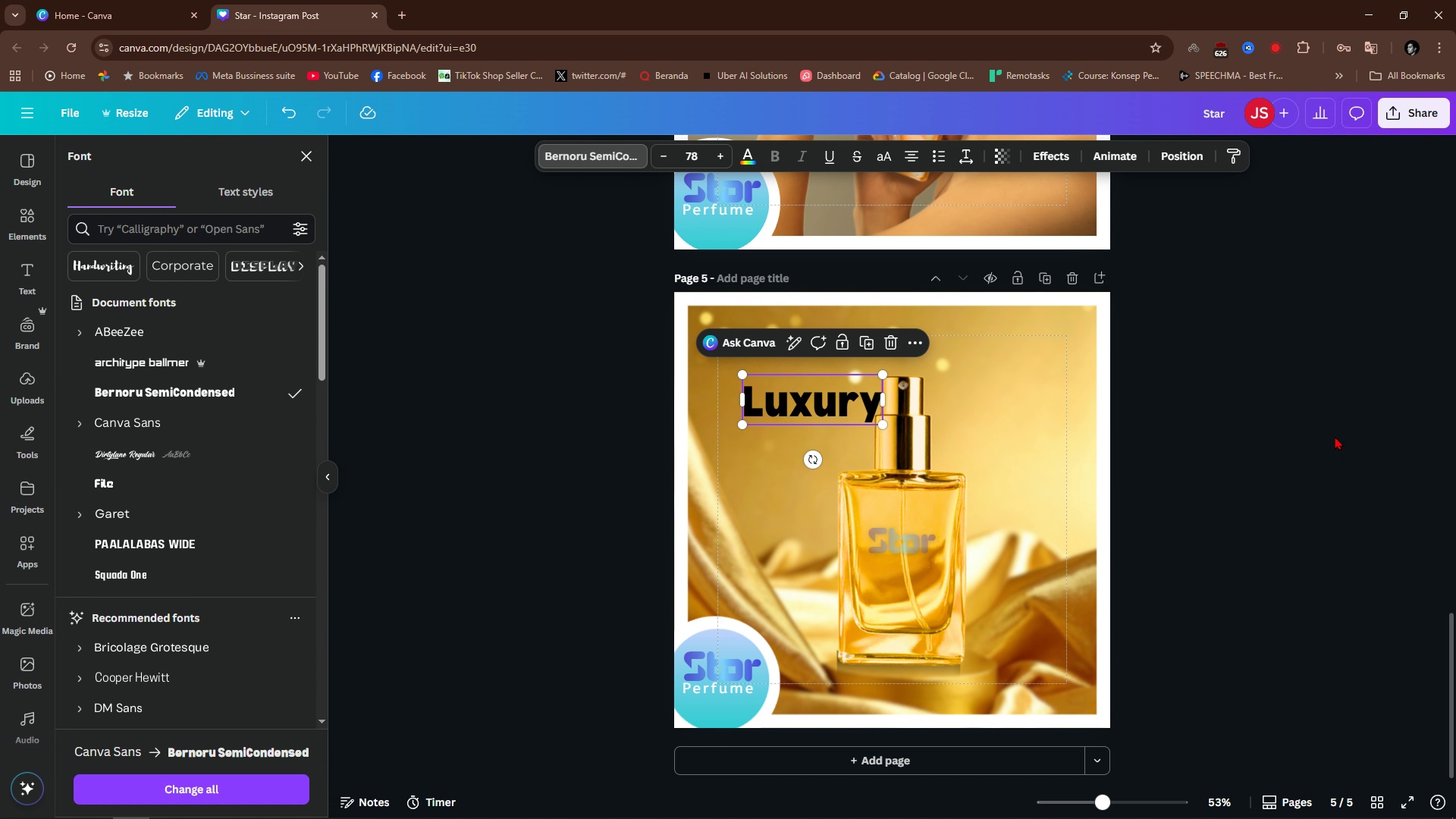 
left_click([1373, 435])
 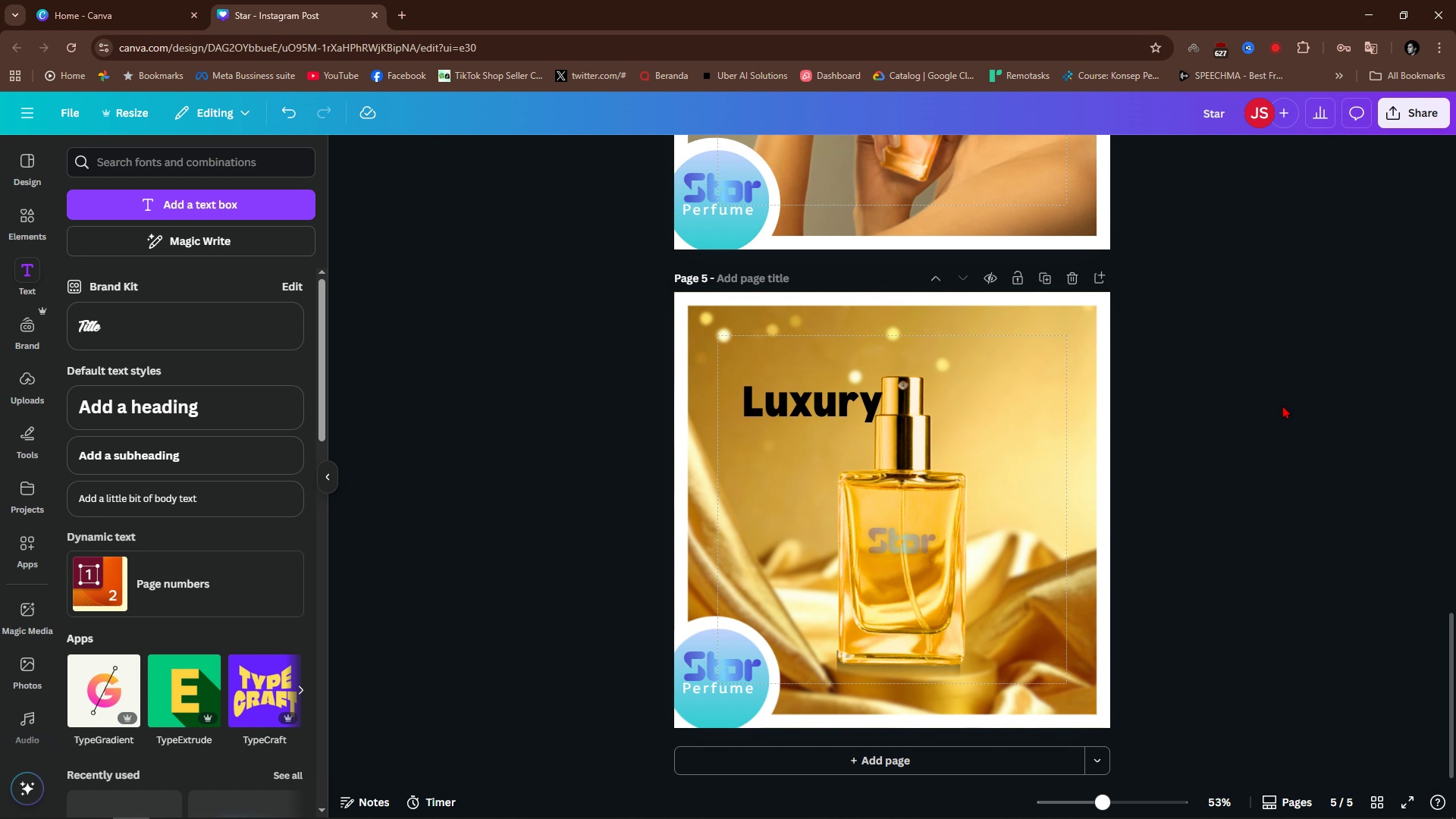 
left_click([1282, 405])
 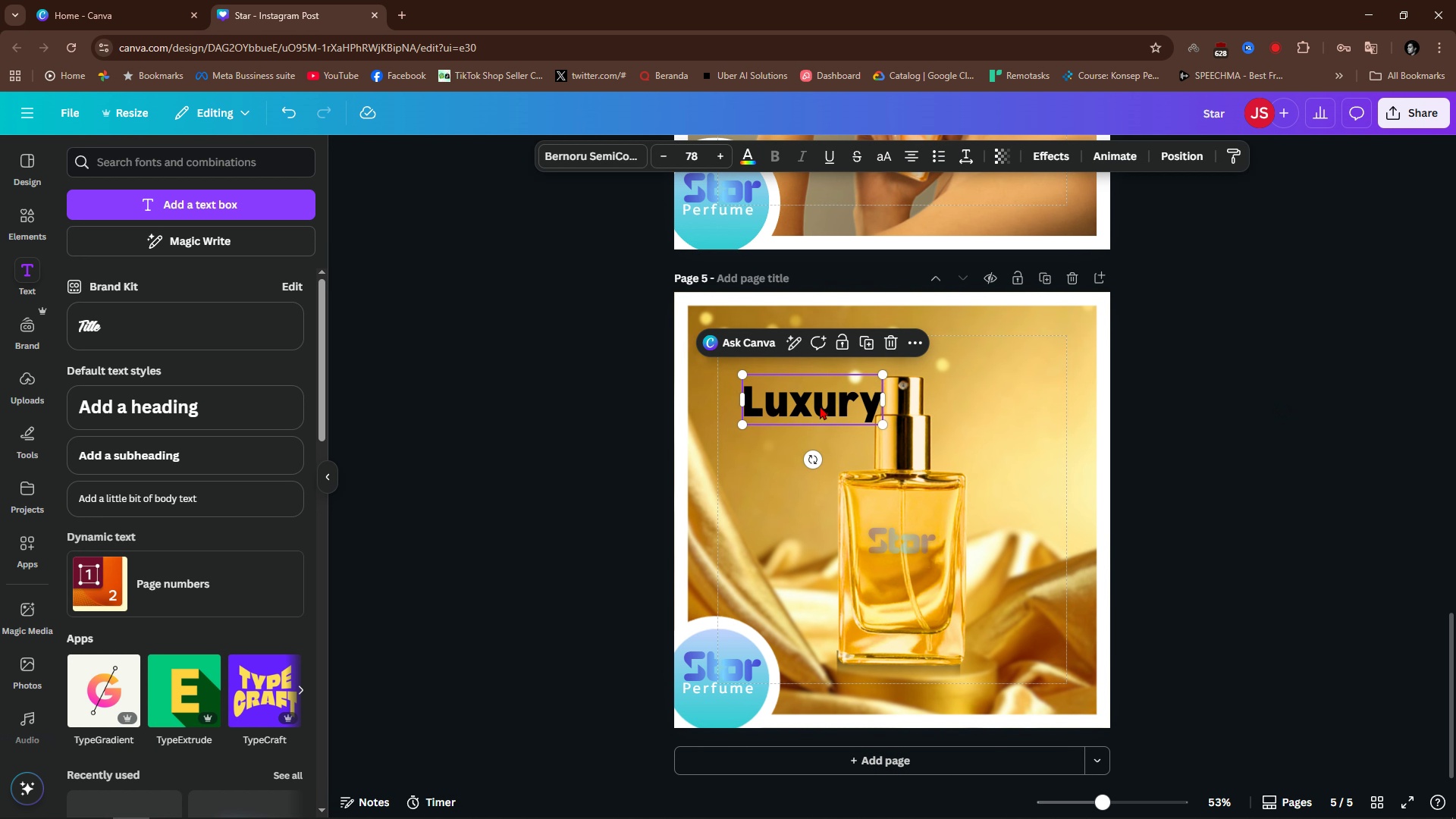 
left_click([820, 406])
 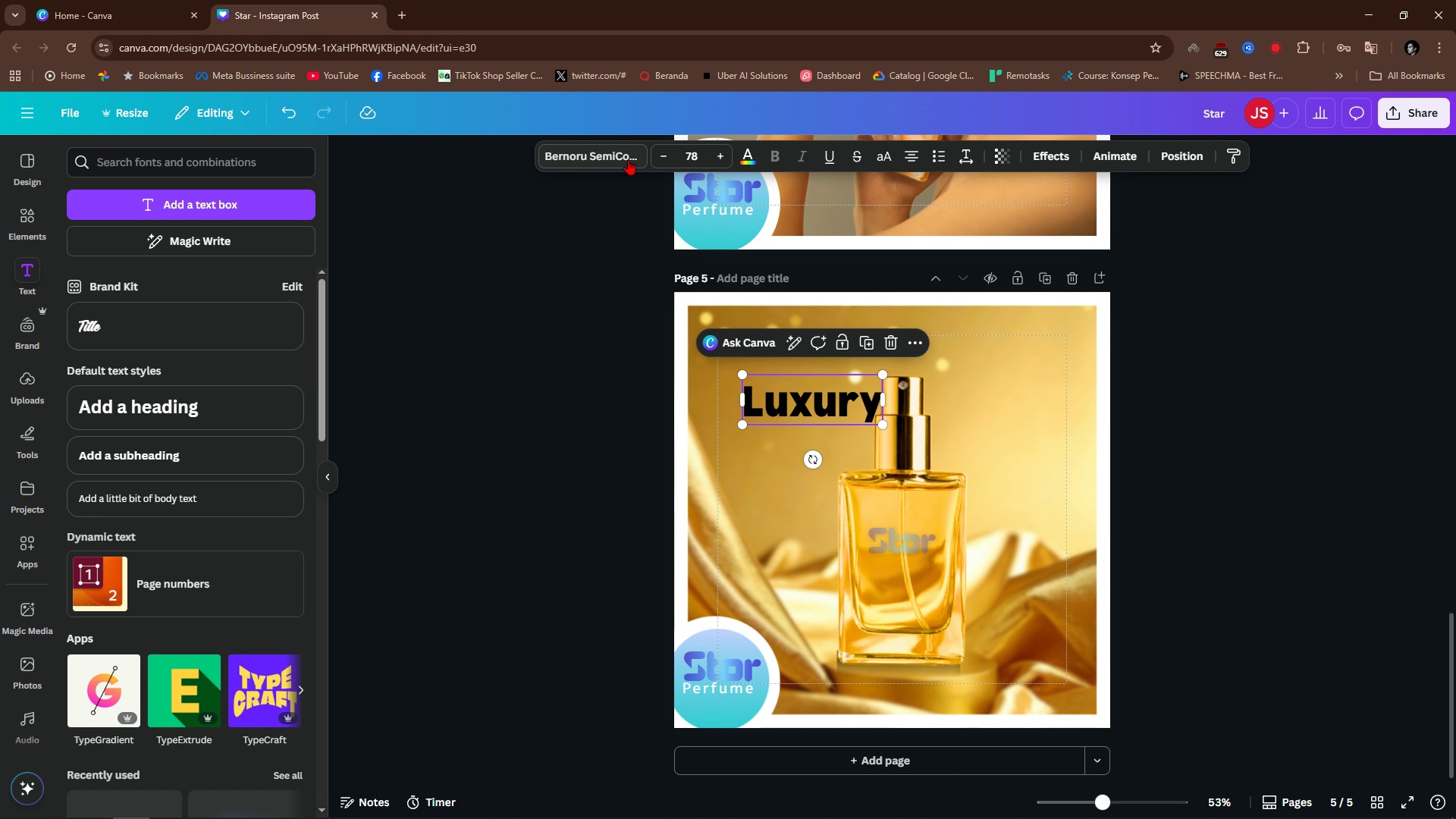 
left_click([751, 160])
 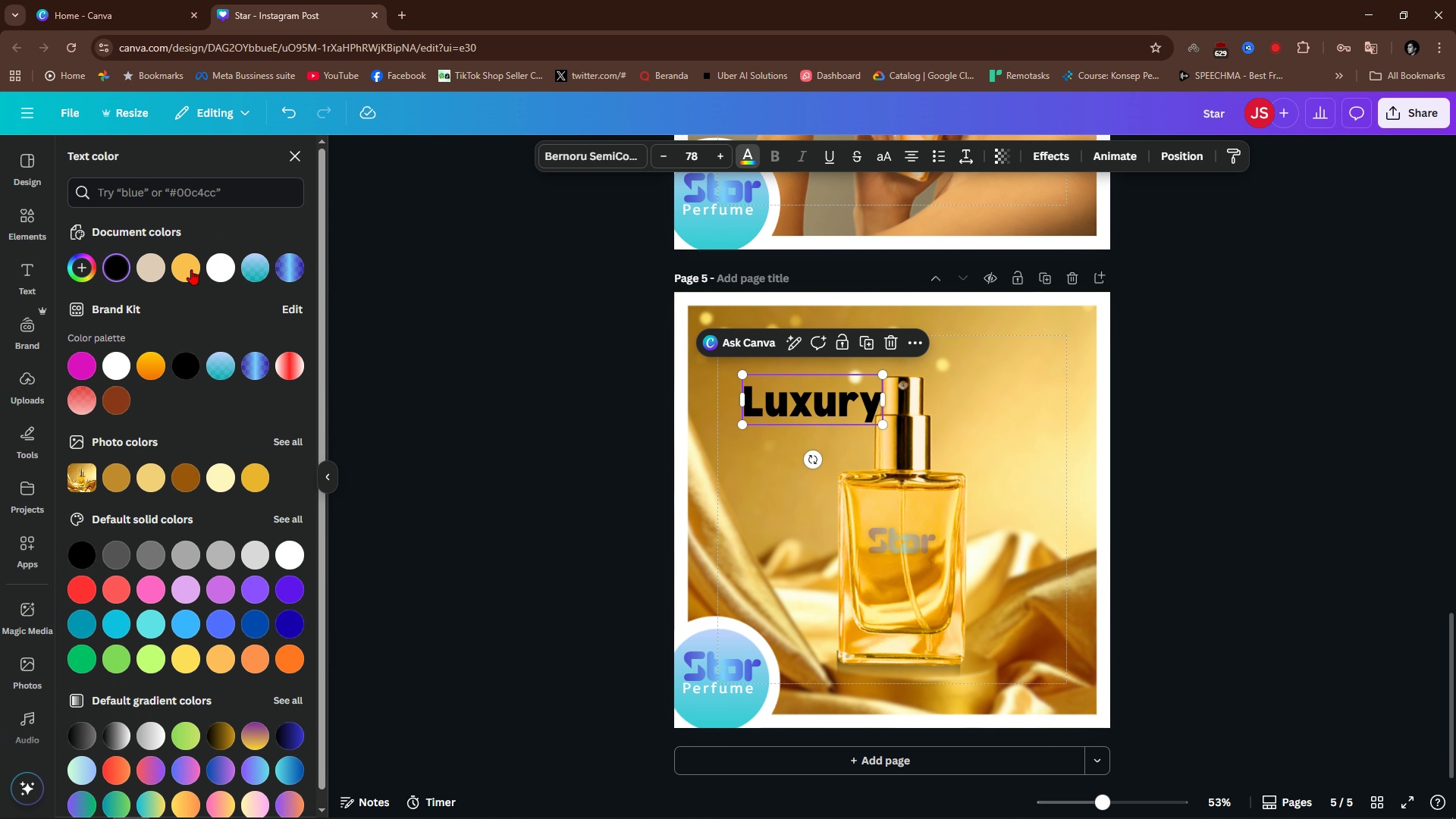 
left_click([193, 265])
 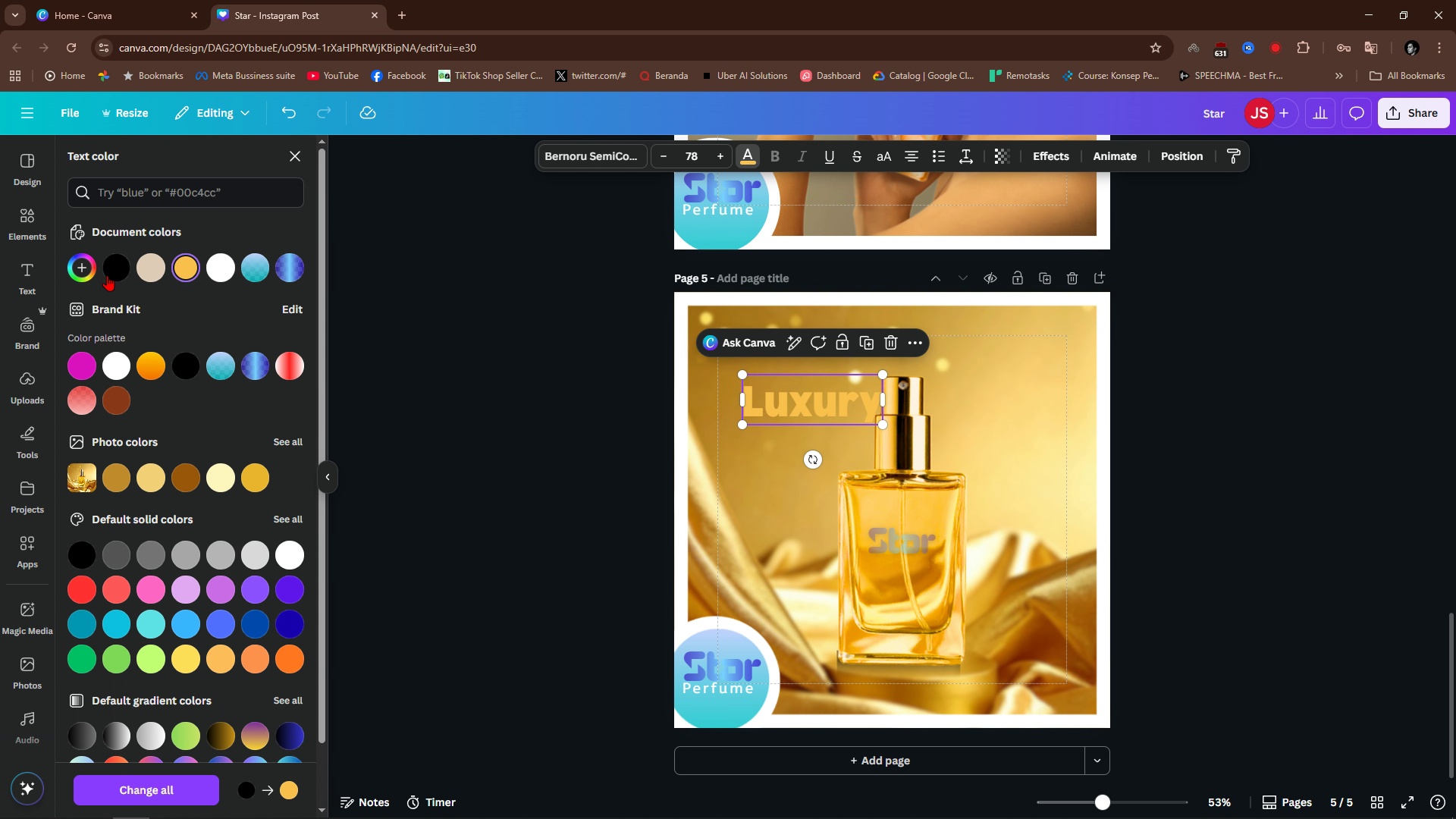 
left_click([157, 267])
 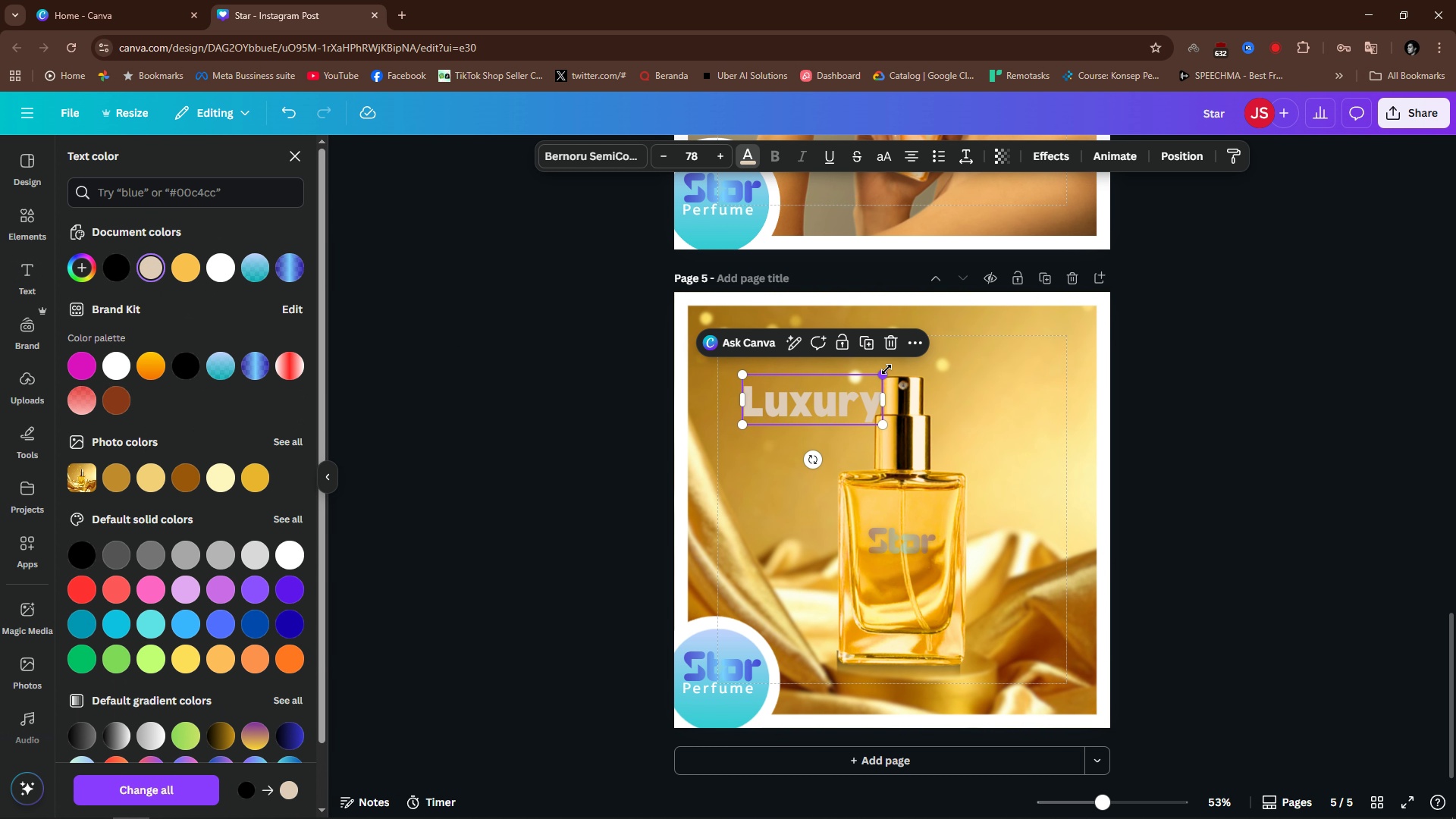 
left_click_drag(start_coordinate=[887, 369], to_coordinate=[1009, 334])
 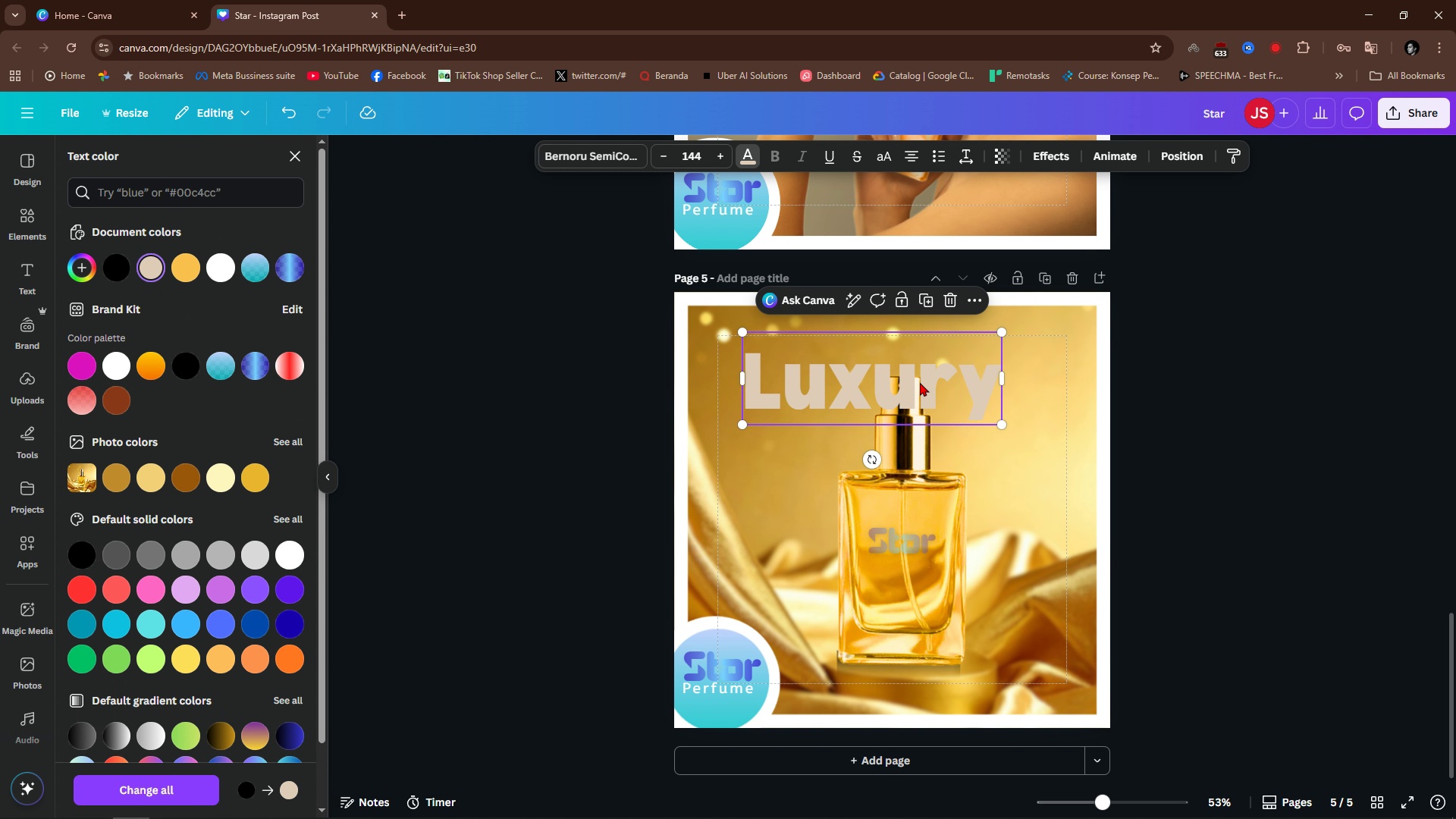 
left_click_drag(start_coordinate=[917, 382], to_coordinate=[898, 367])
 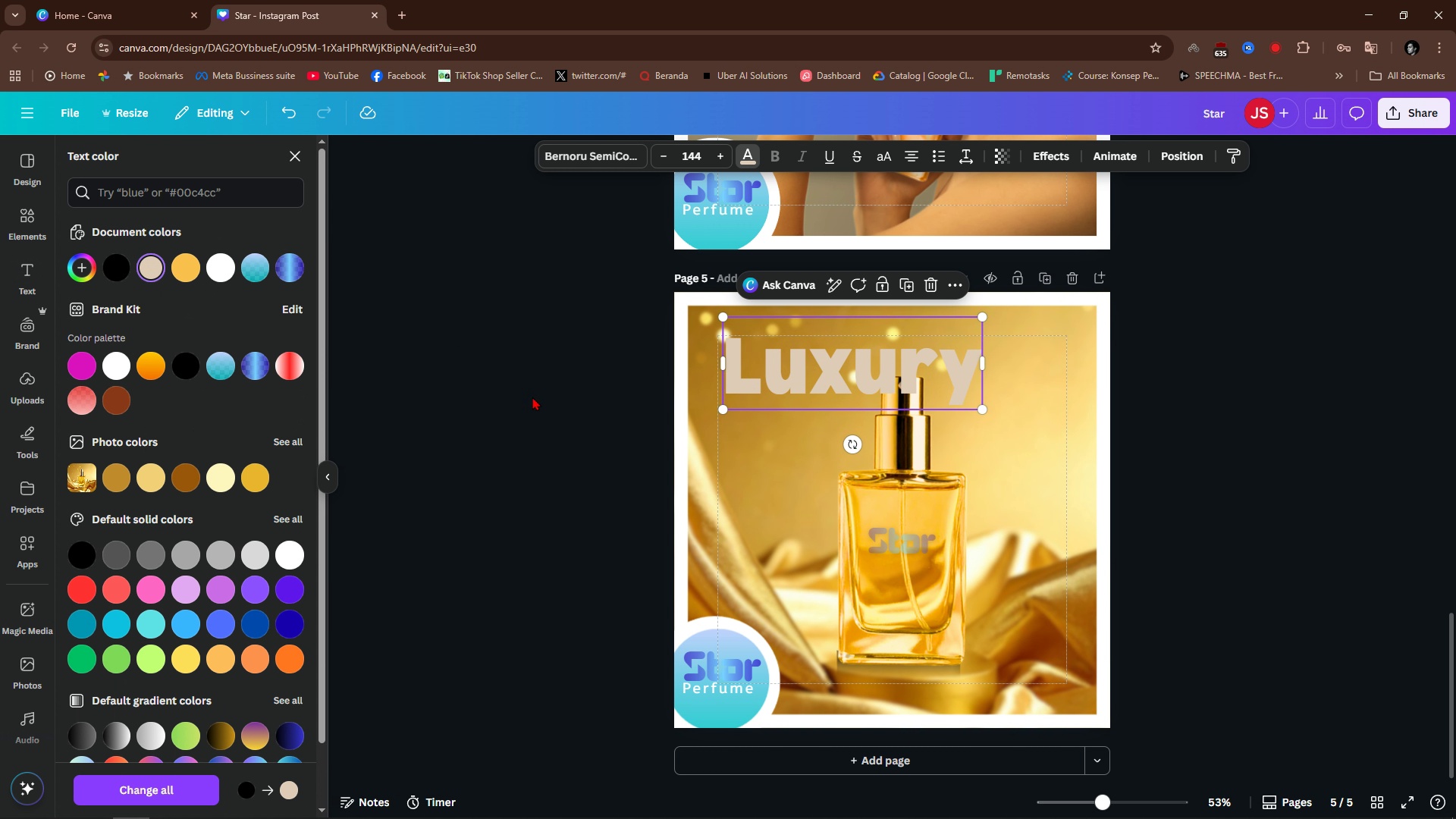 
key(Alt+AltLeft)
 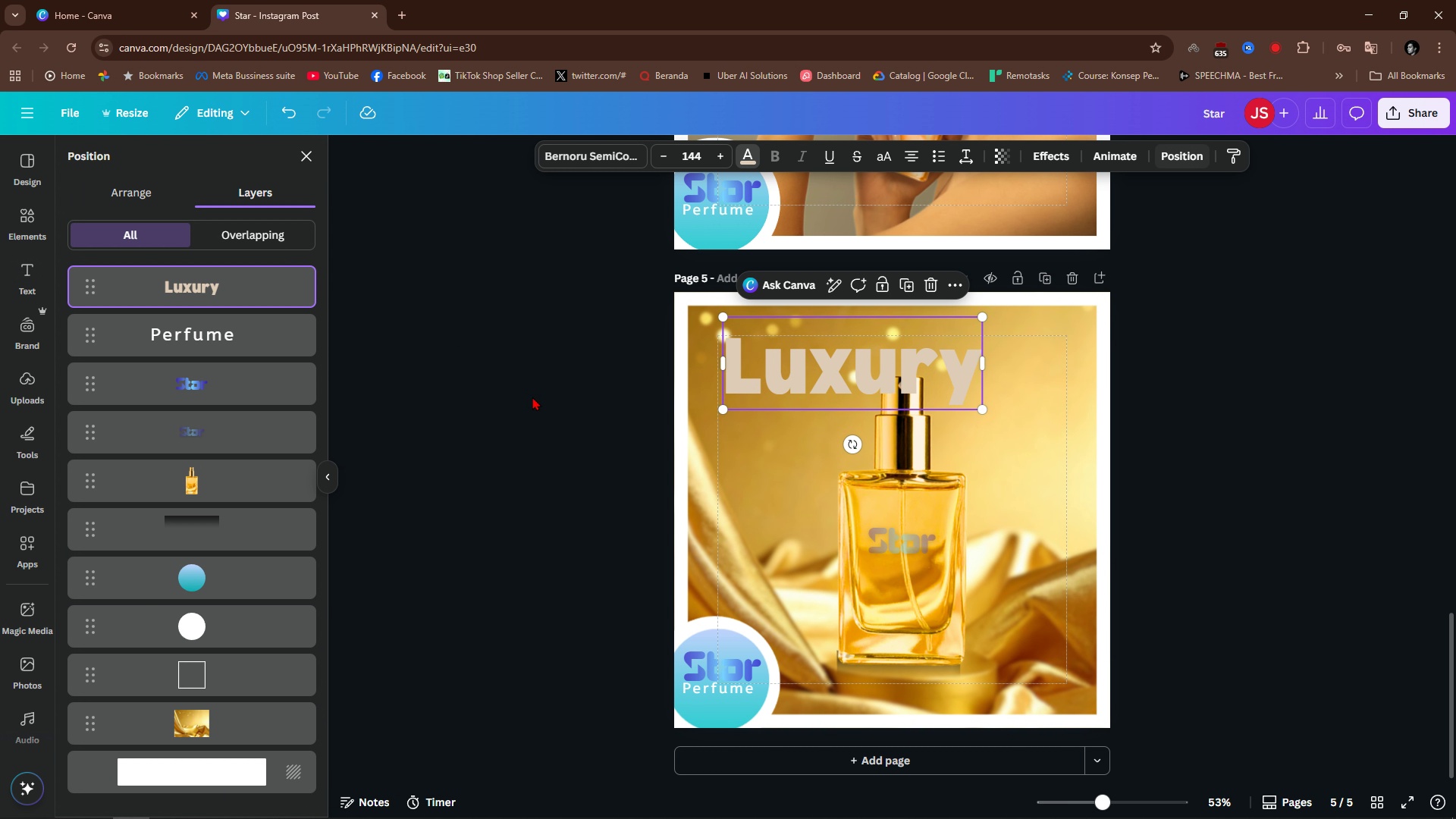 
key(Alt+1)
 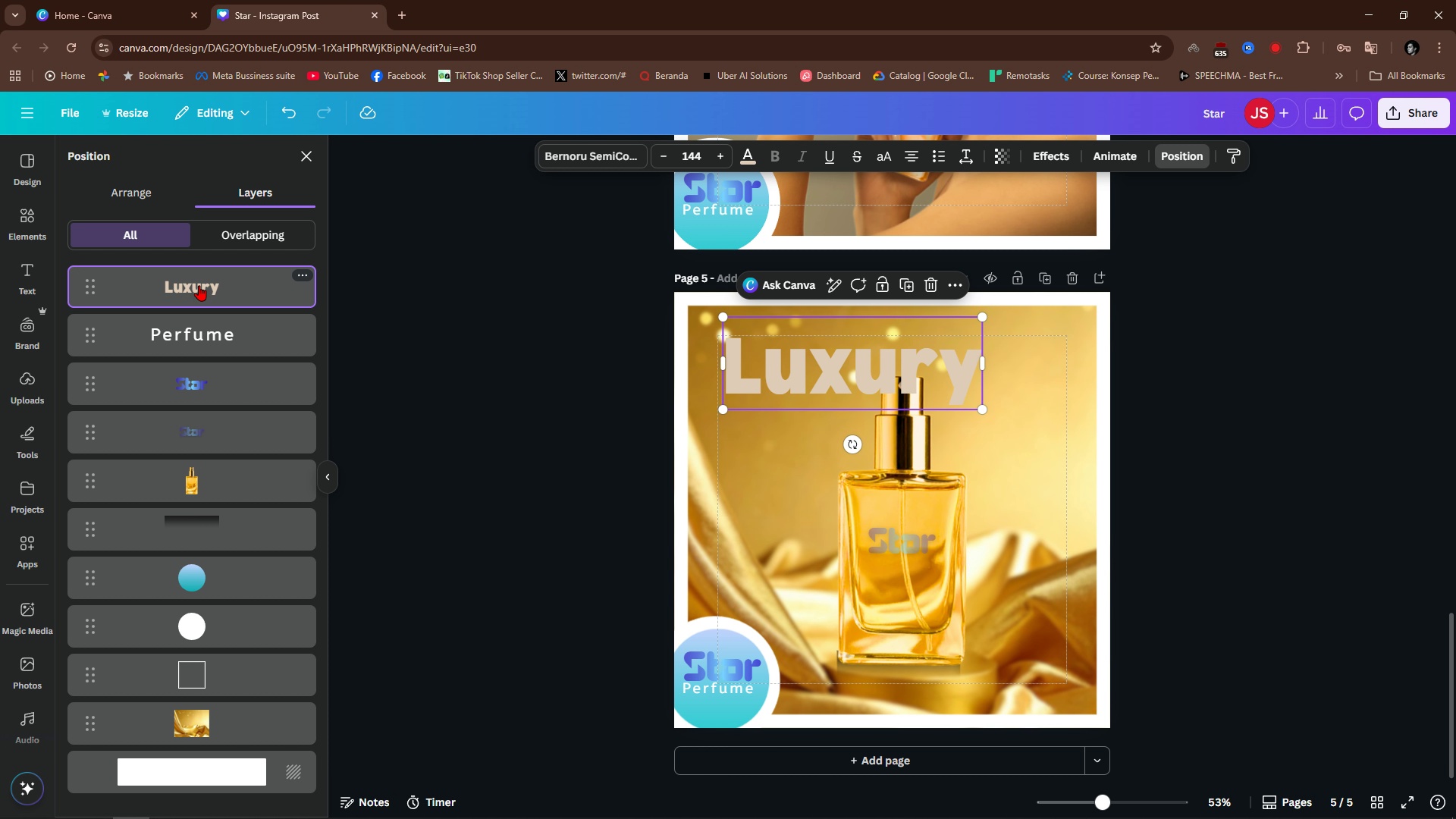 
left_click_drag(start_coordinate=[202, 285], to_coordinate=[234, 512])
 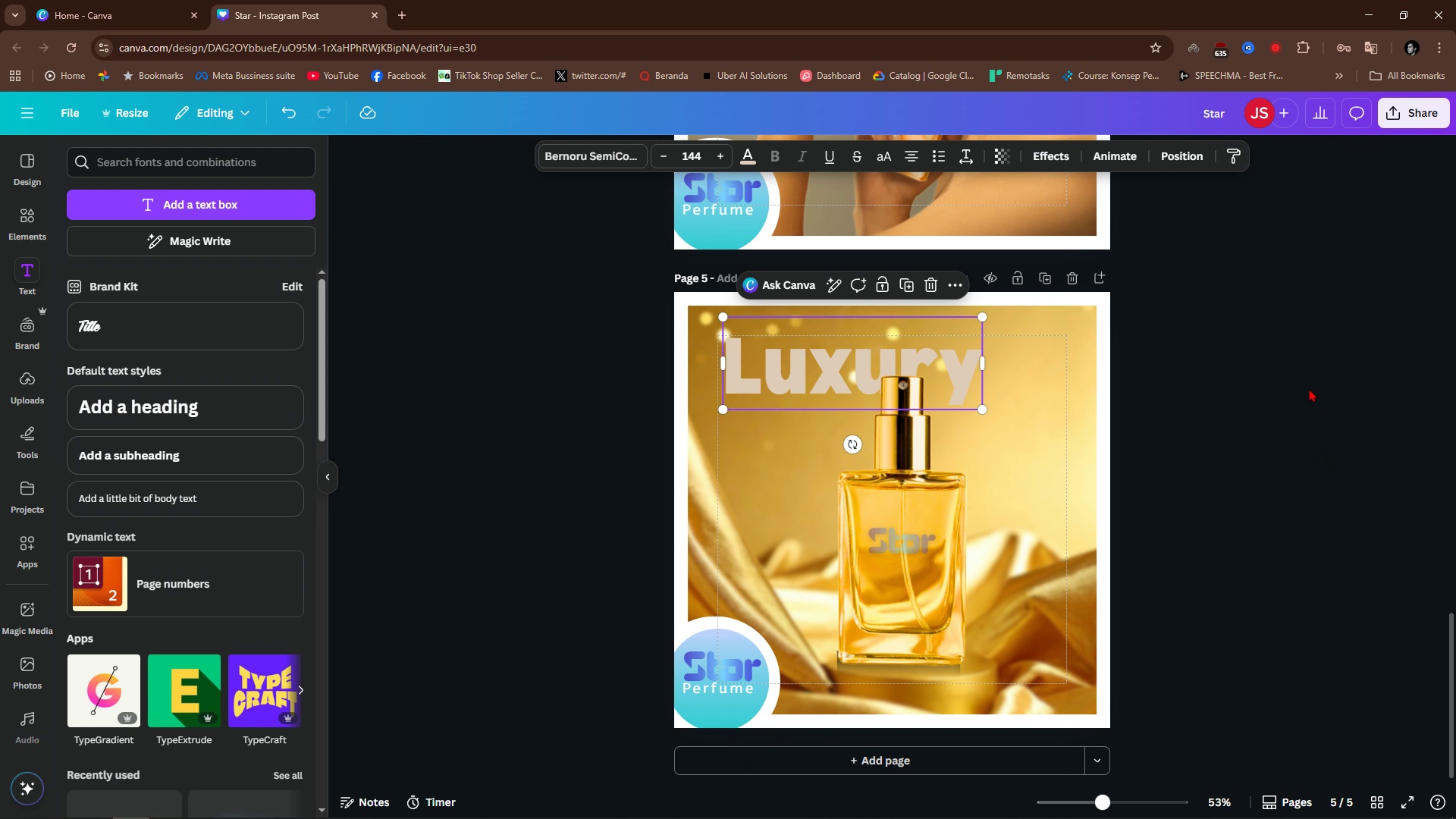 
double_click([1309, 388])
 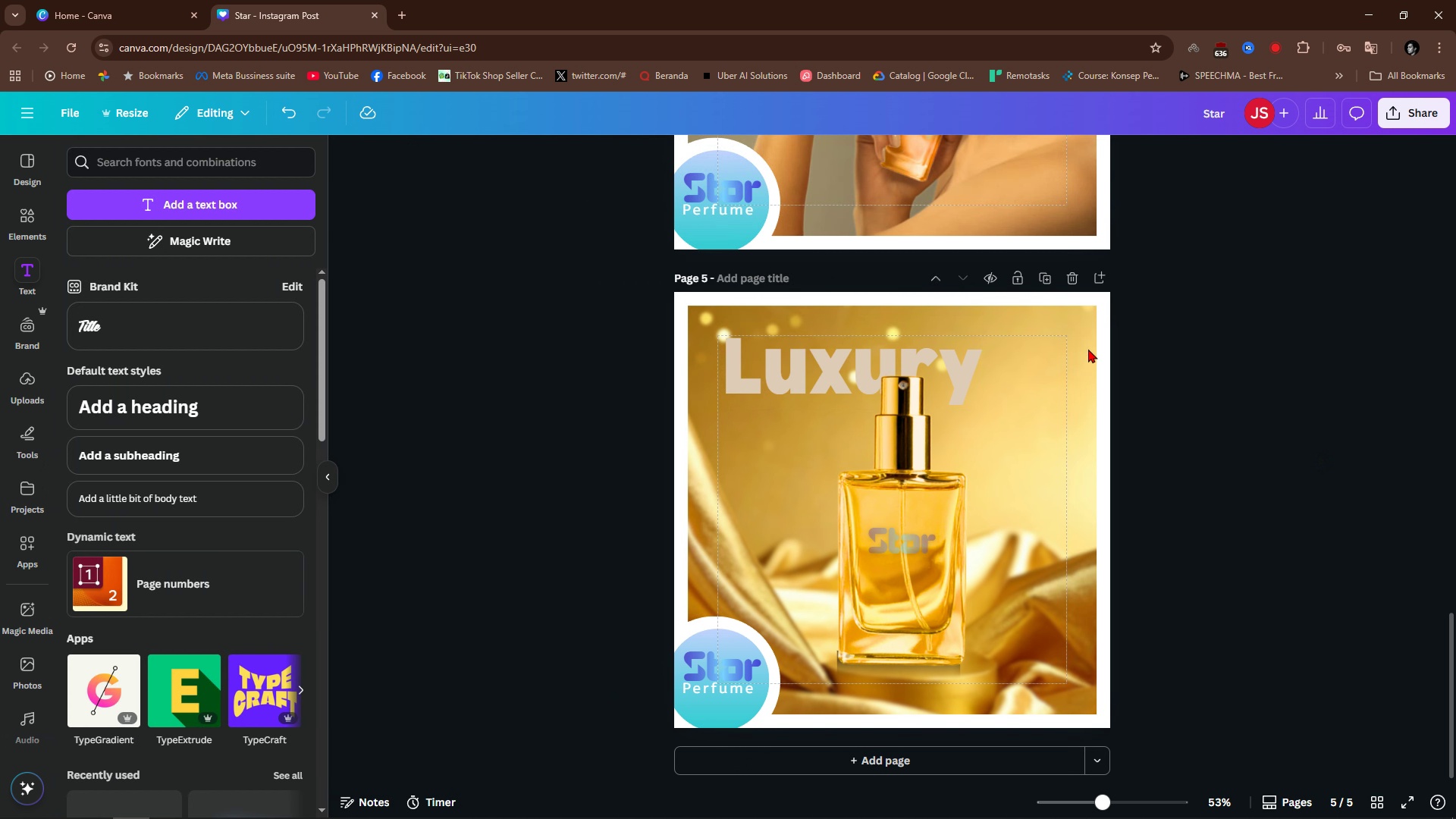 
left_click([779, 380])
 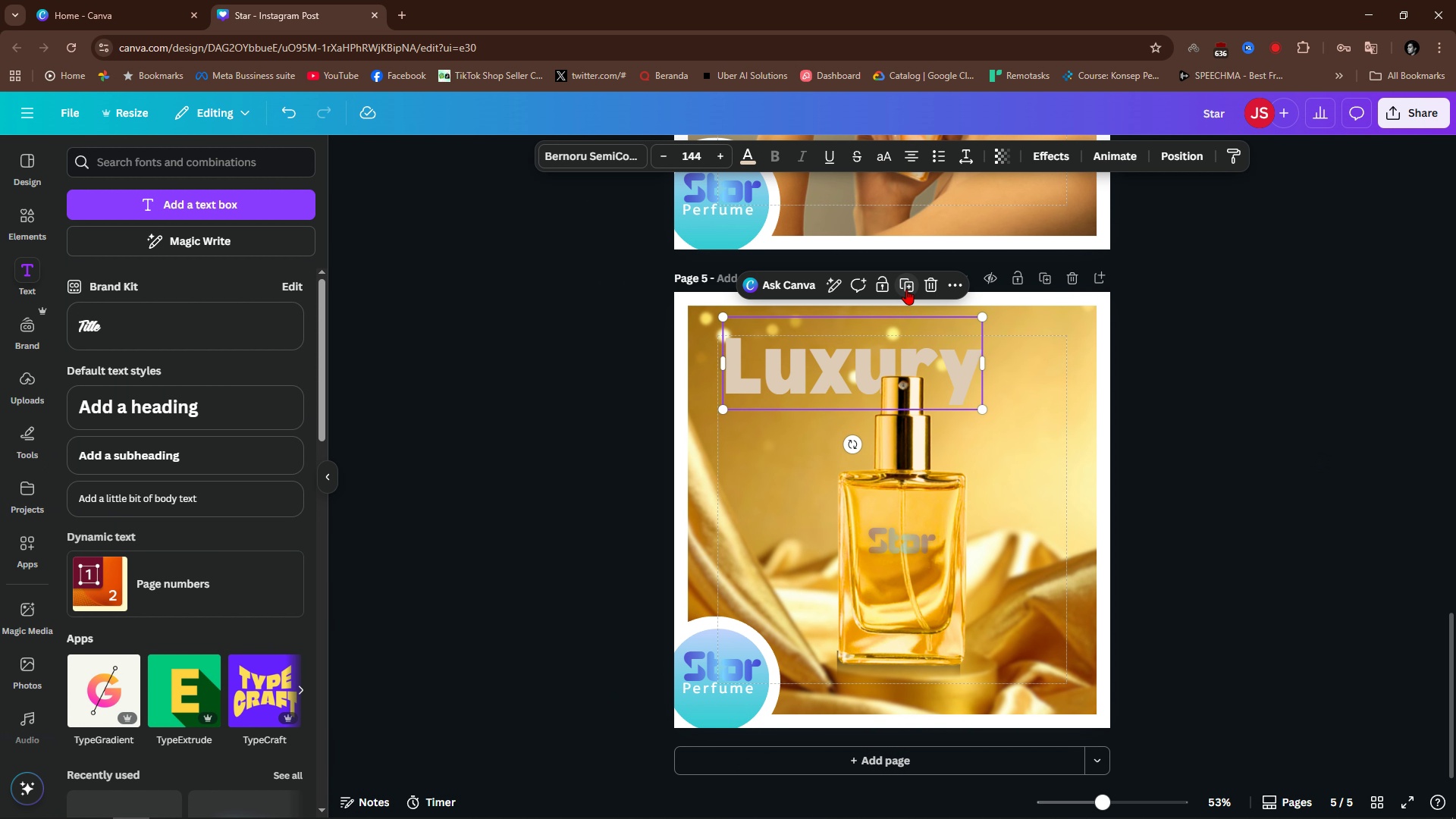 
left_click([906, 289])
 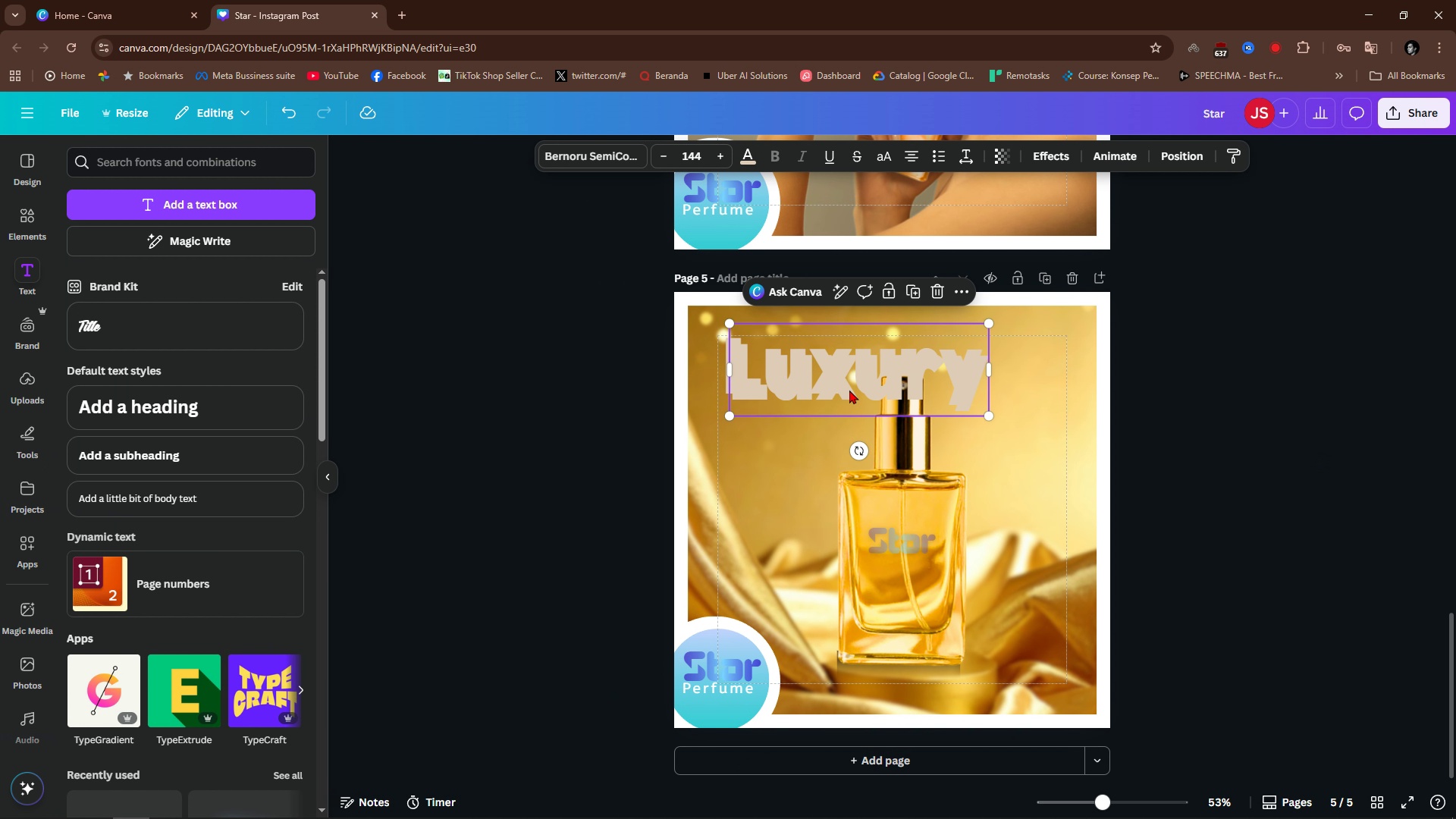 
left_click_drag(start_coordinate=[849, 390], to_coordinate=[868, 451])
 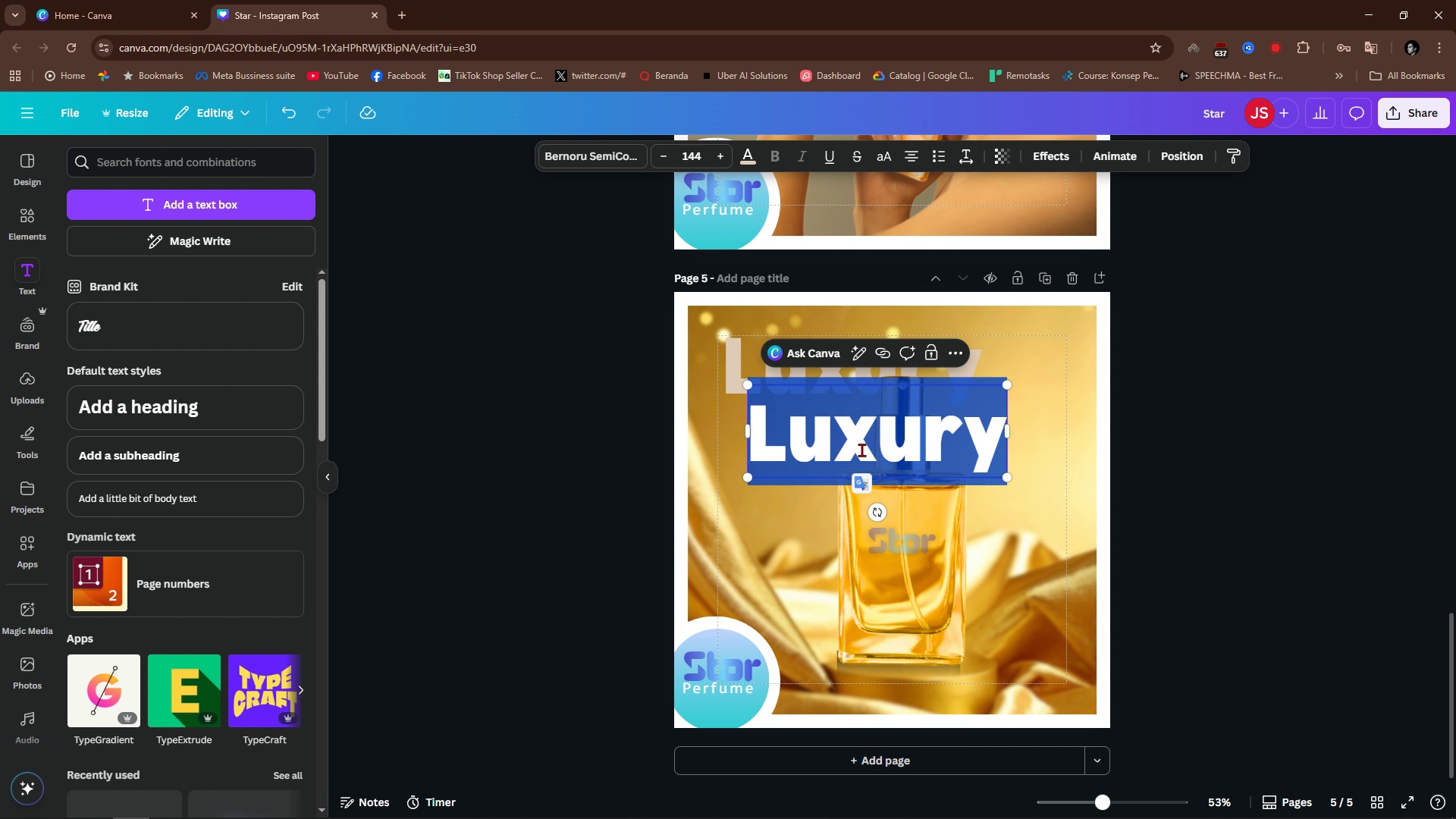 
triple_click([861, 450])
 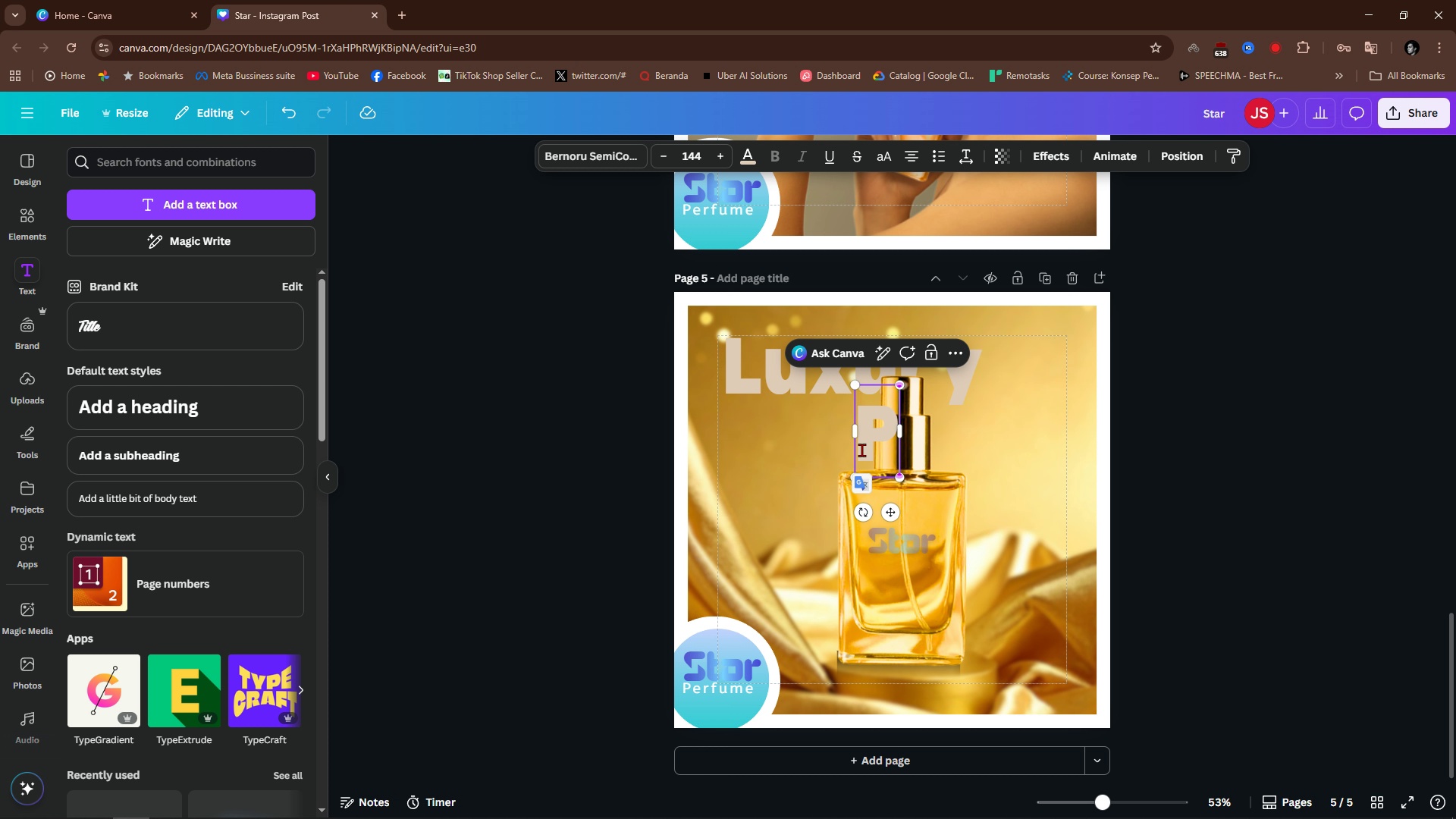 
type(P)
key(Backspace)
type(Fragrance)
 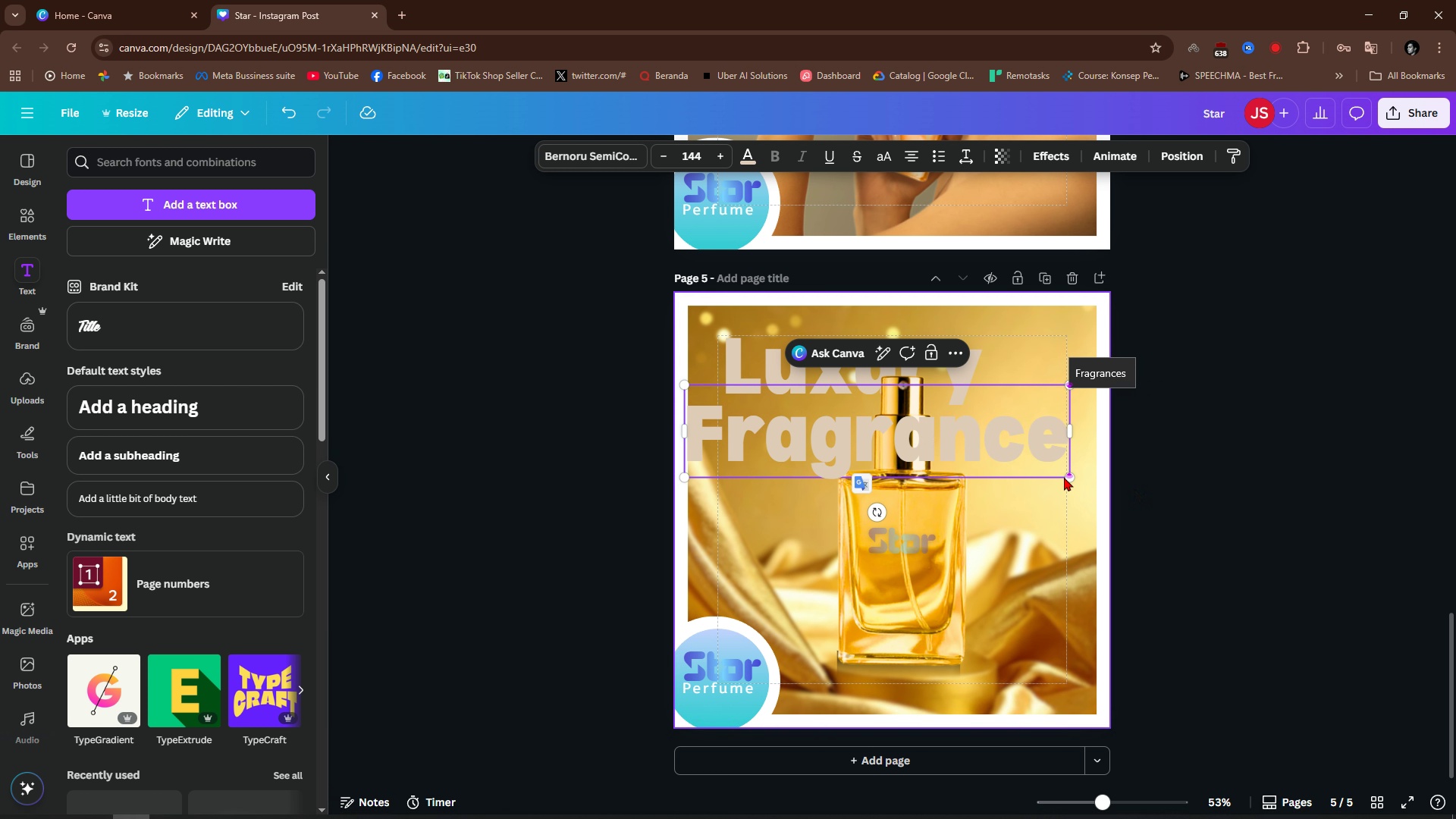 
left_click_drag(start_coordinate=[1072, 477], to_coordinate=[817, 389])
 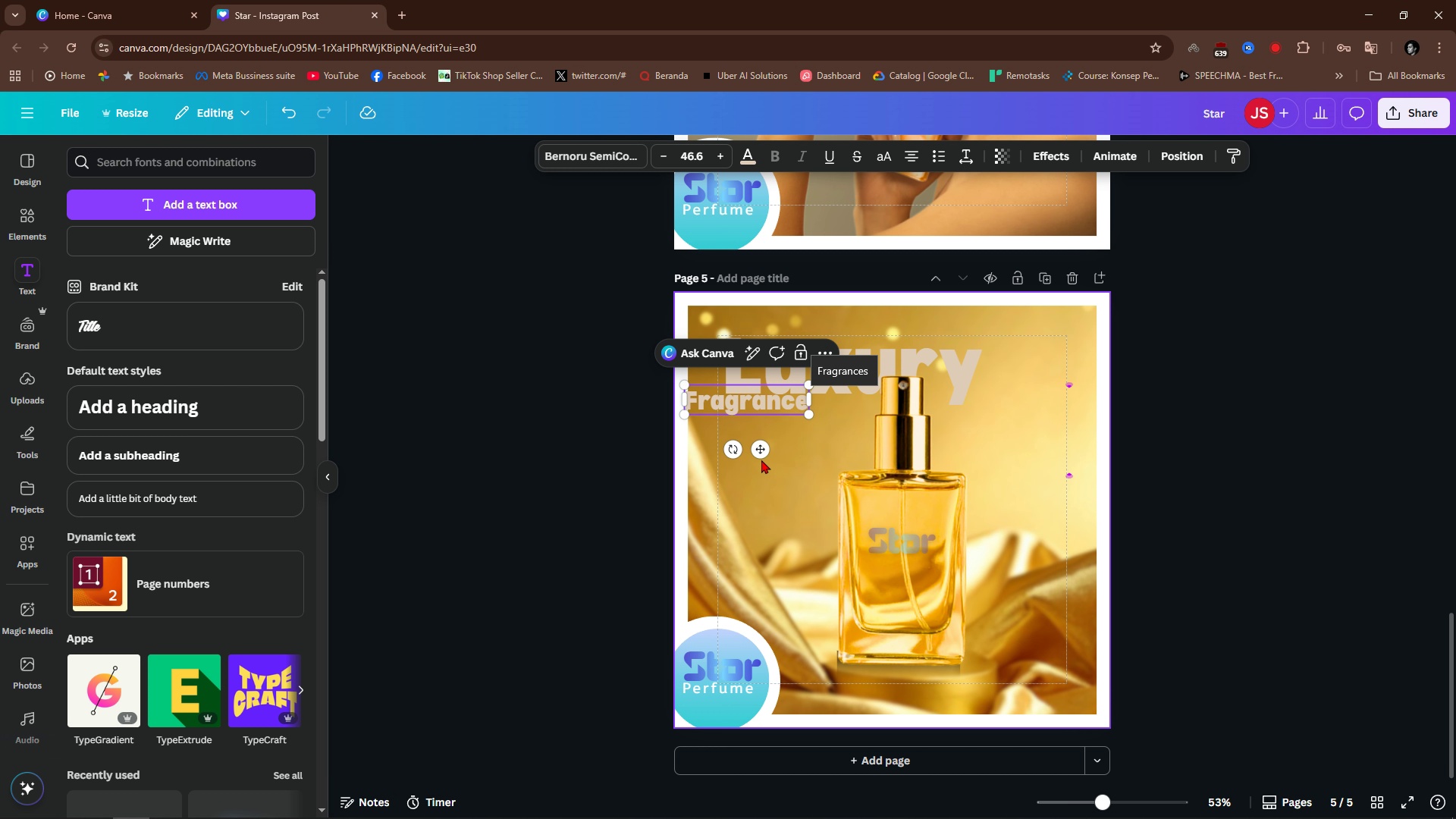 
left_click_drag(start_coordinate=[761, 450], to_coordinate=[802, 456])
 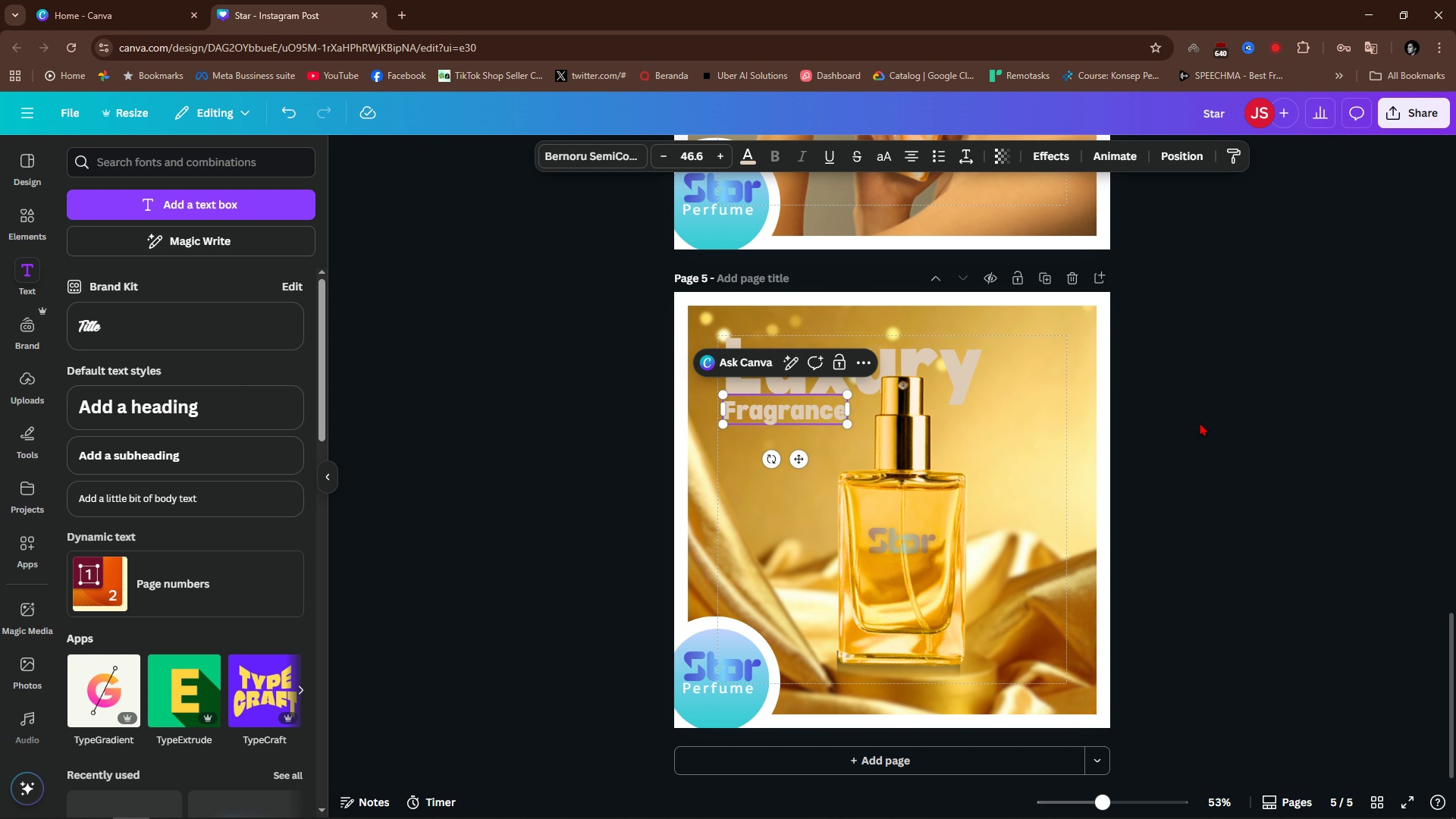 
left_click([1200, 422])
 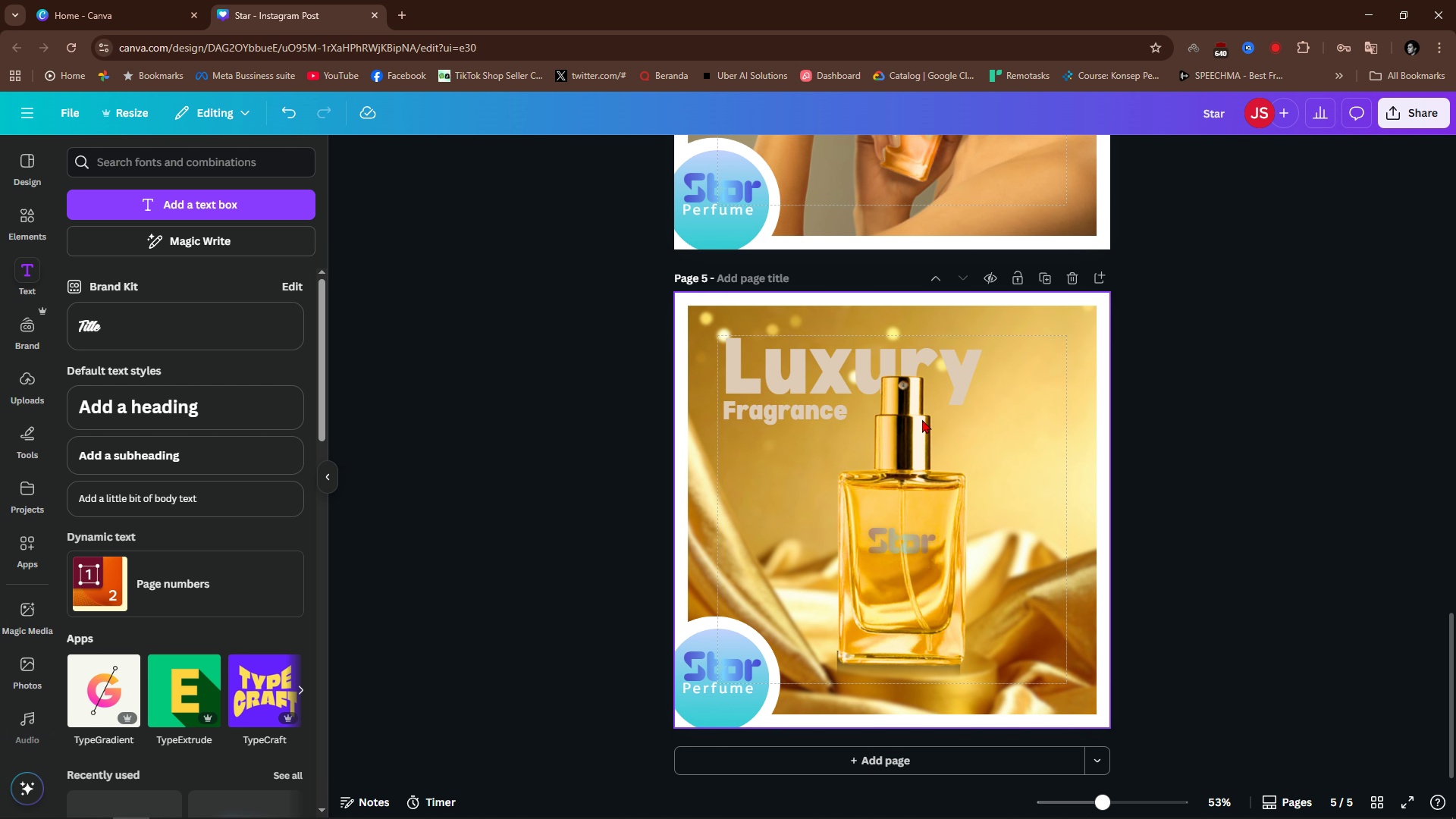 
hold_key(key=ControlLeft, duration=1.08)
scroll: coordinate [759, 410], scroll_direction: up, amount: 6.0
 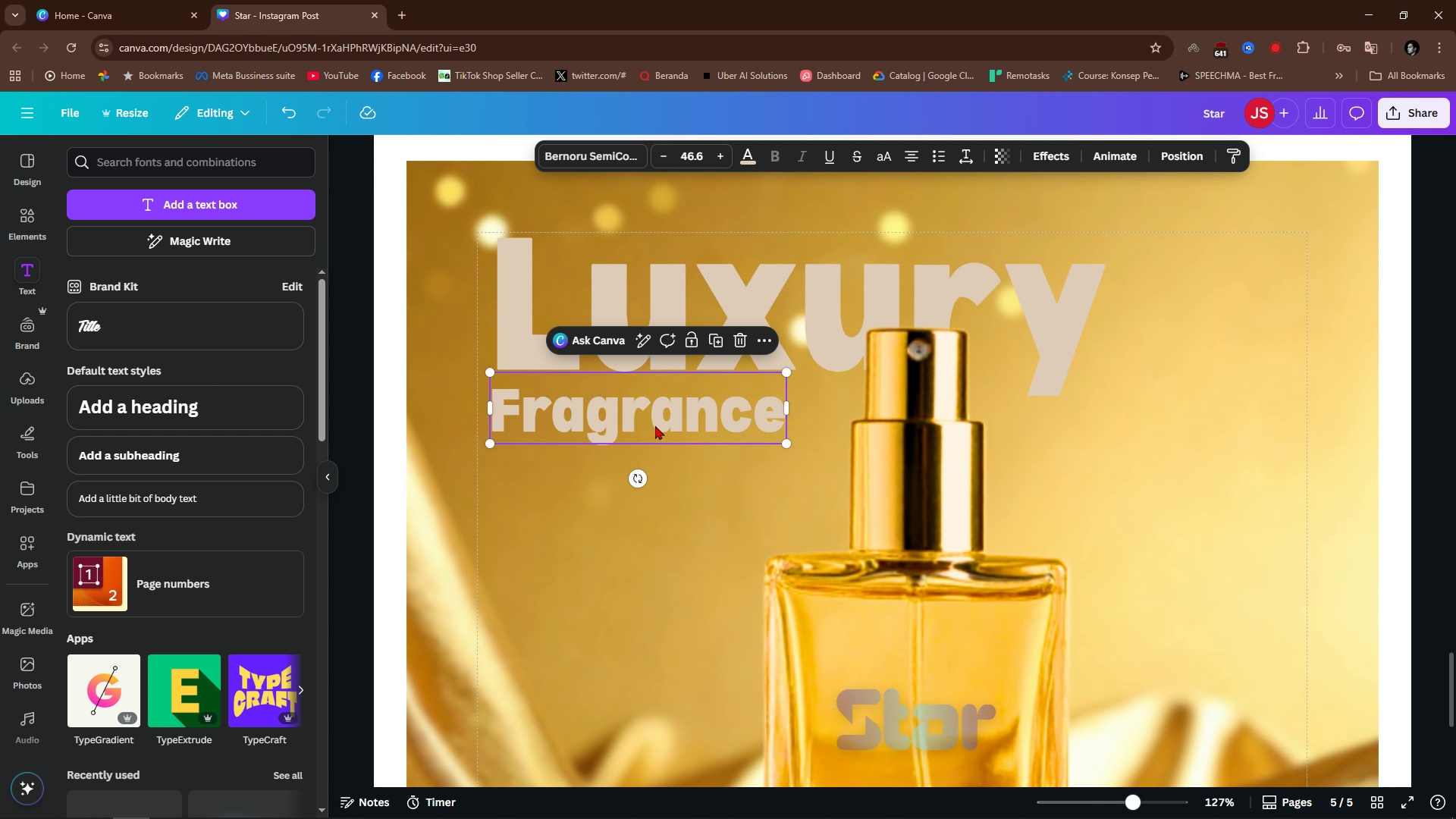 
left_click_drag(start_coordinate=[655, 425], to_coordinate=[662, 449])
 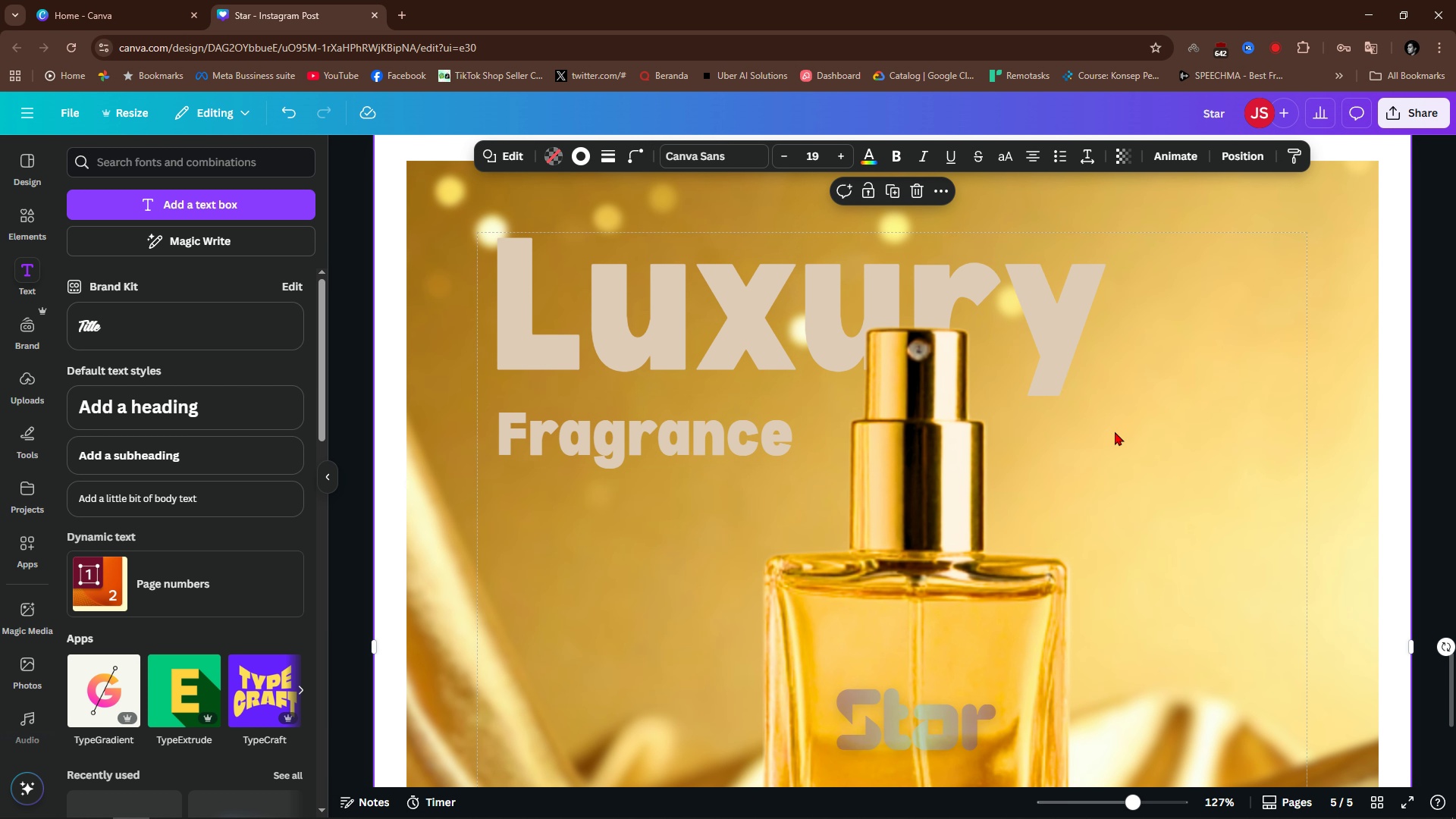 
left_click([1115, 431])
 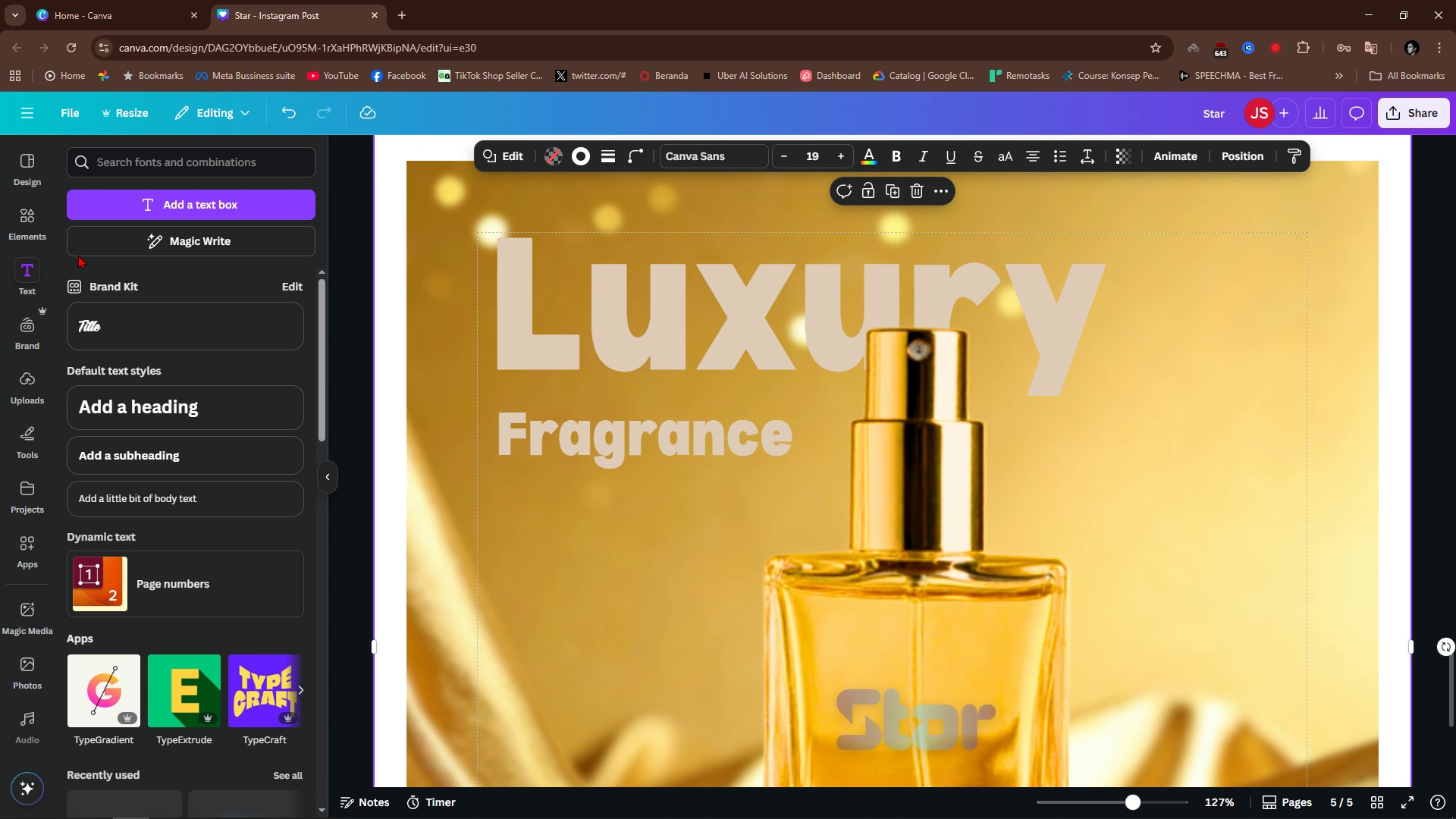 
left_click([18, 205])
 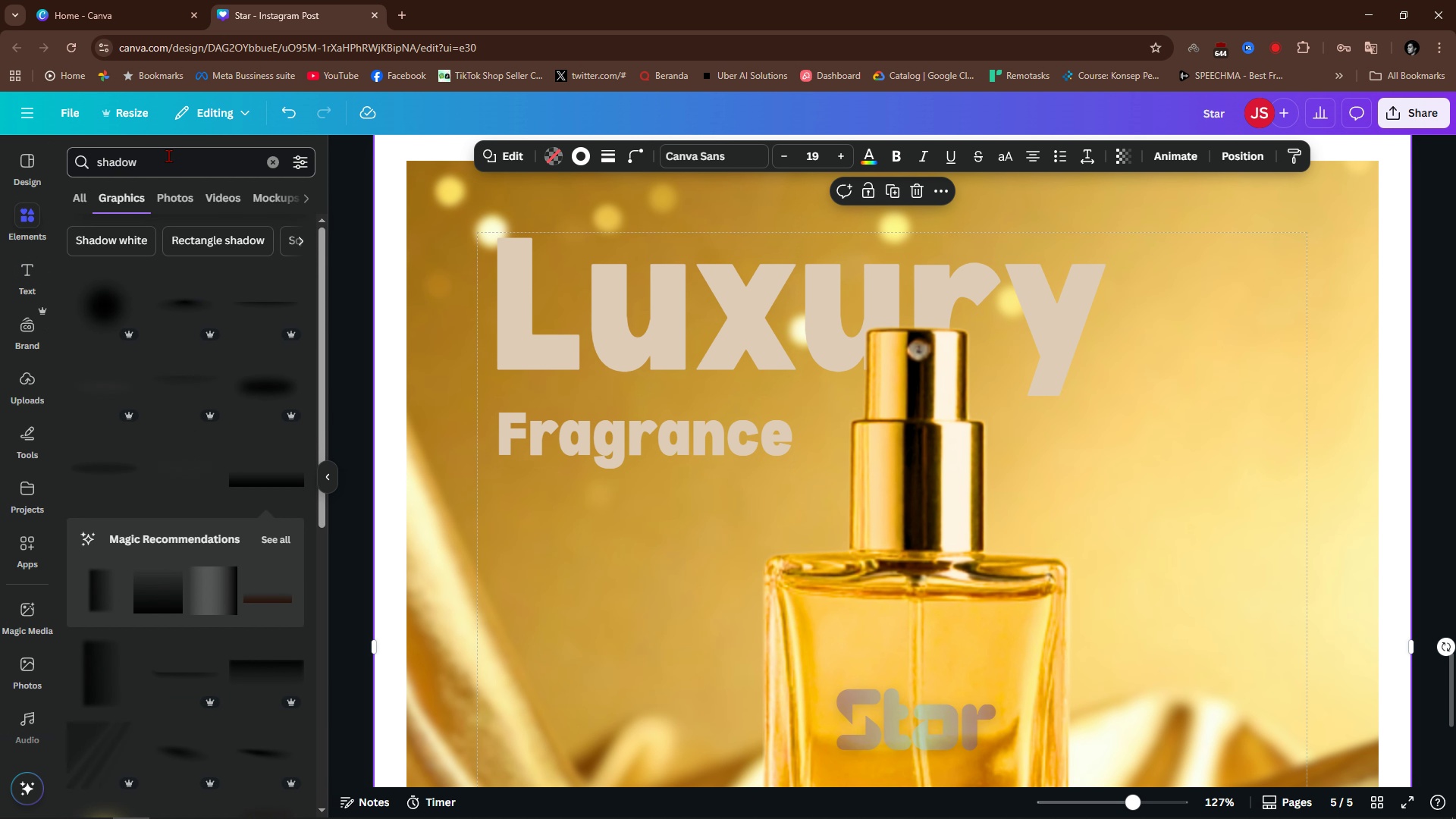 
double_click([168, 155])
 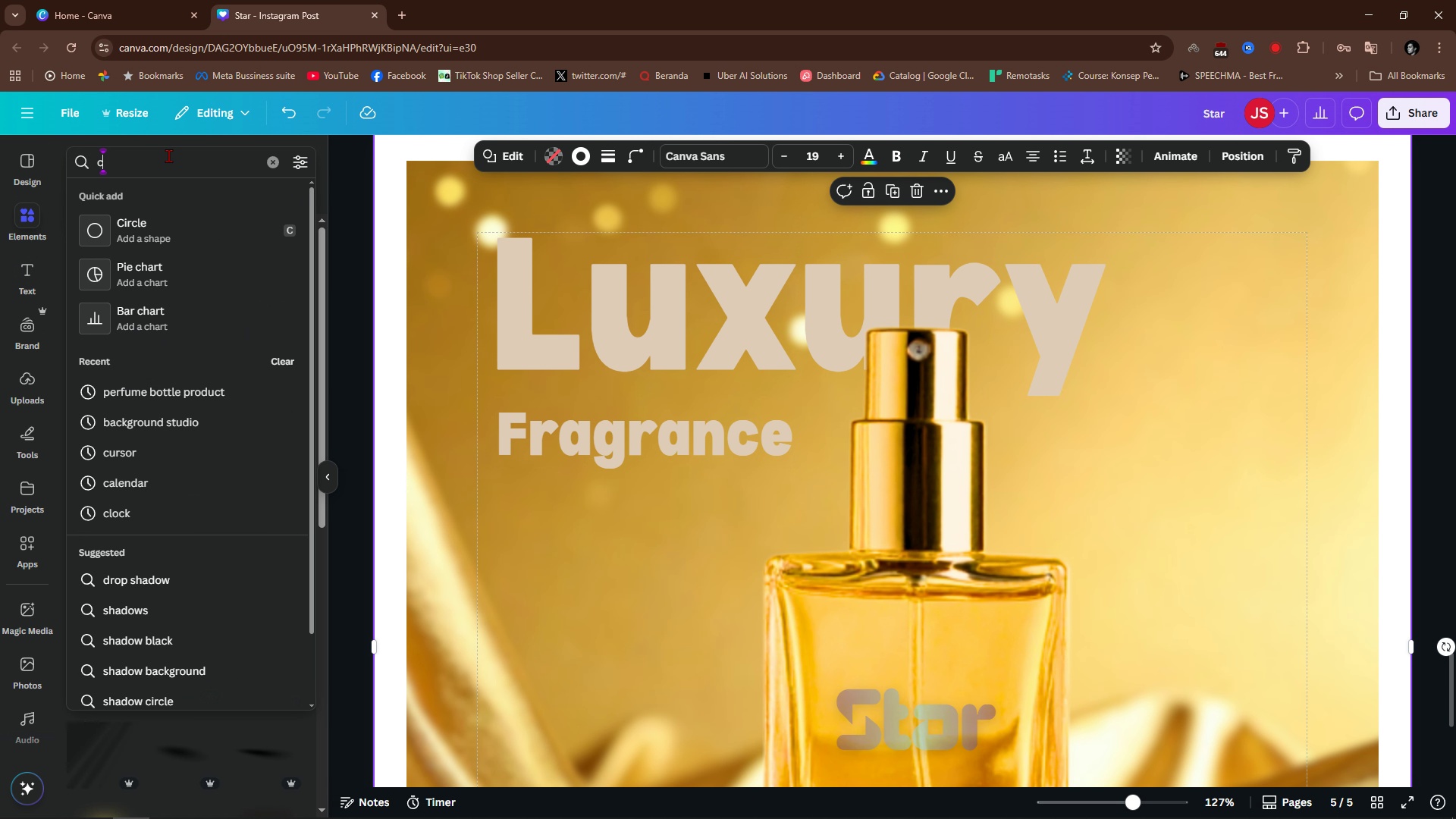 
triple_click([168, 155])
 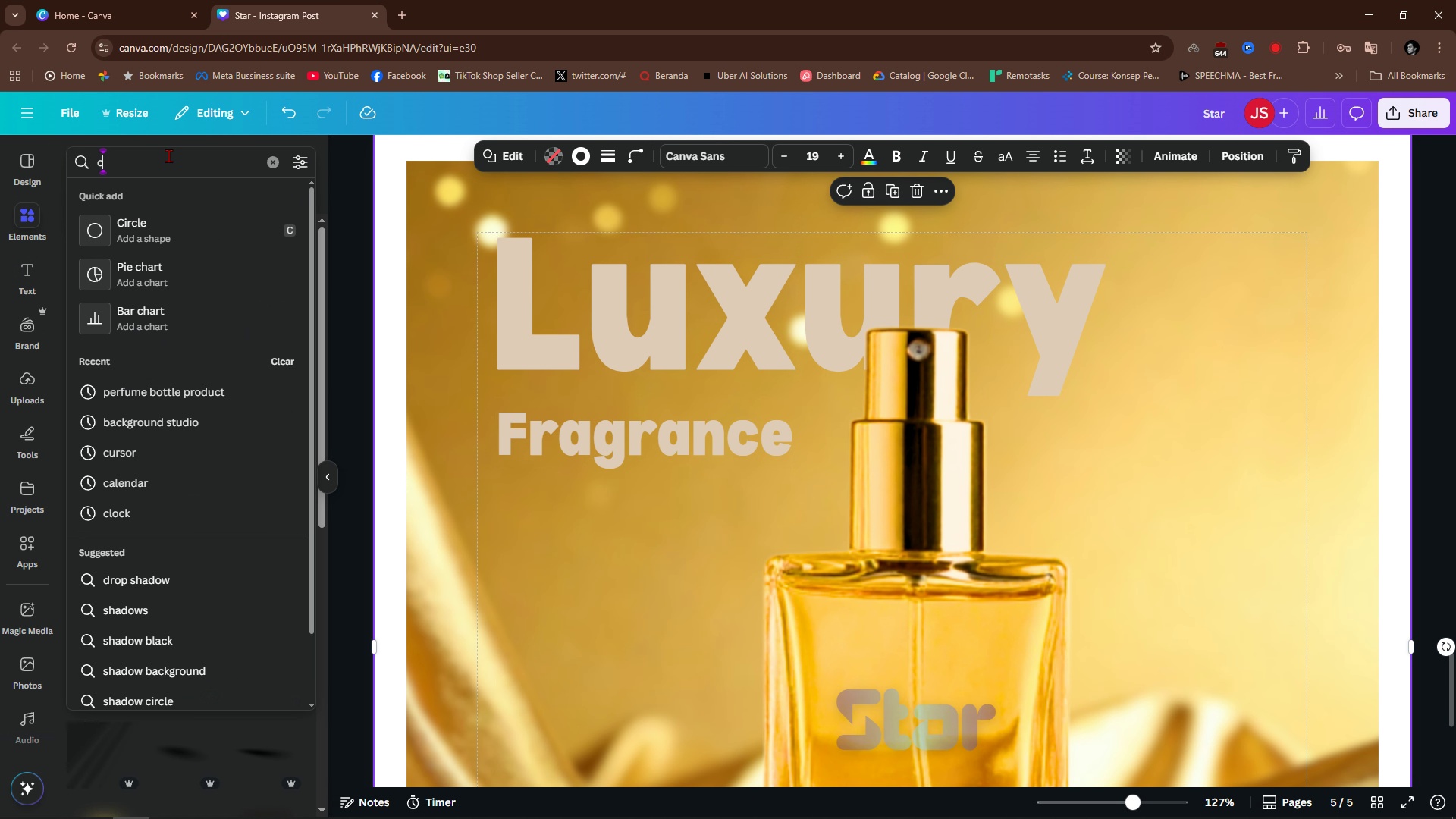 
type(chain)
 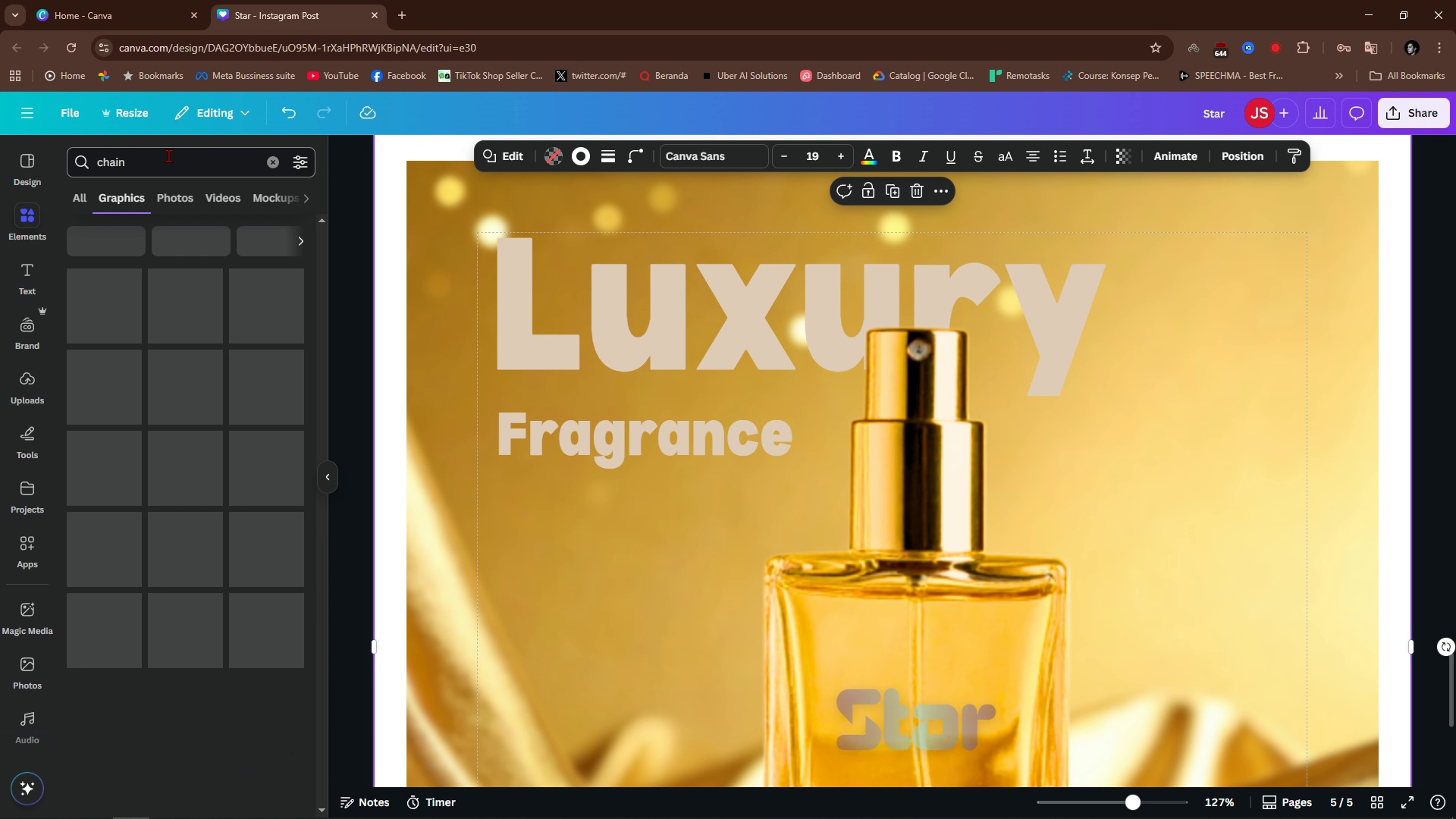 
key(Enter)
 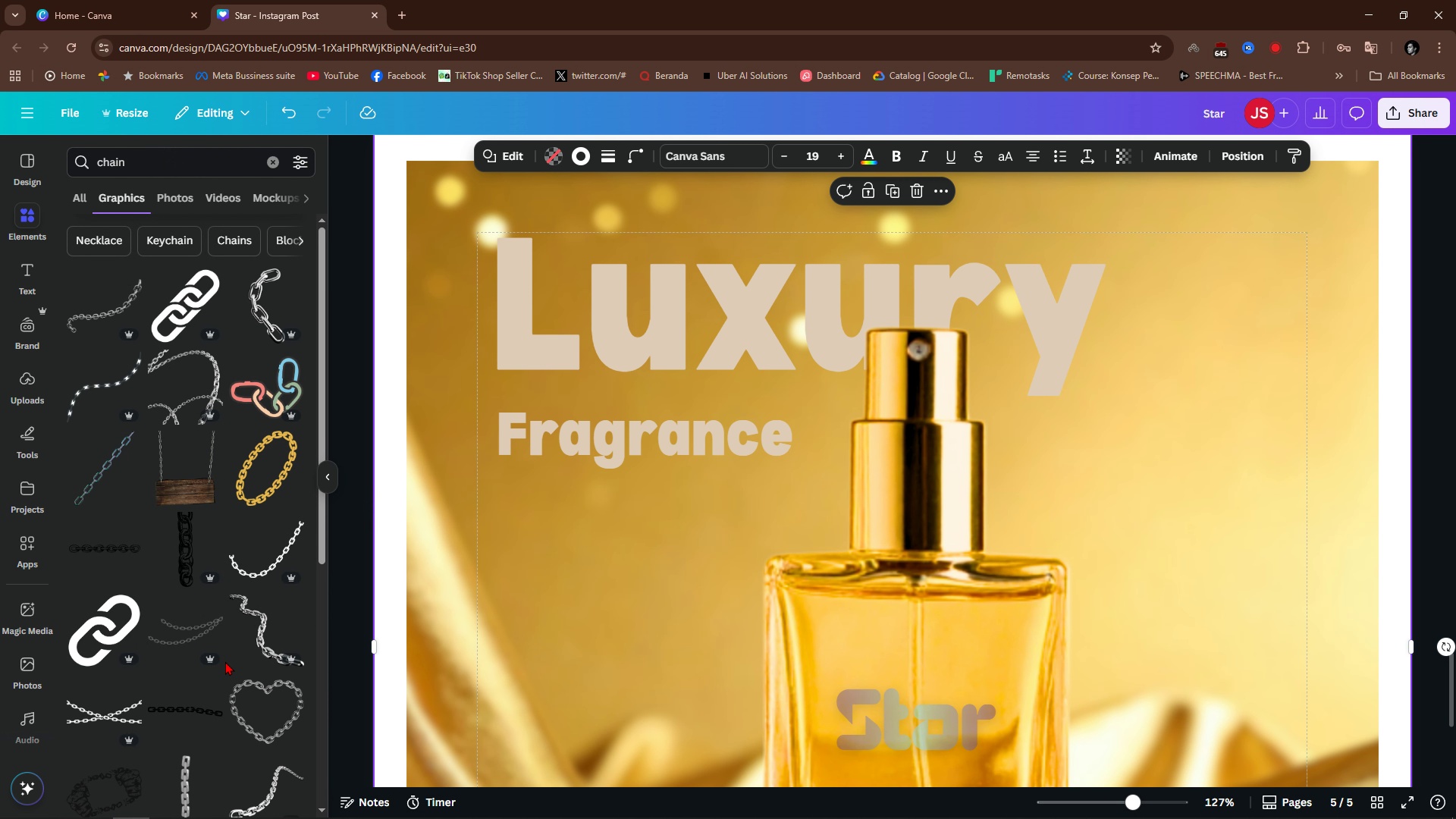 
scroll: coordinate [225, 661], scroll_direction: down, amount: 2.0
 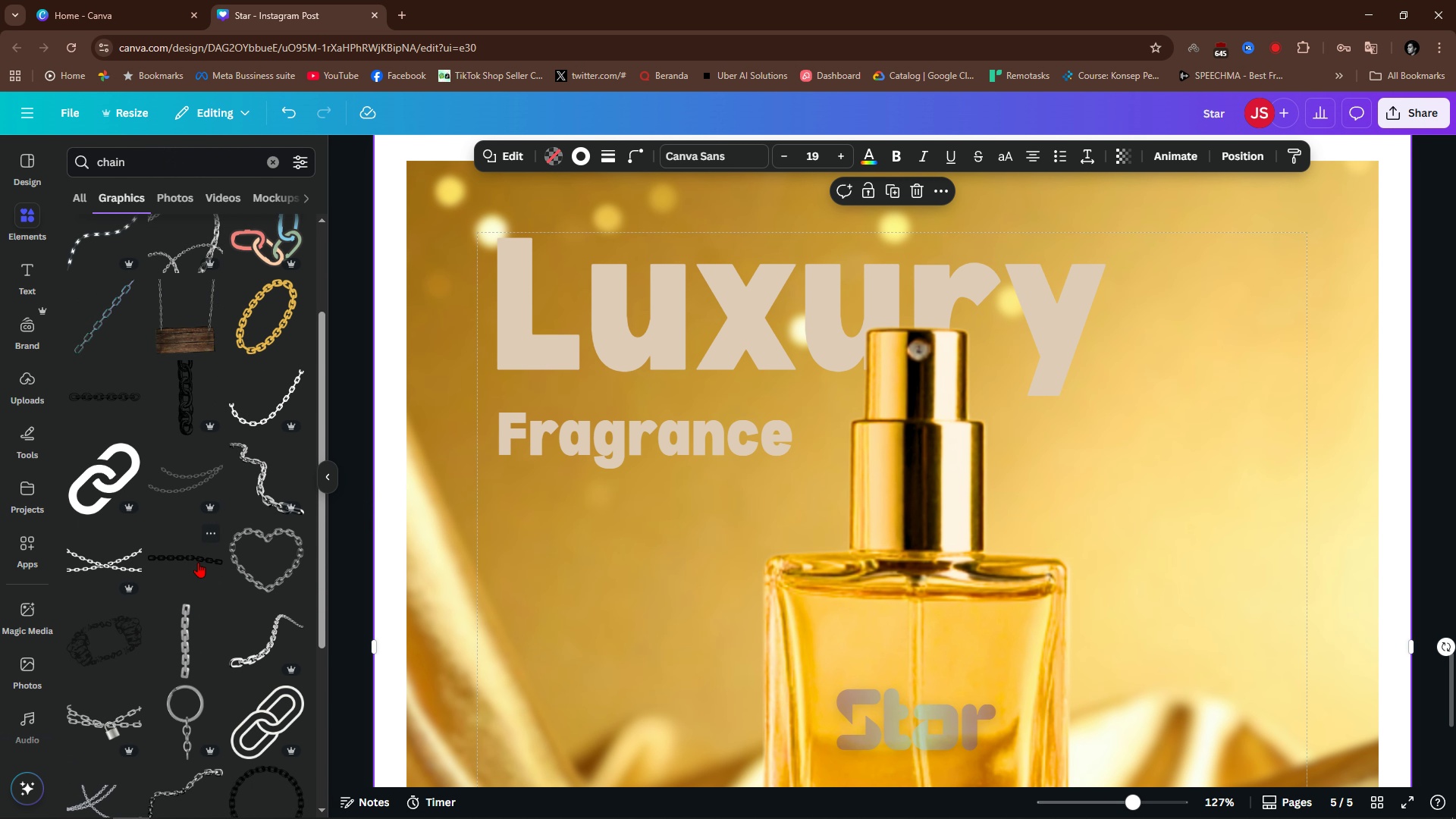 
left_click([194, 559])
 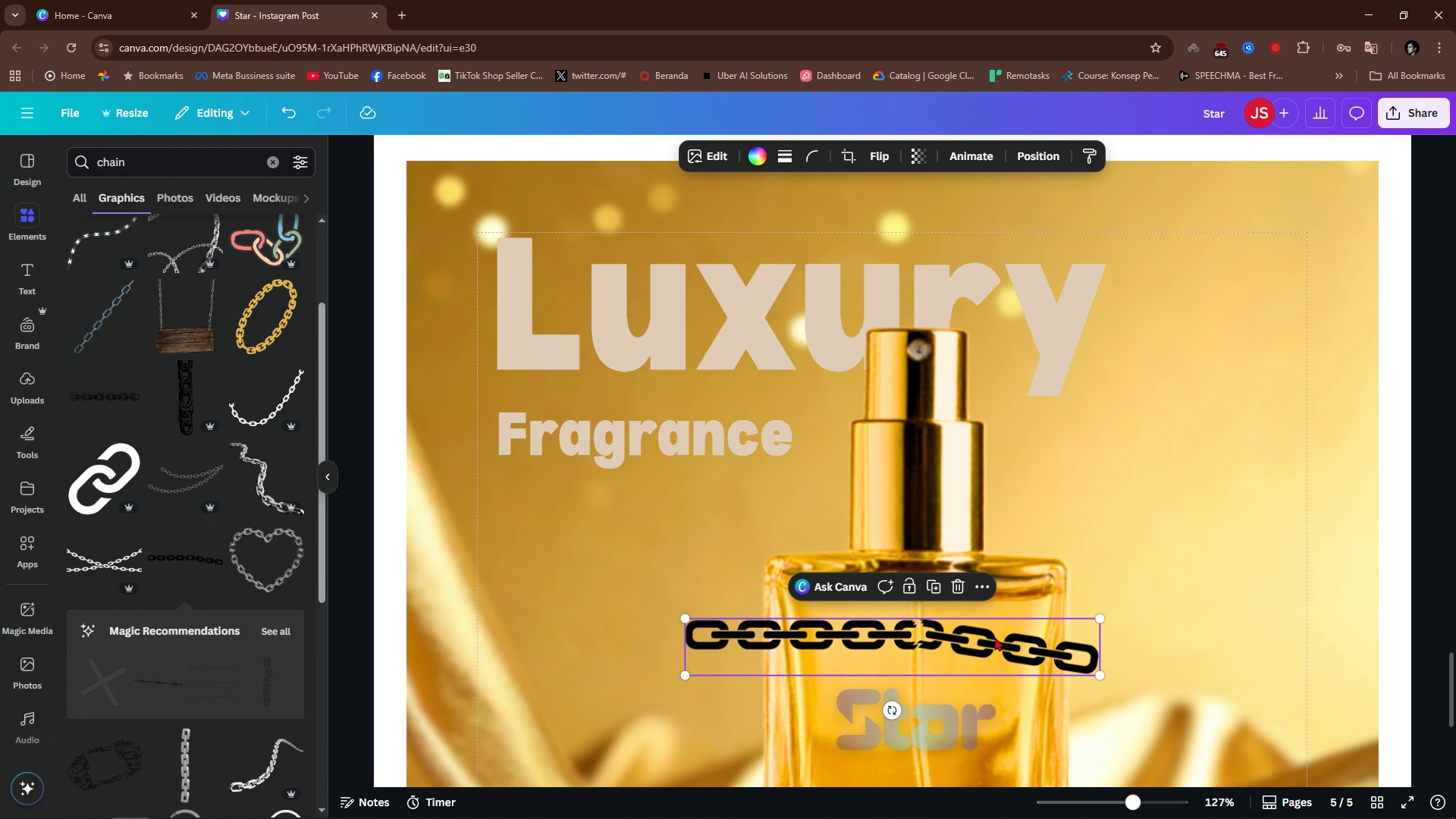 
left_click_drag(start_coordinate=[995, 639], to_coordinate=[810, 405])
 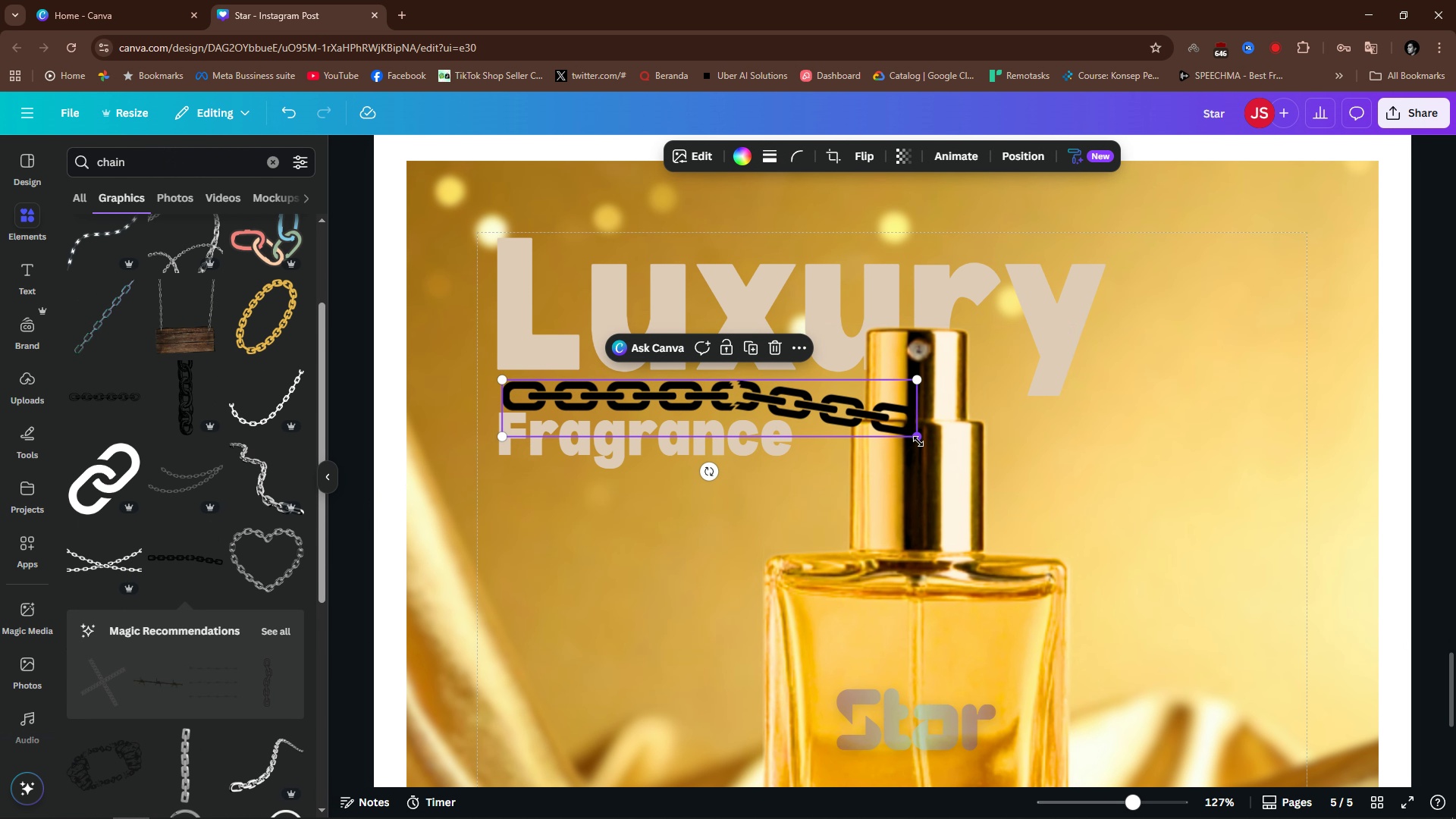 
left_click_drag(start_coordinate=[918, 441], to_coordinate=[862, 428])
 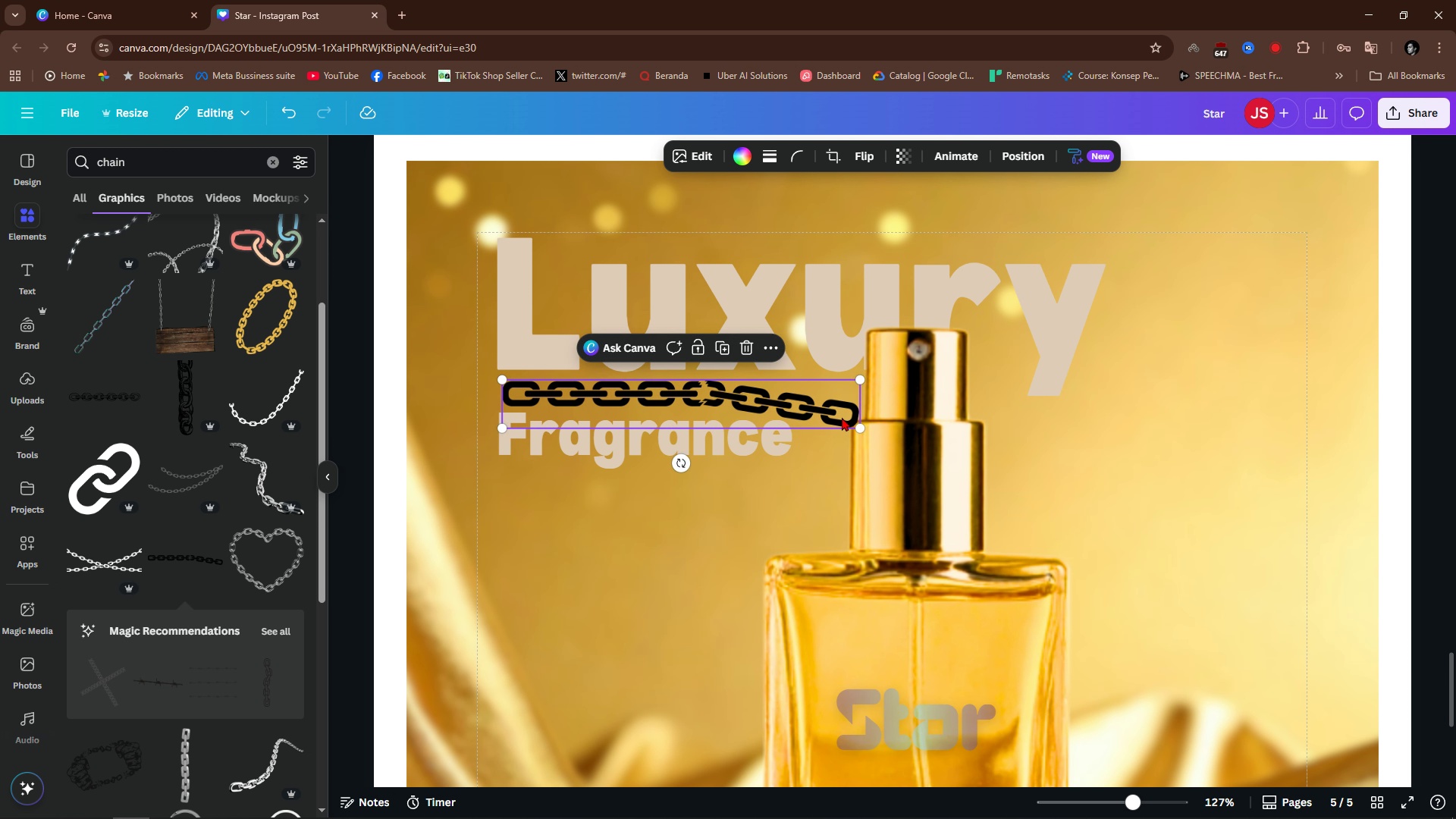 
left_click_drag(start_coordinate=[837, 417], to_coordinate=[845, 419])
 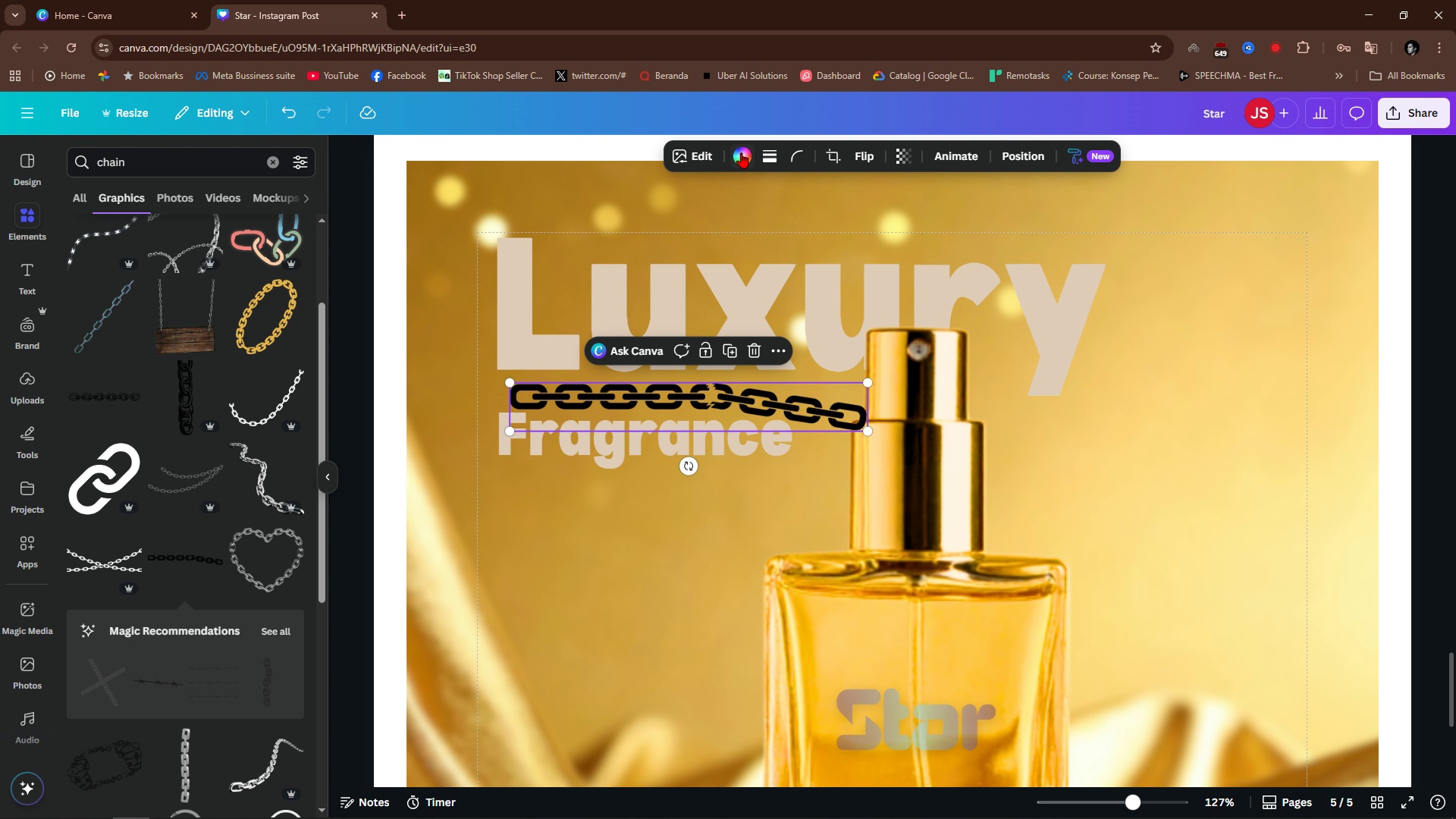 
left_click([740, 150])
 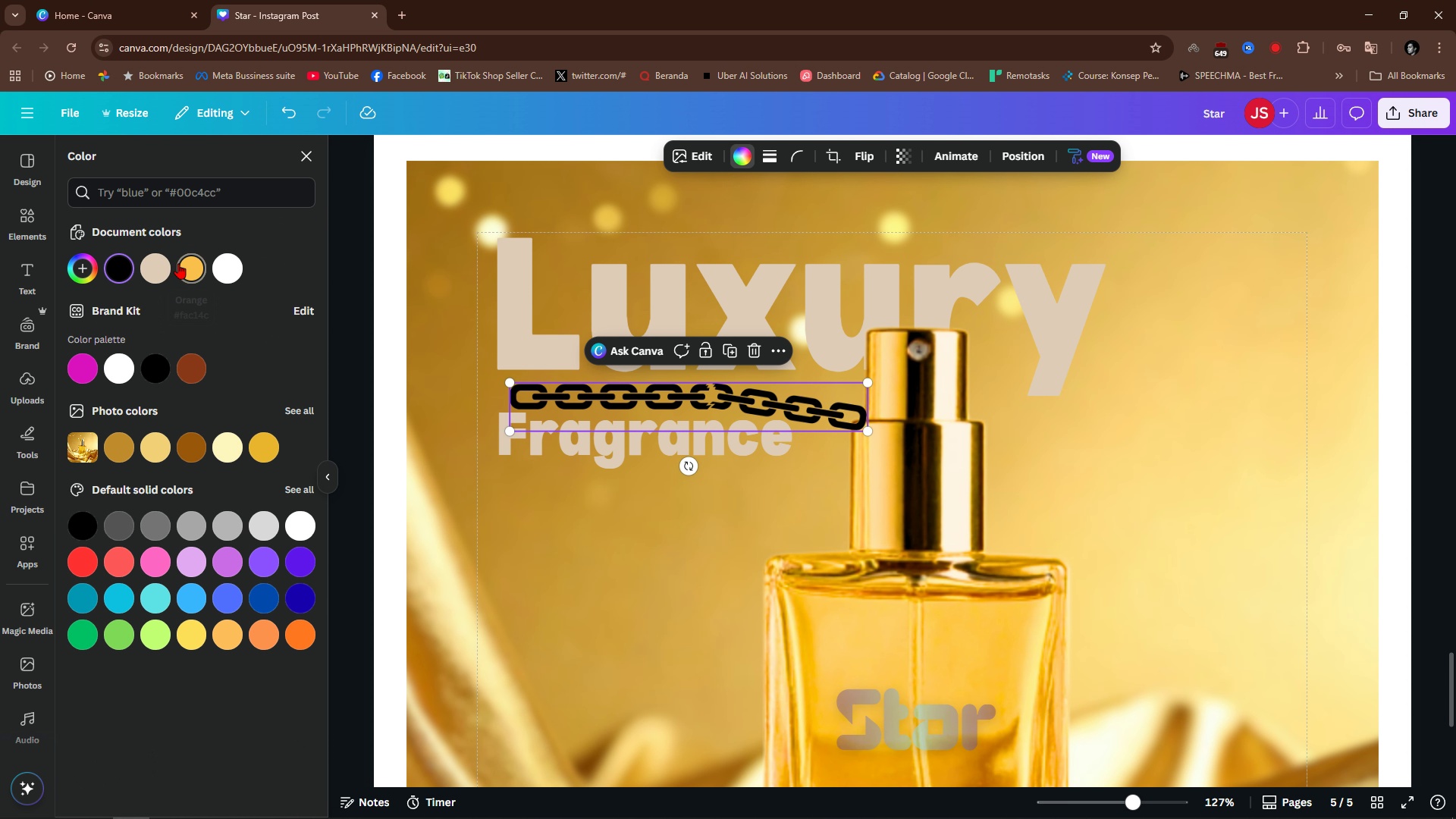 
left_click([196, 267])
 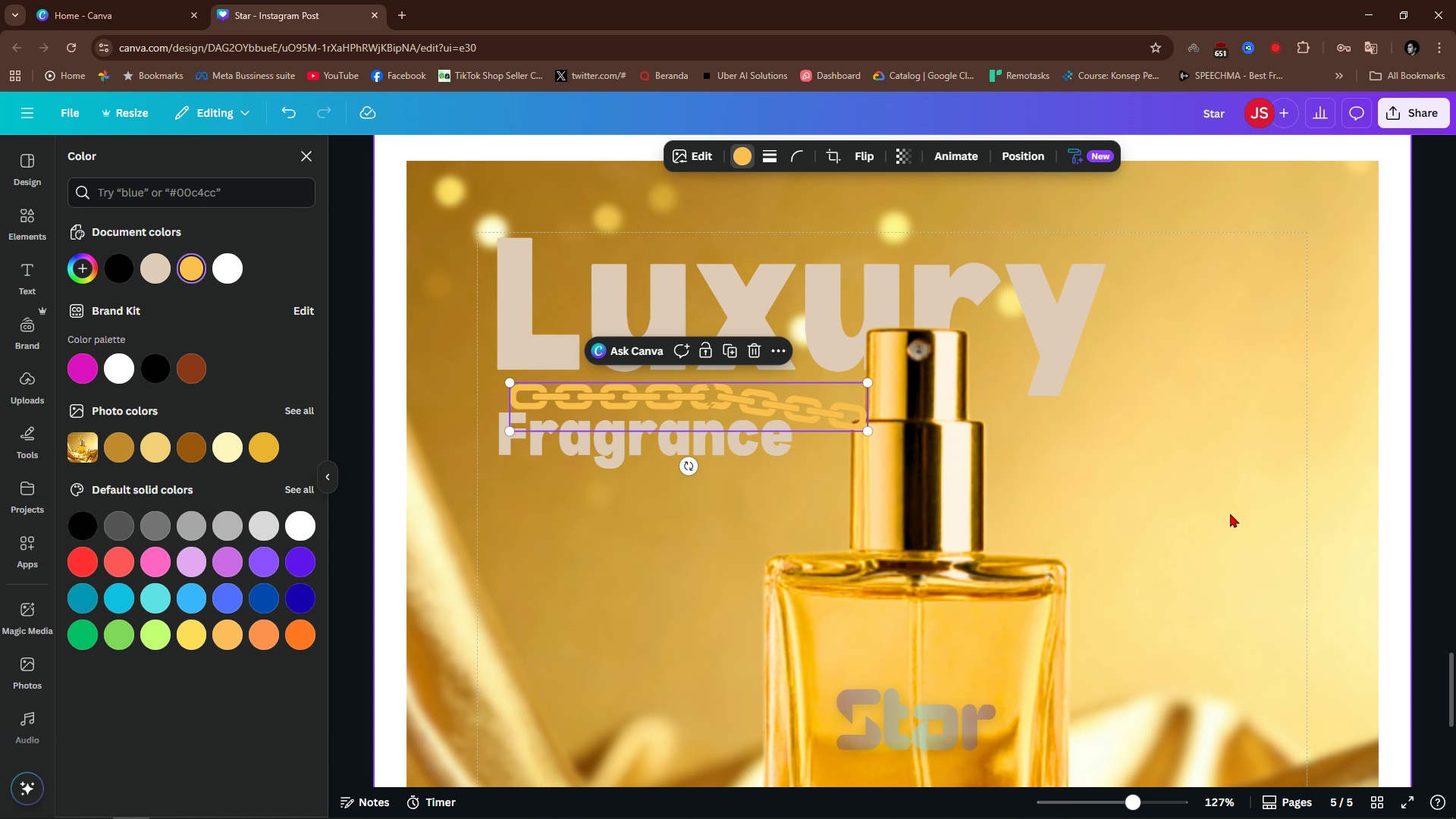 
left_click([1232, 505])
 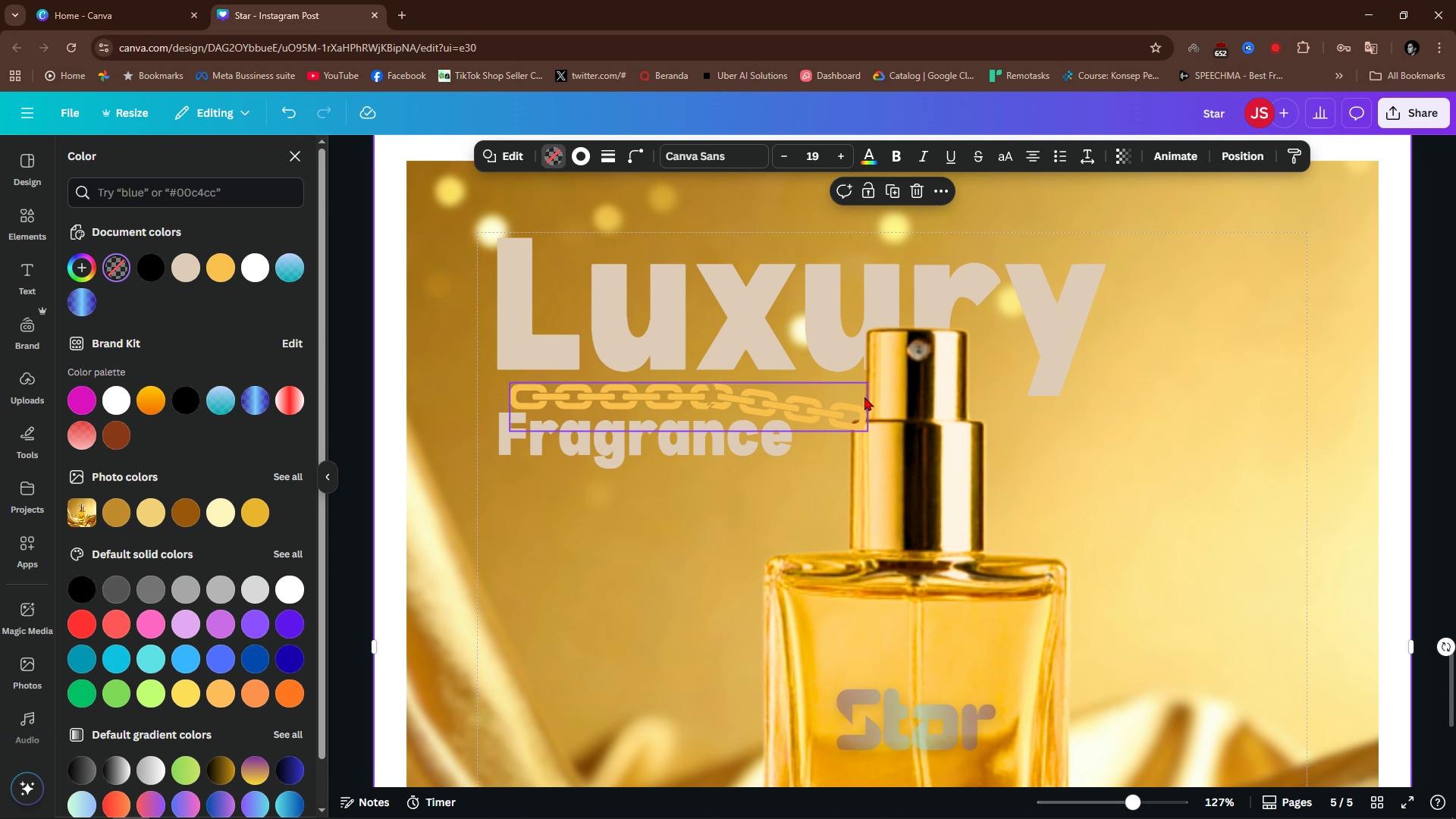 
key(Alt+AltLeft)
 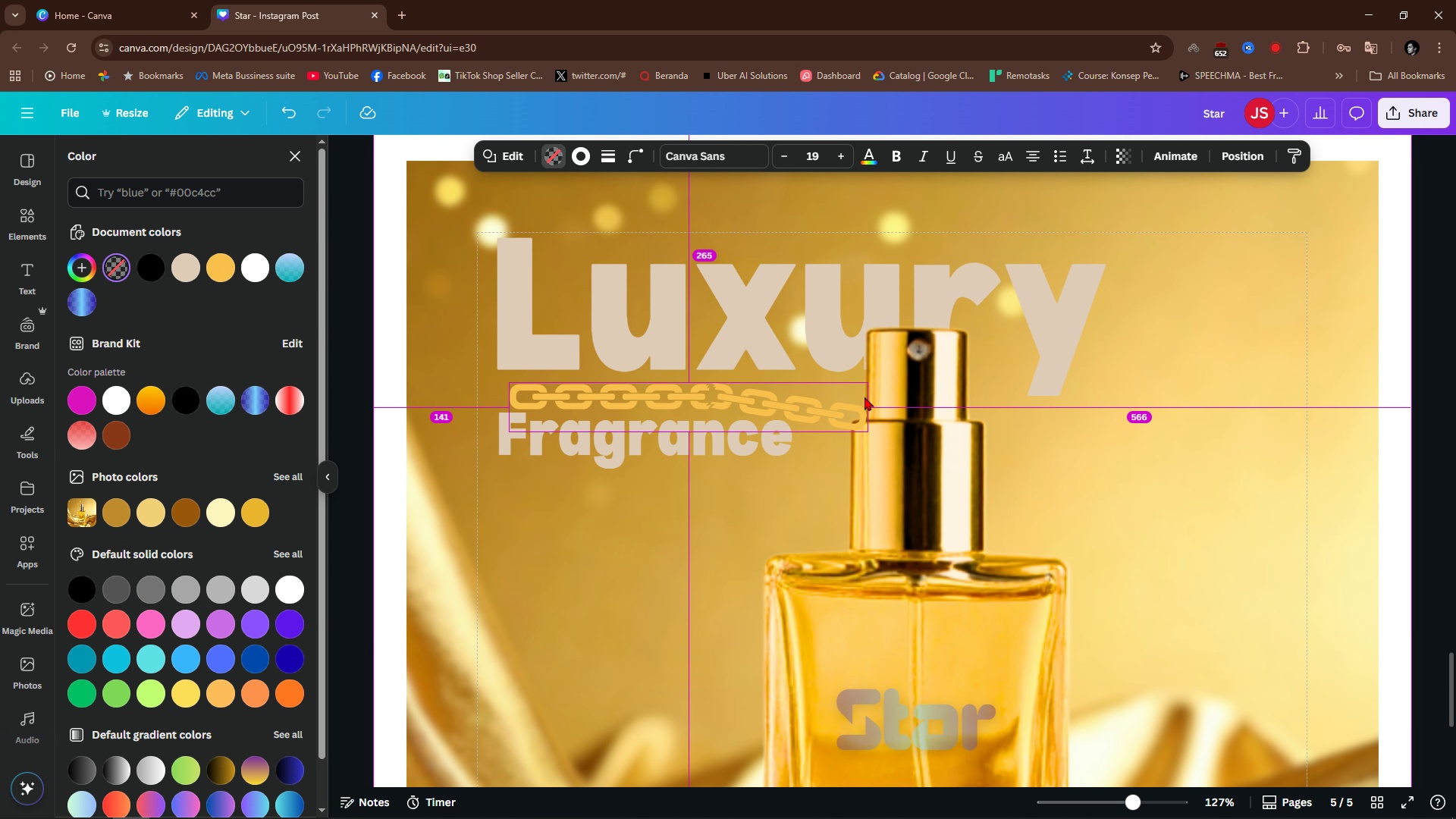 
key(Alt+1)
 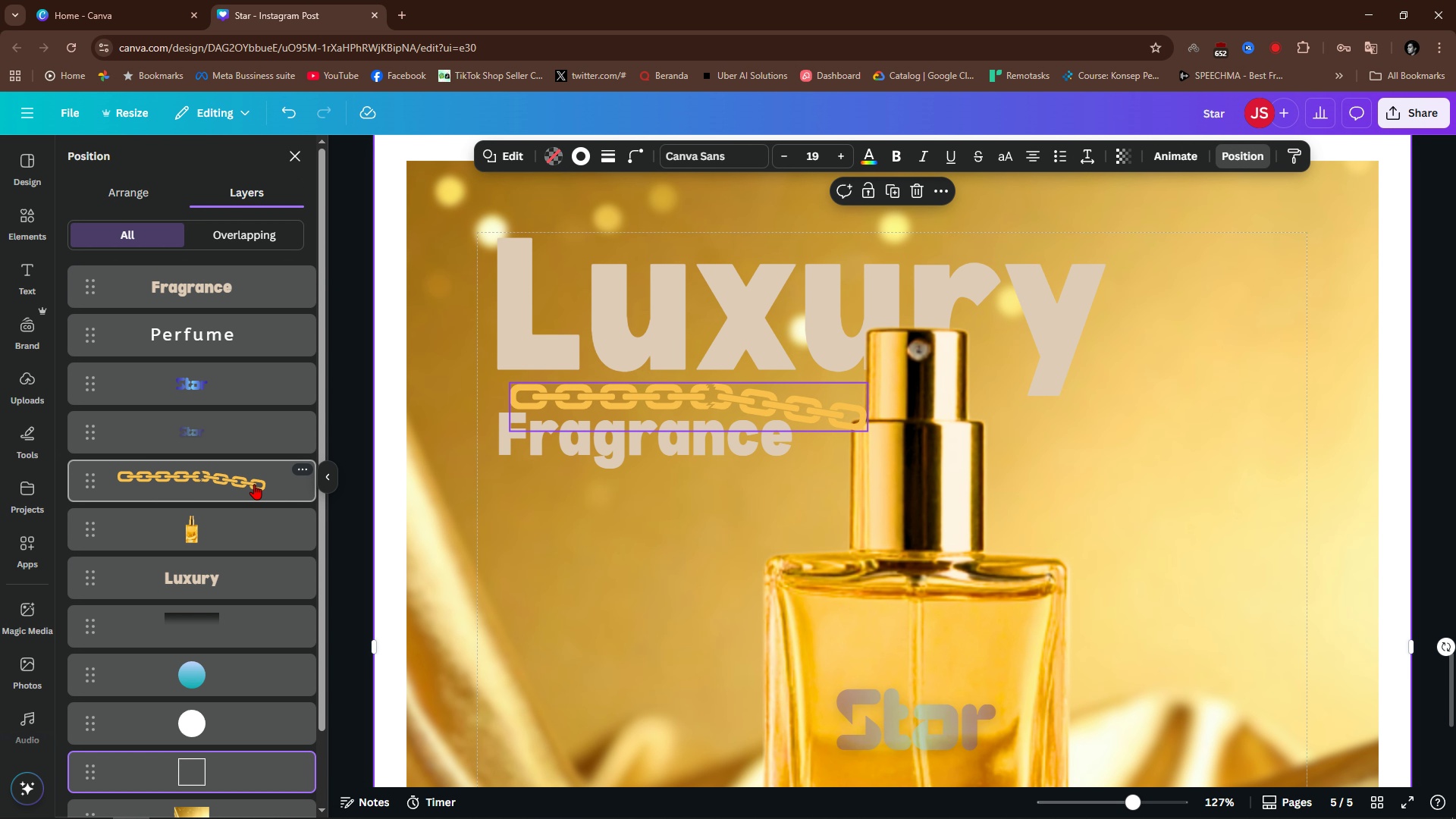 
left_click_drag(start_coordinate=[254, 478], to_coordinate=[257, 588])
 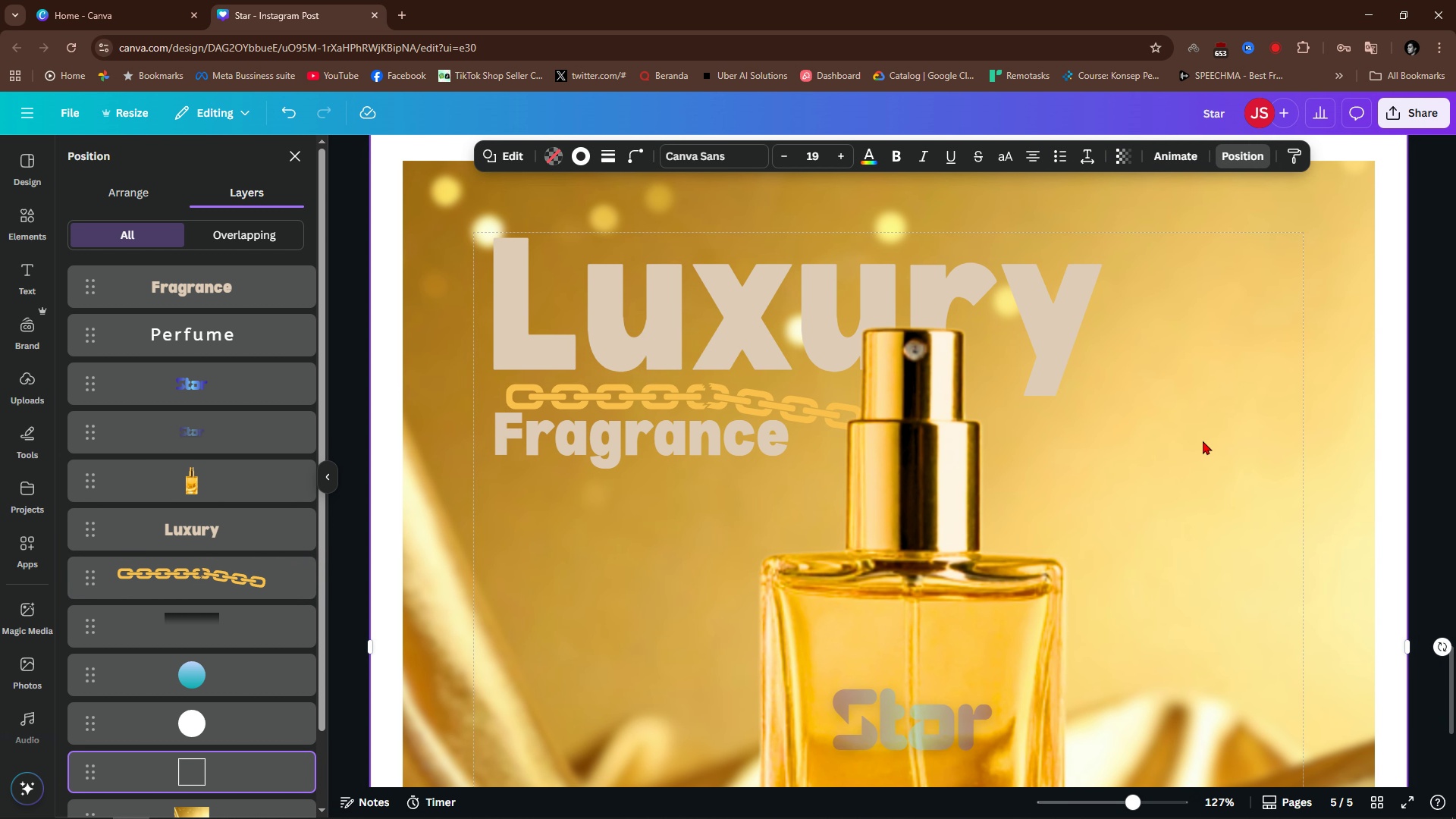 
hold_key(key=ControlLeft, duration=1.02)
scroll: coordinate [1203, 441], scroll_direction: down, amount: 3.0
 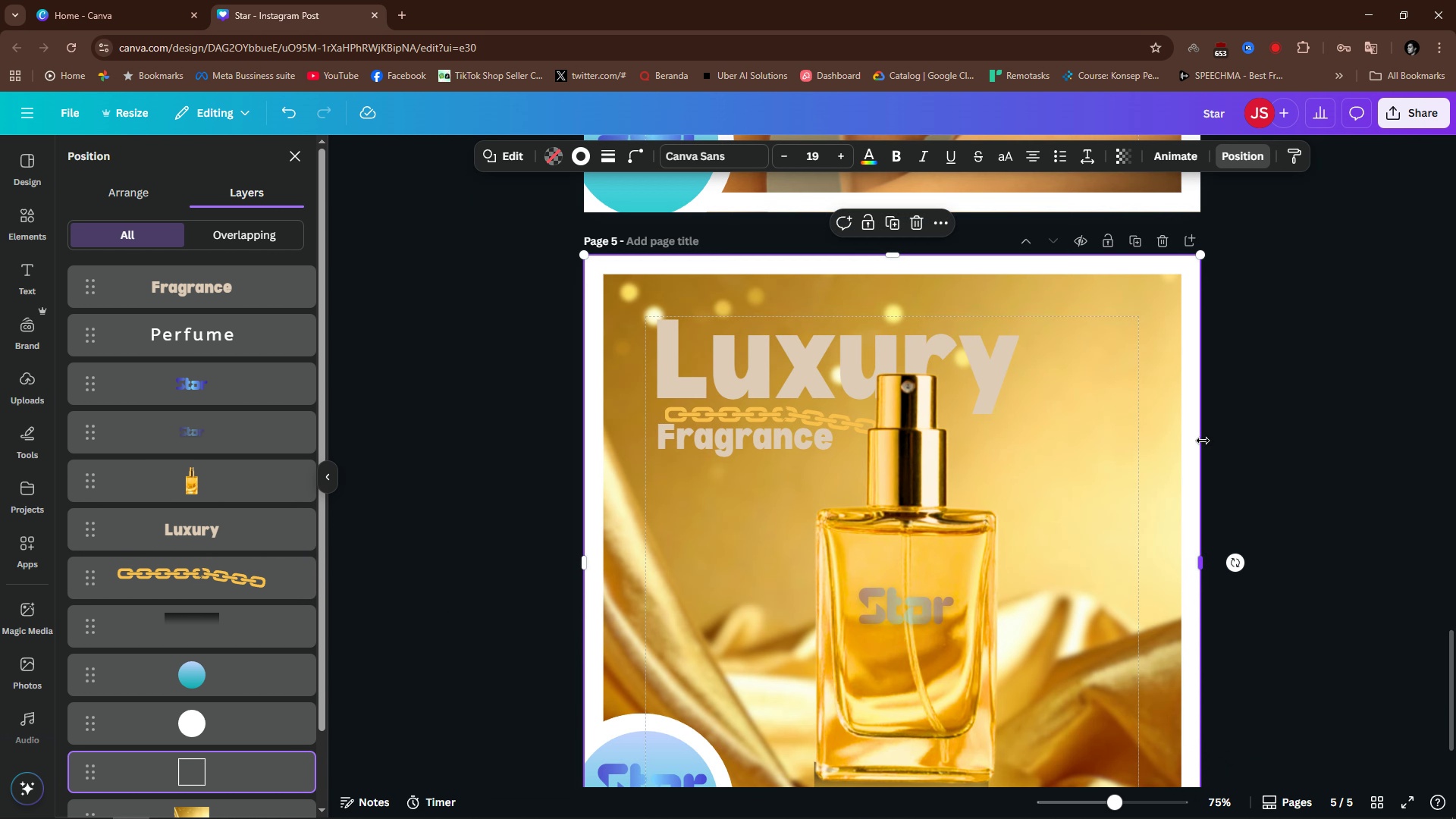 
left_click([246, 805])
 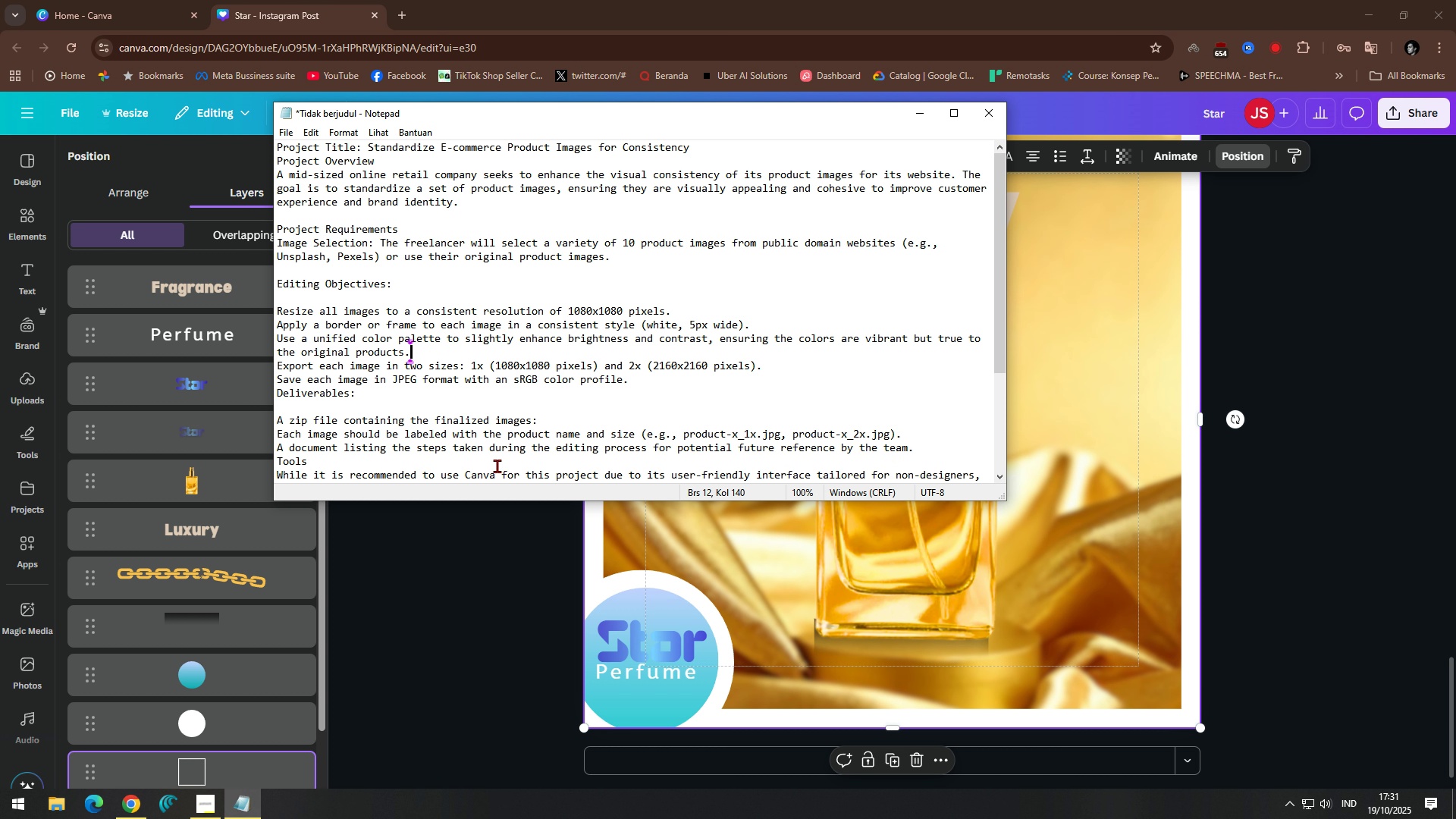 
scroll: coordinate [551, 413], scroll_direction: down, amount: 3.0
 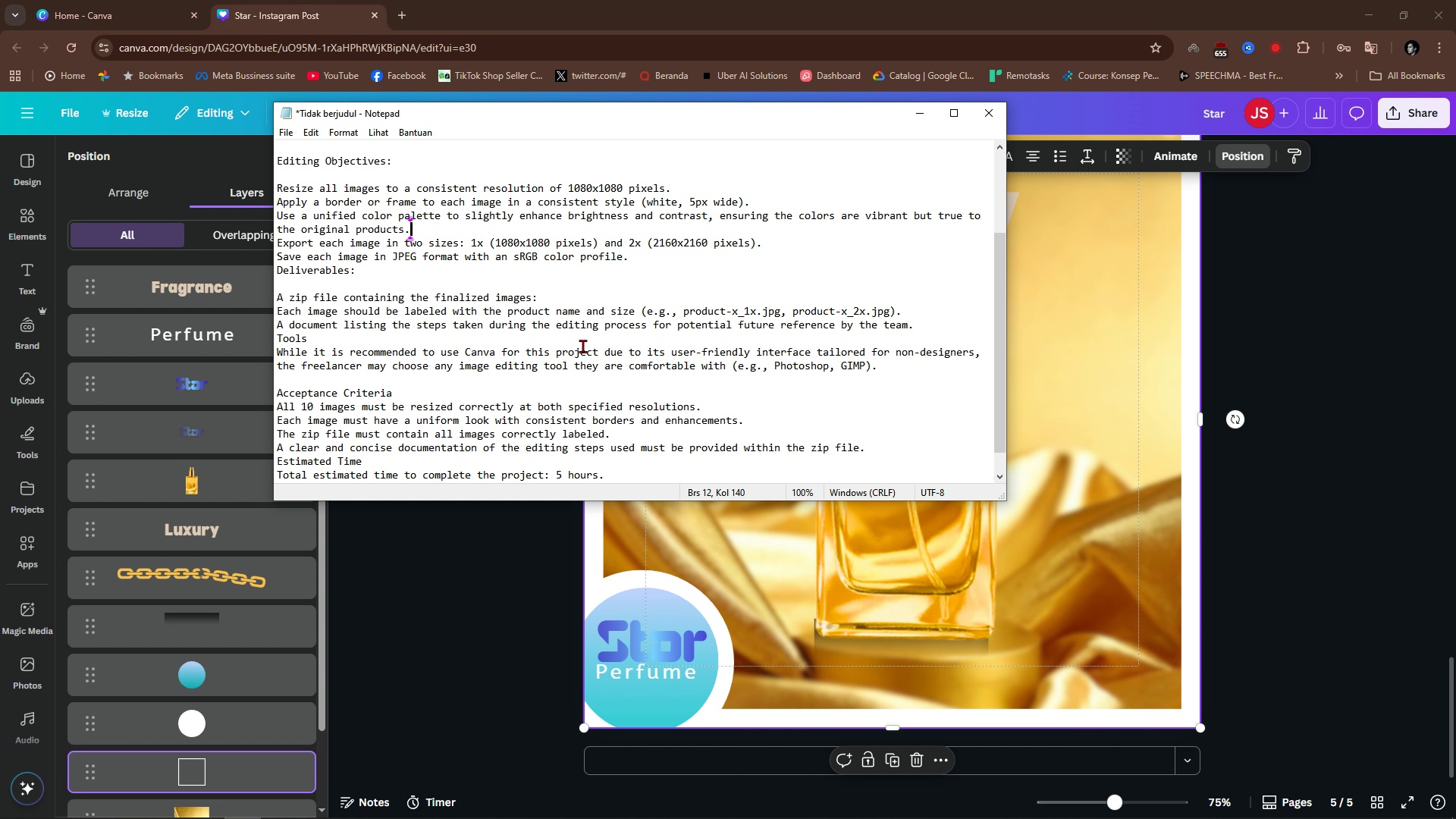 
wait(6.81)
 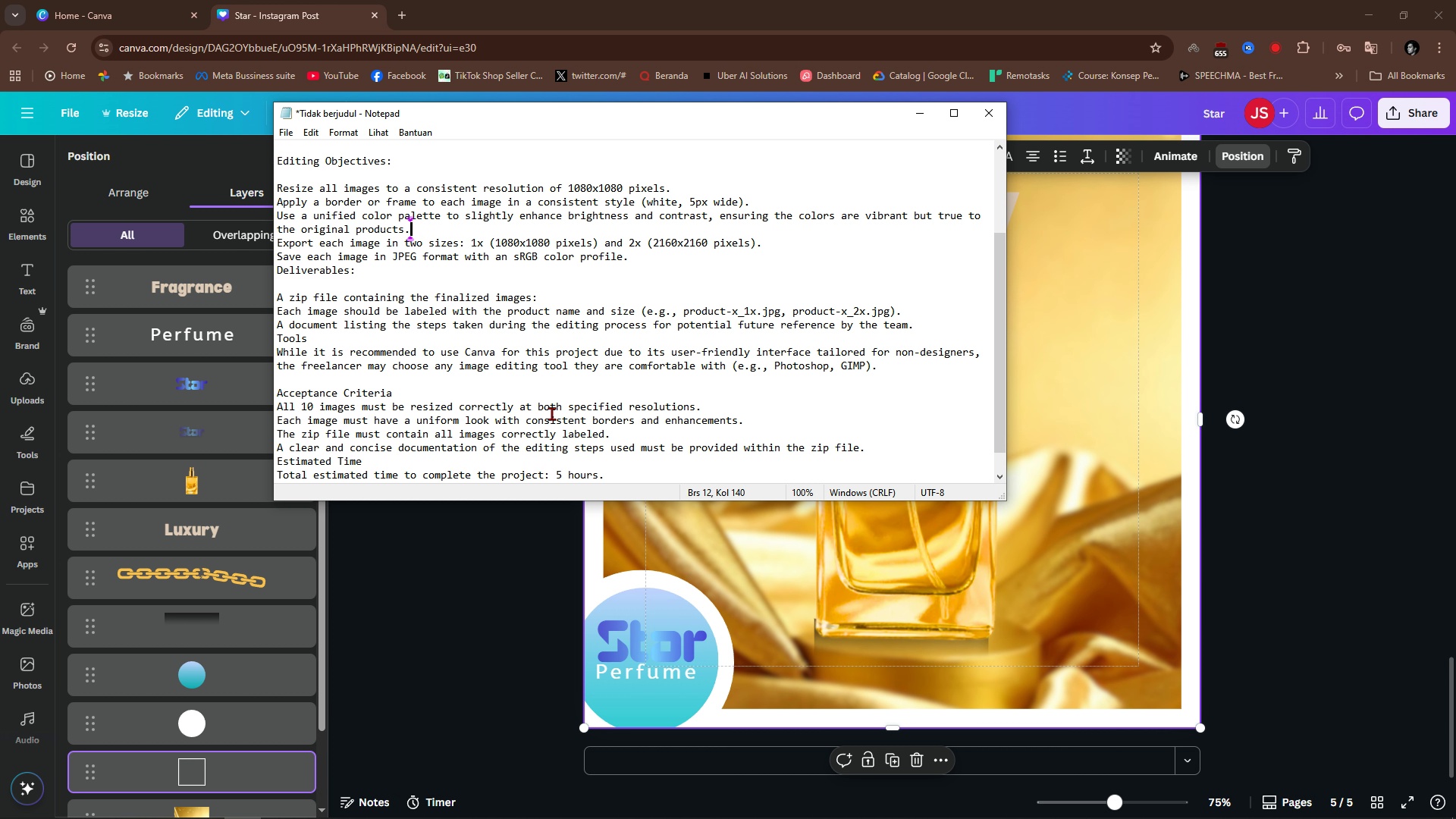 
left_click([1336, 327])
 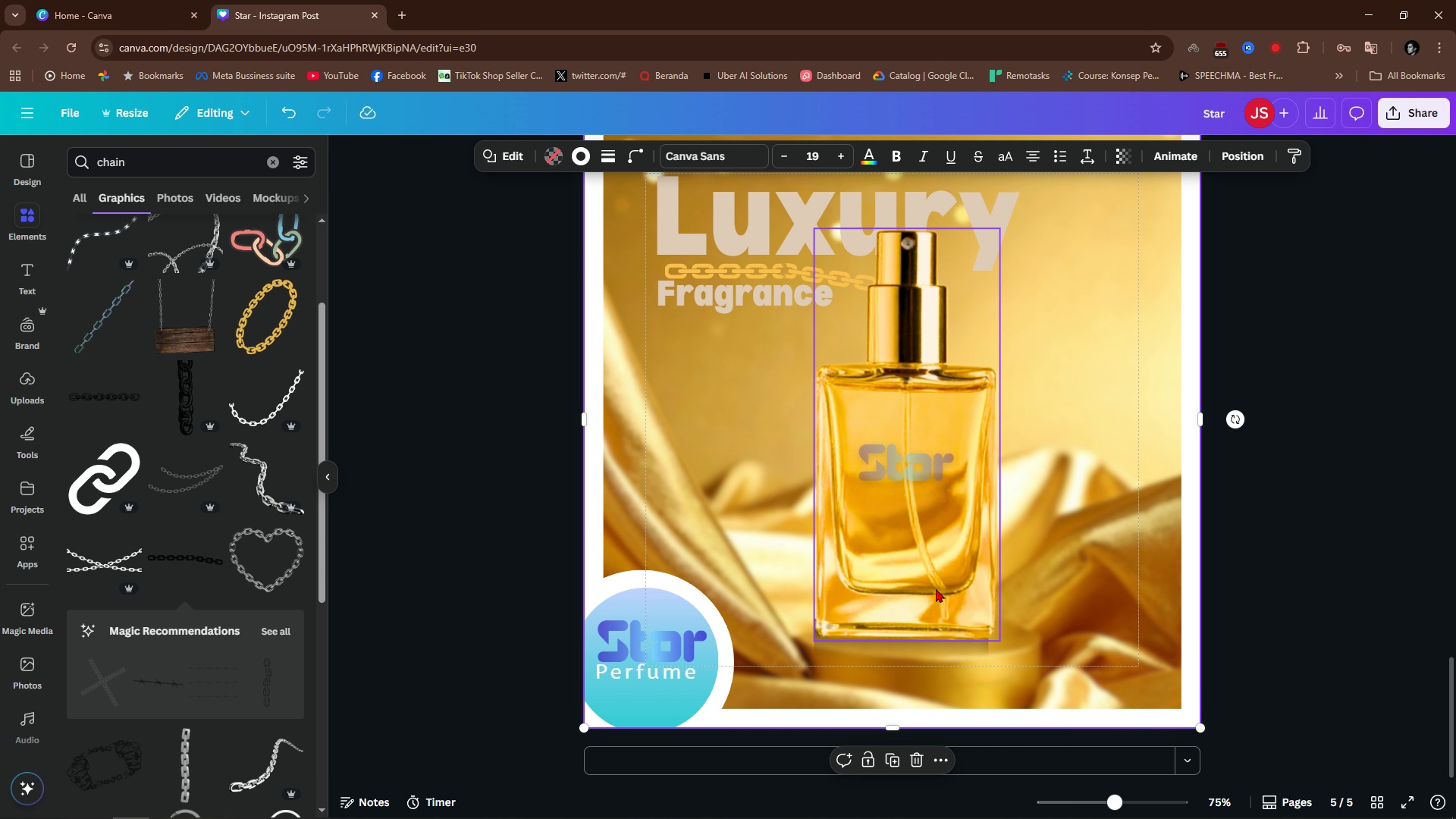 
left_click([954, 585])
 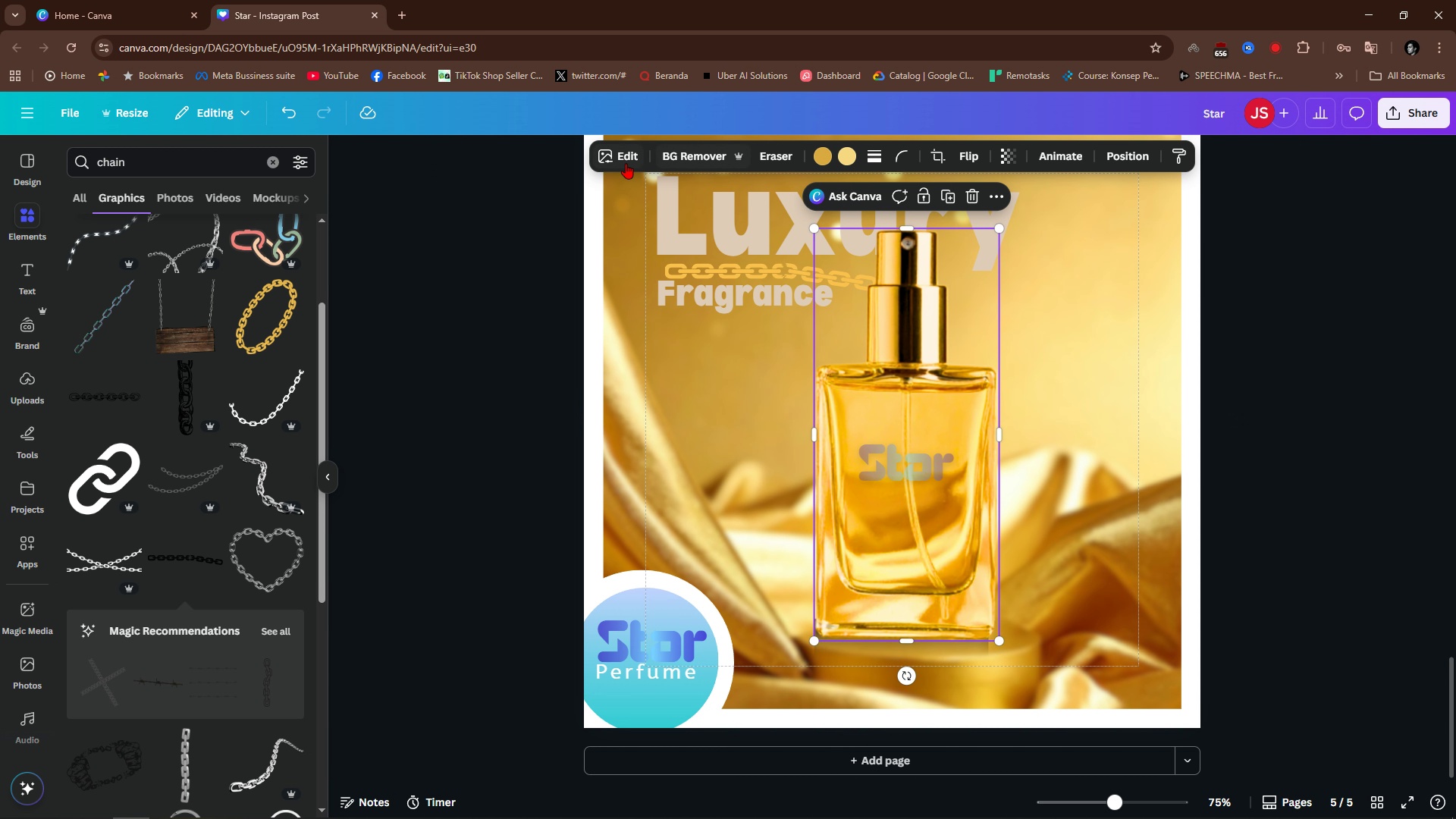 
left_click([626, 163])
 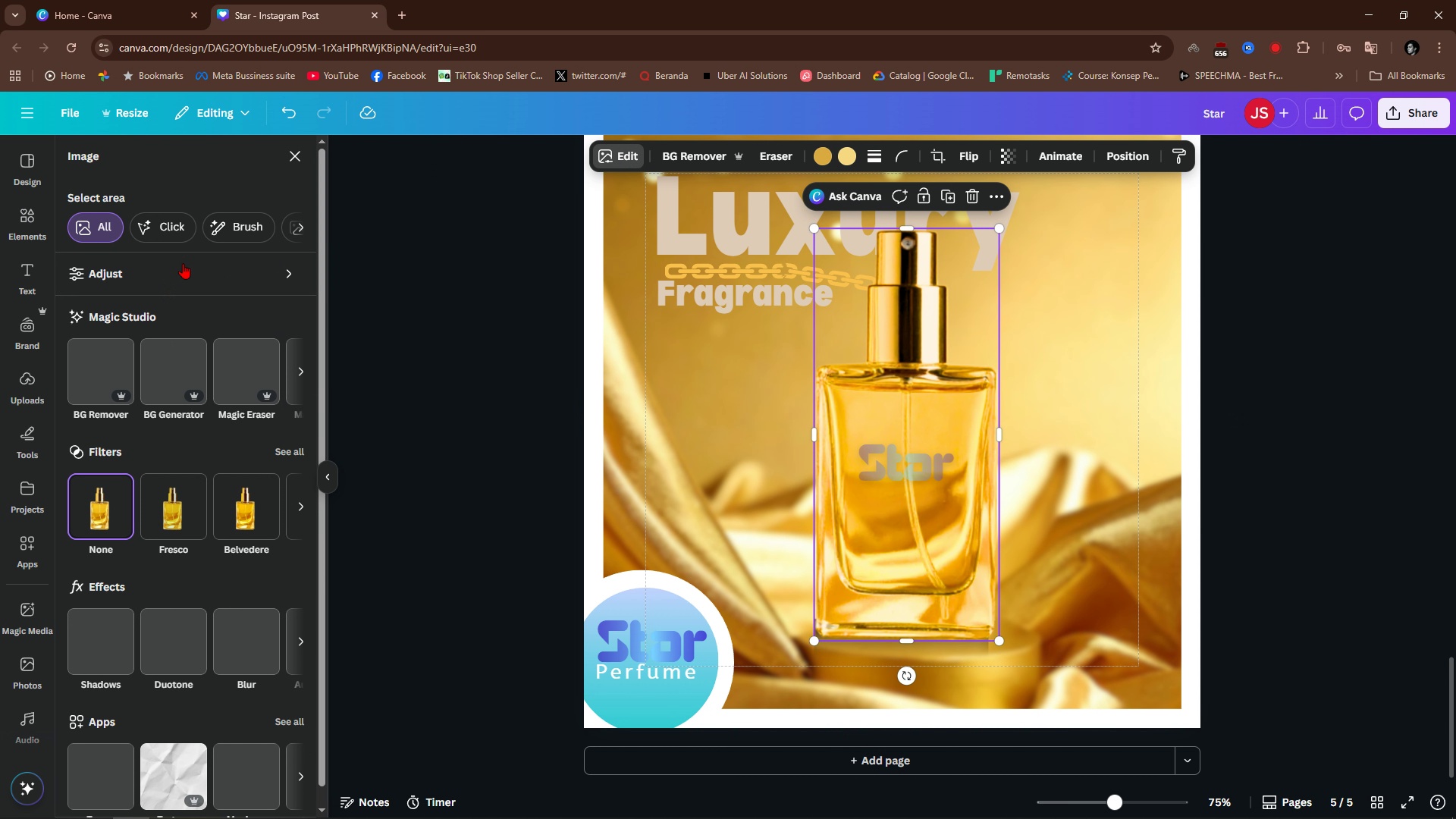 
left_click([182, 253])
 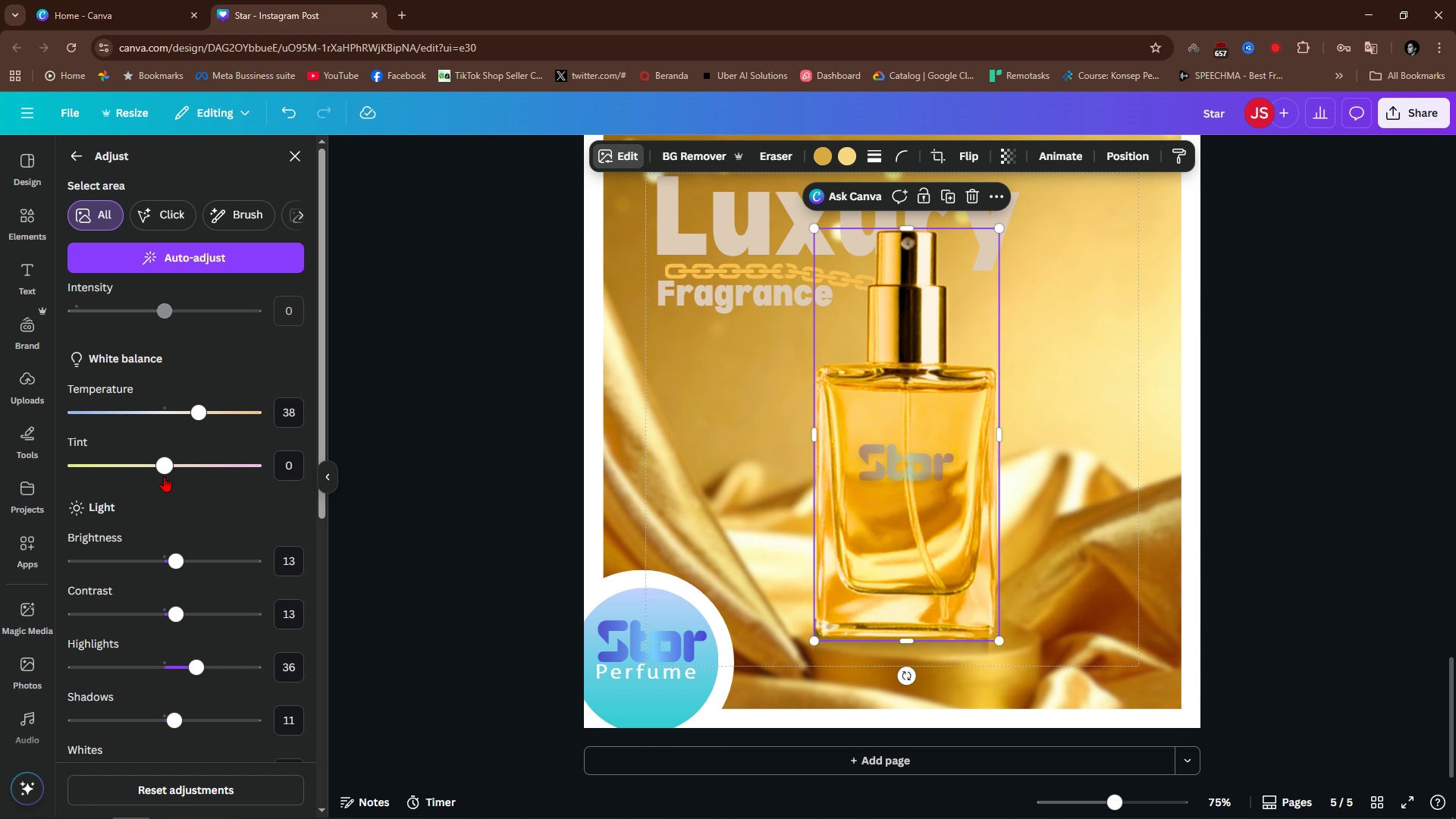 
left_click_drag(start_coordinate=[158, 467], to_coordinate=[177, 494])
 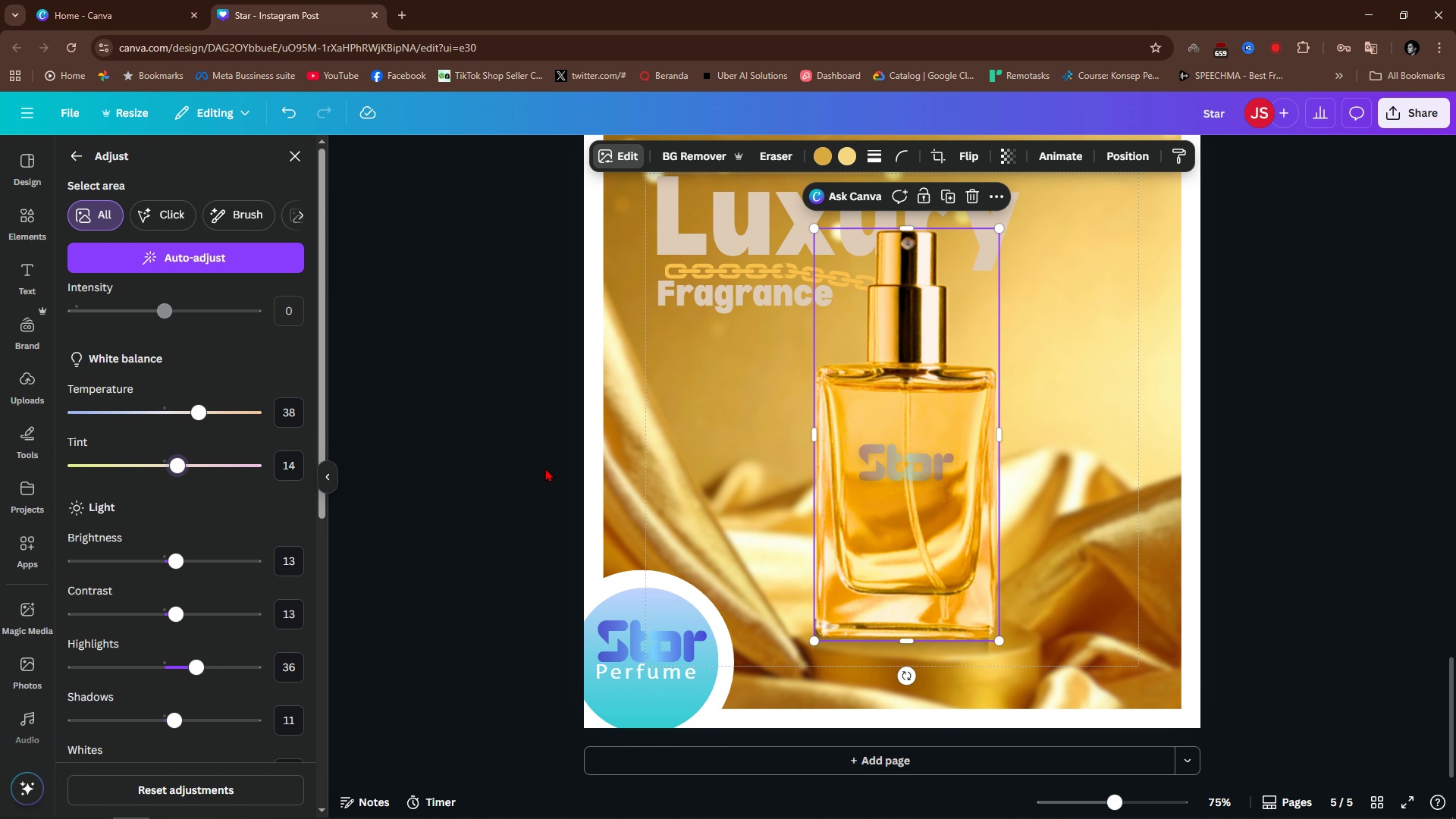 
left_click([545, 468])
 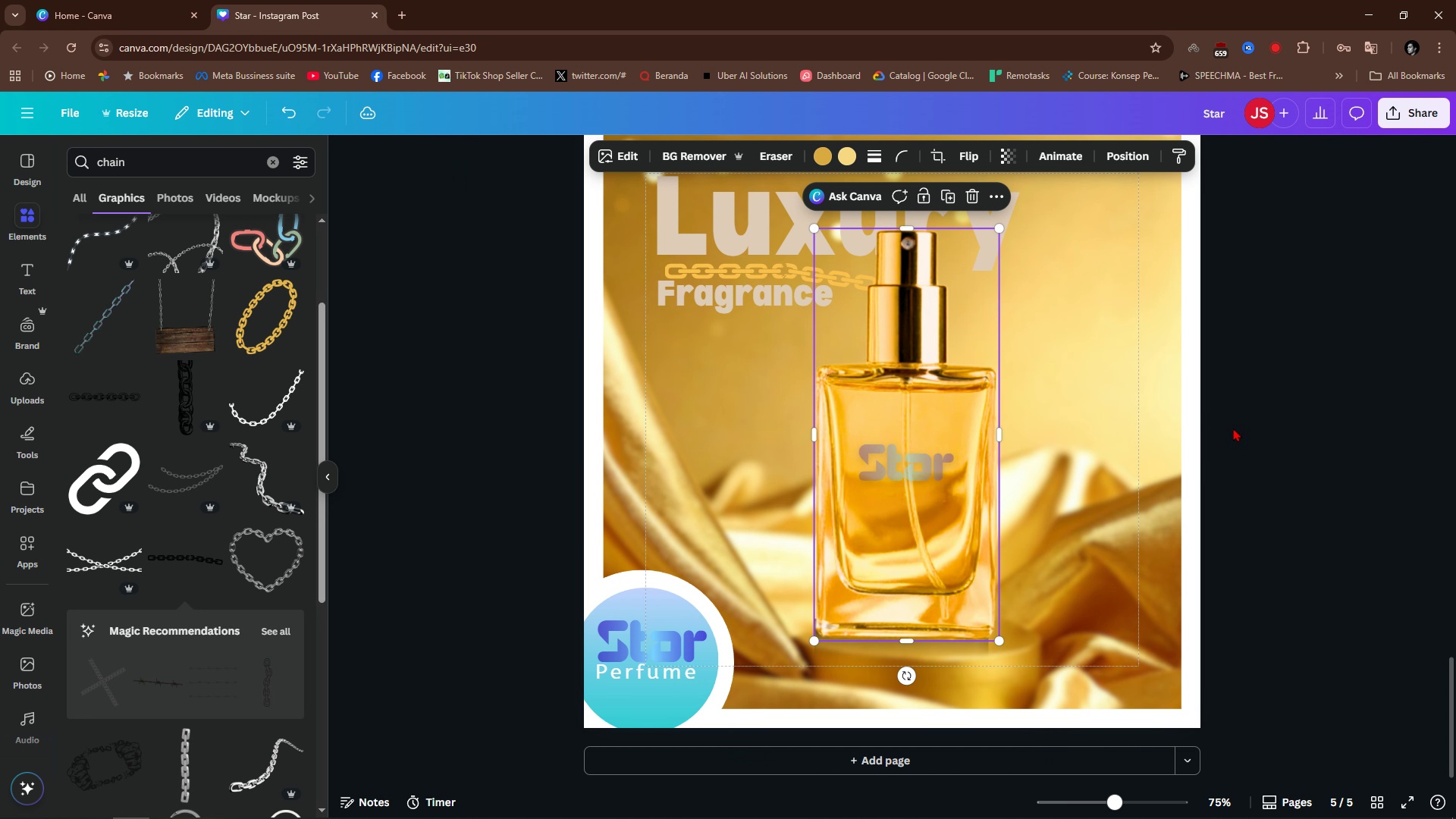 
left_click([1233, 428])
 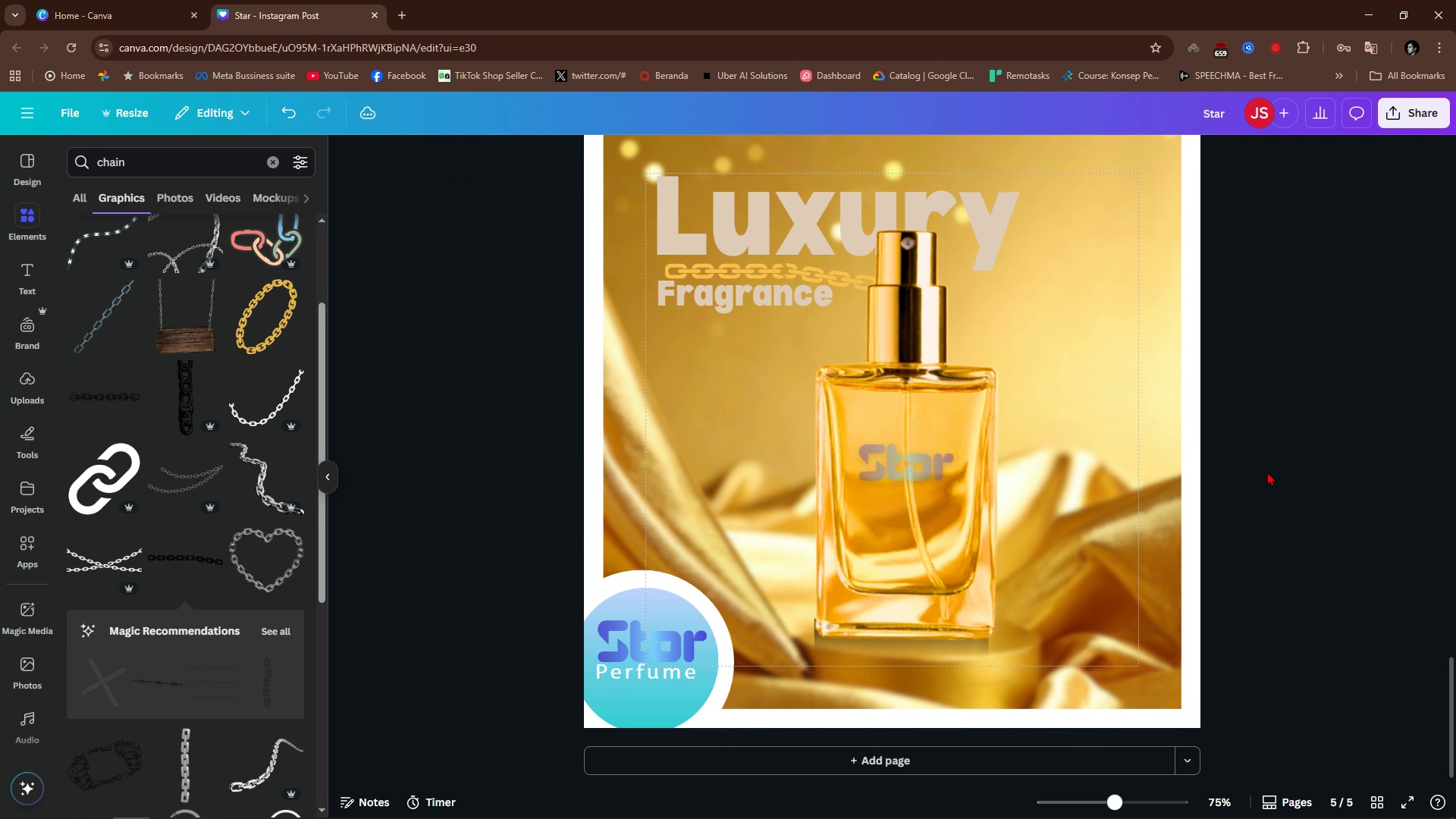 
scroll: coordinate [1267, 472], scroll_direction: up, amount: 2.0
 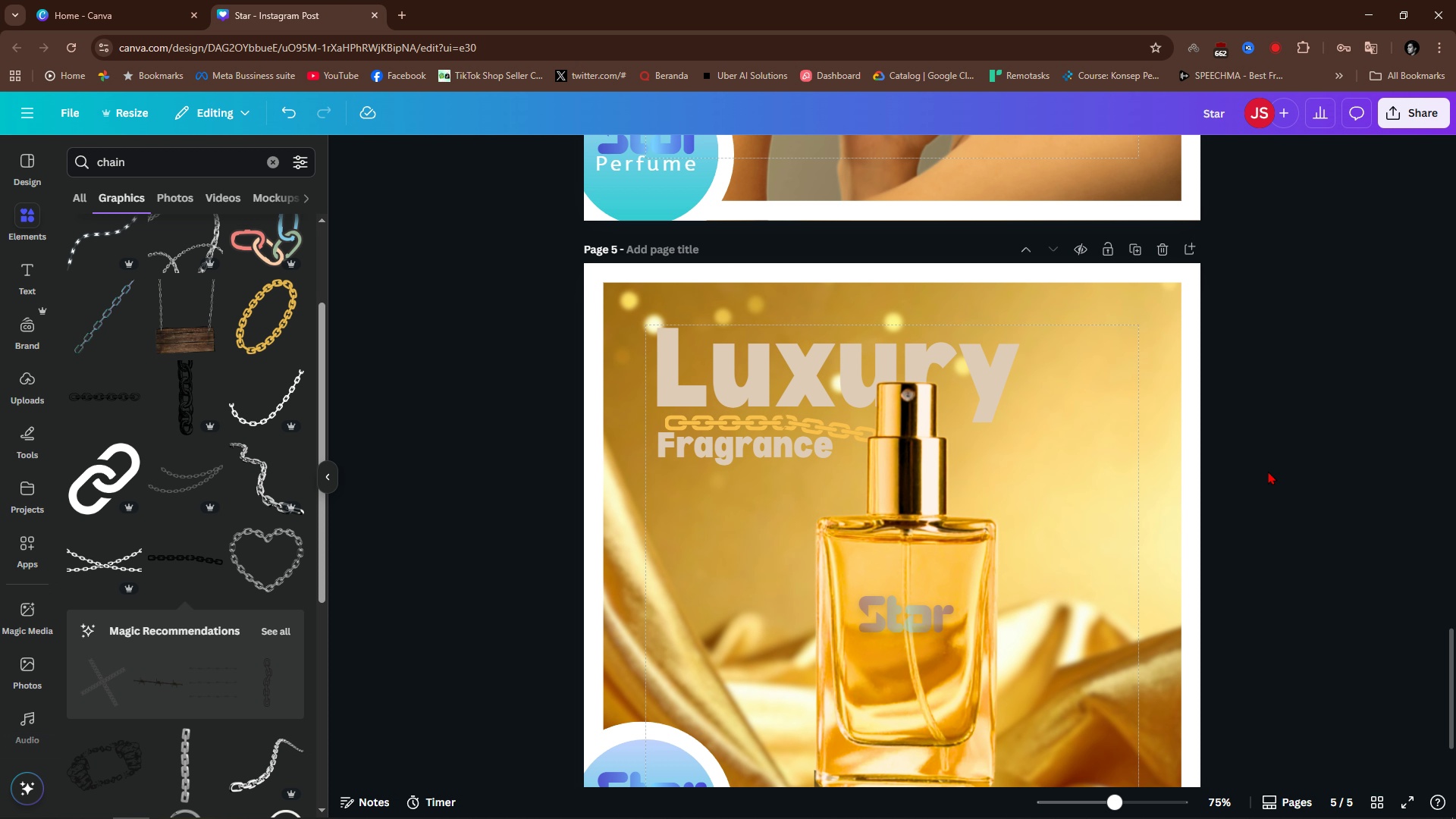 
wait(11.47)
 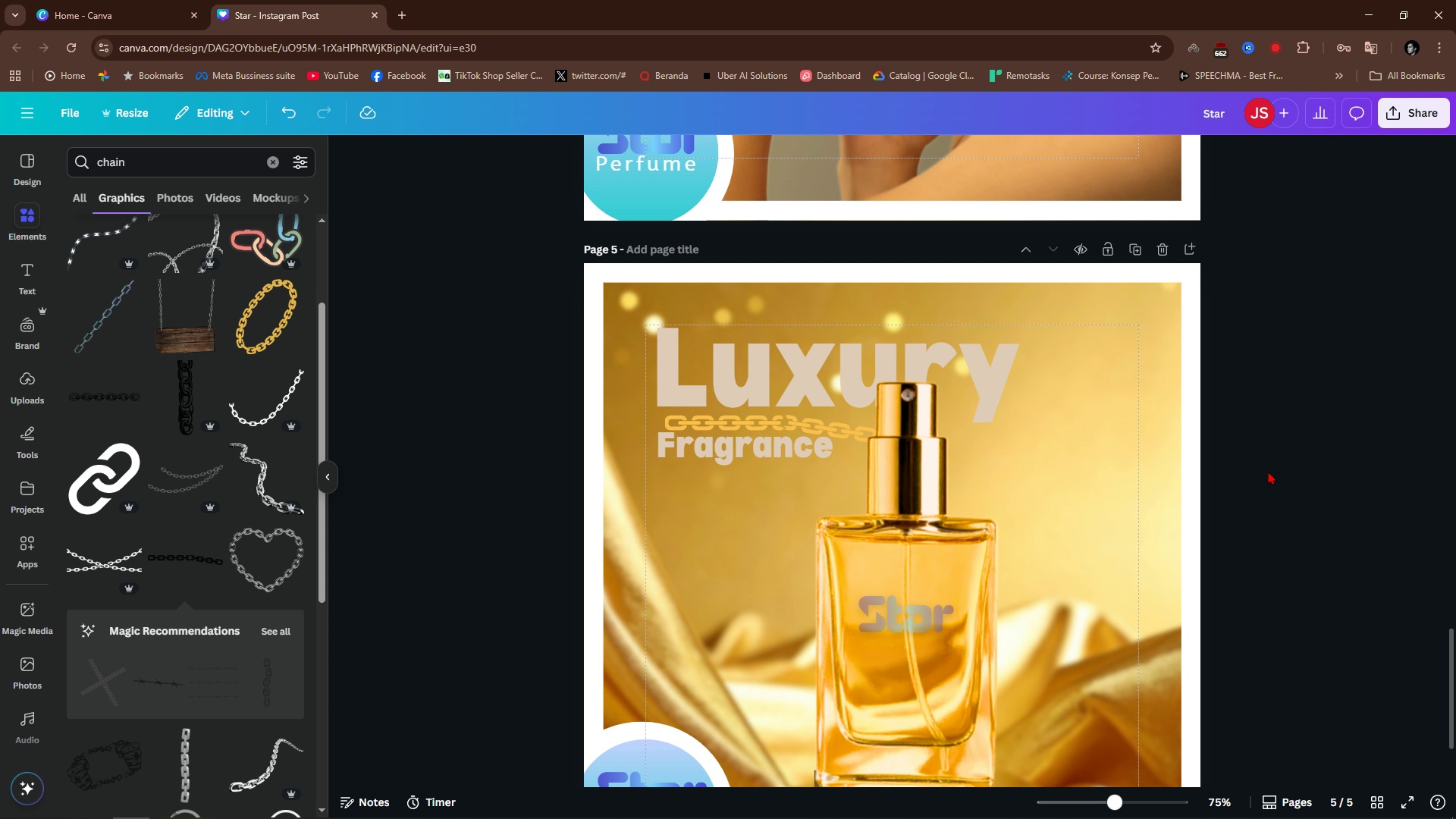 
scroll: coordinate [1197, 406], scroll_direction: down, amount: 2.0
 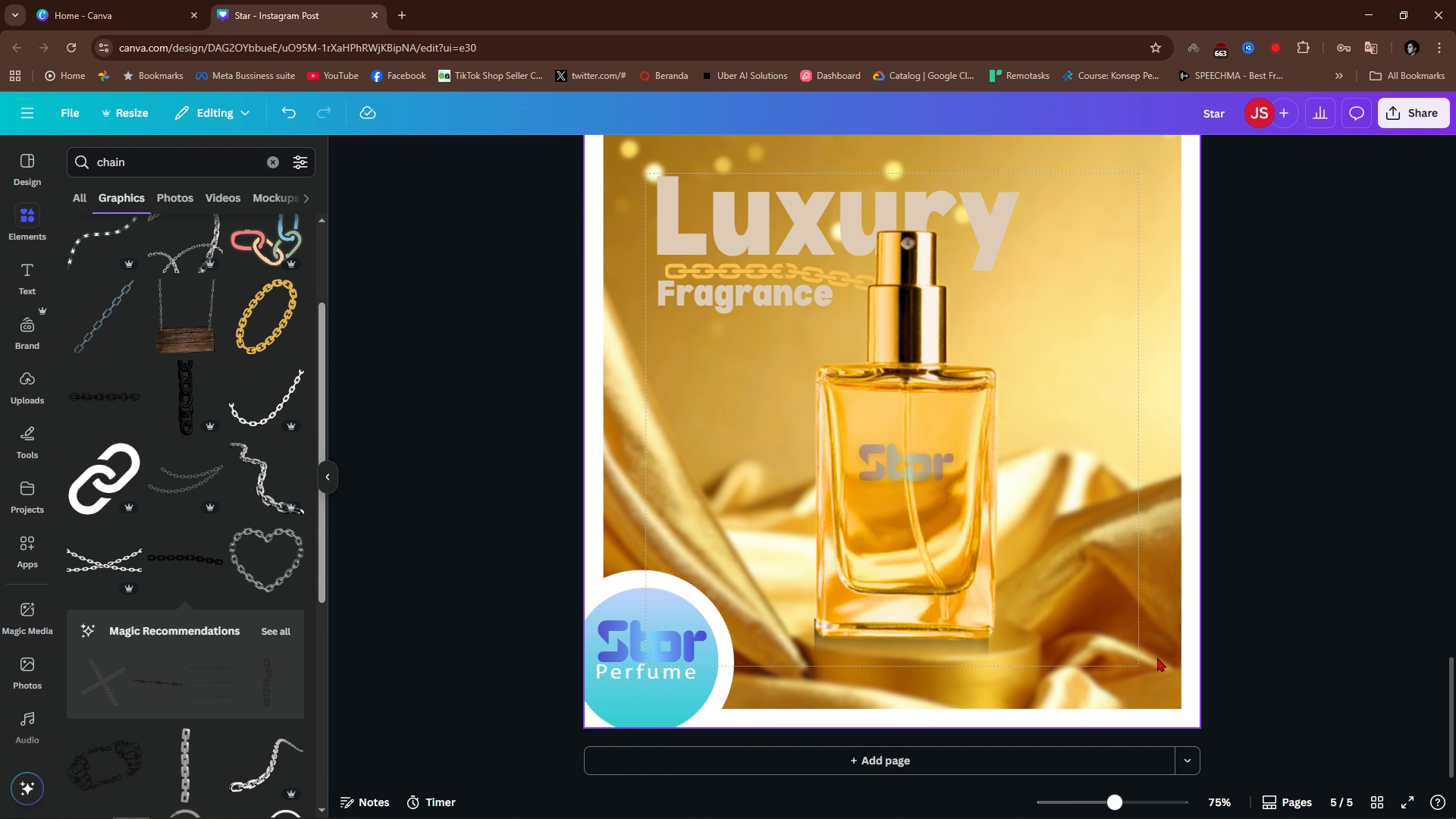 
scroll: coordinate [1169, 537], scroll_direction: up, amount: 2.0
 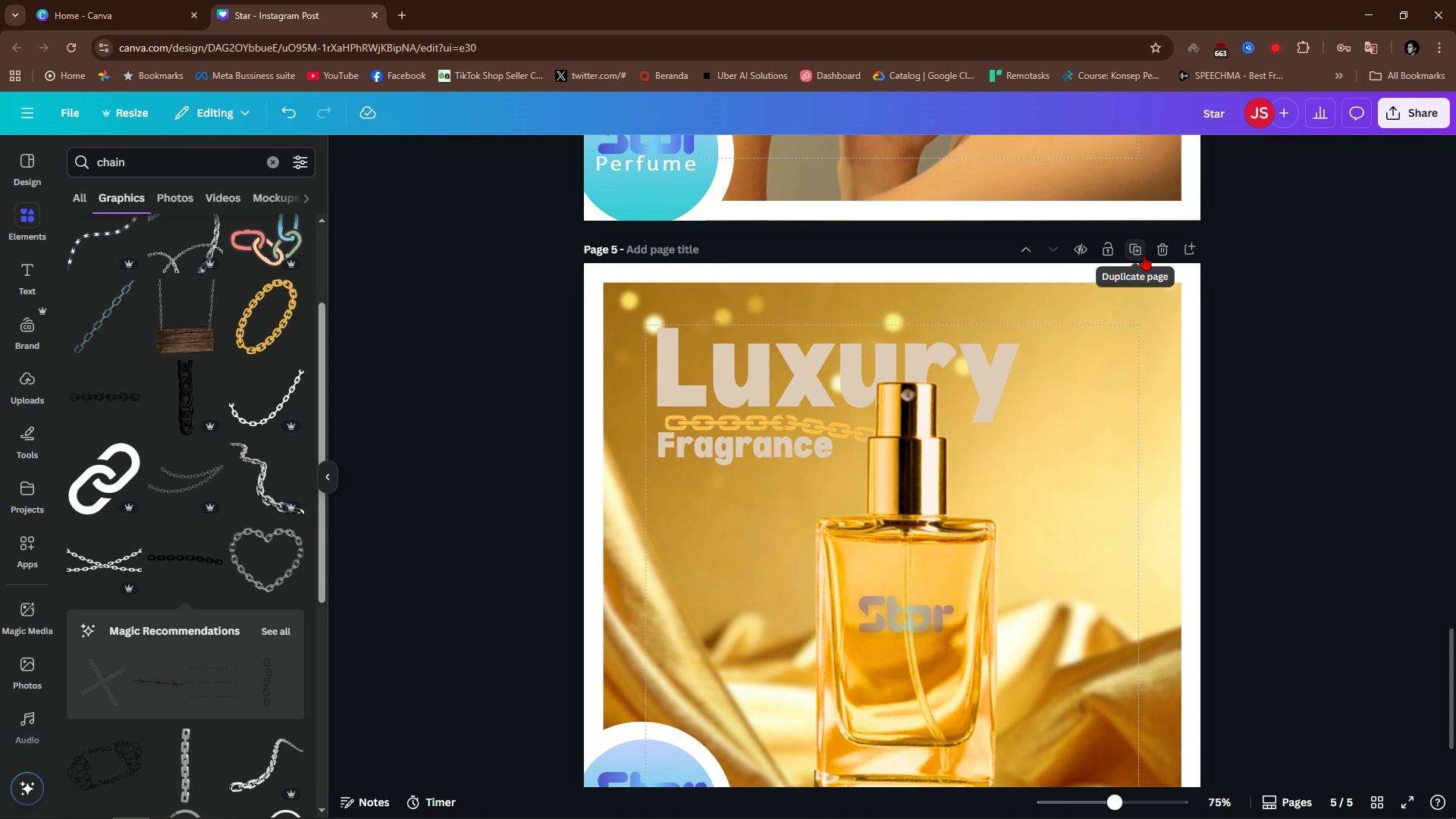 
left_click([1144, 253])
 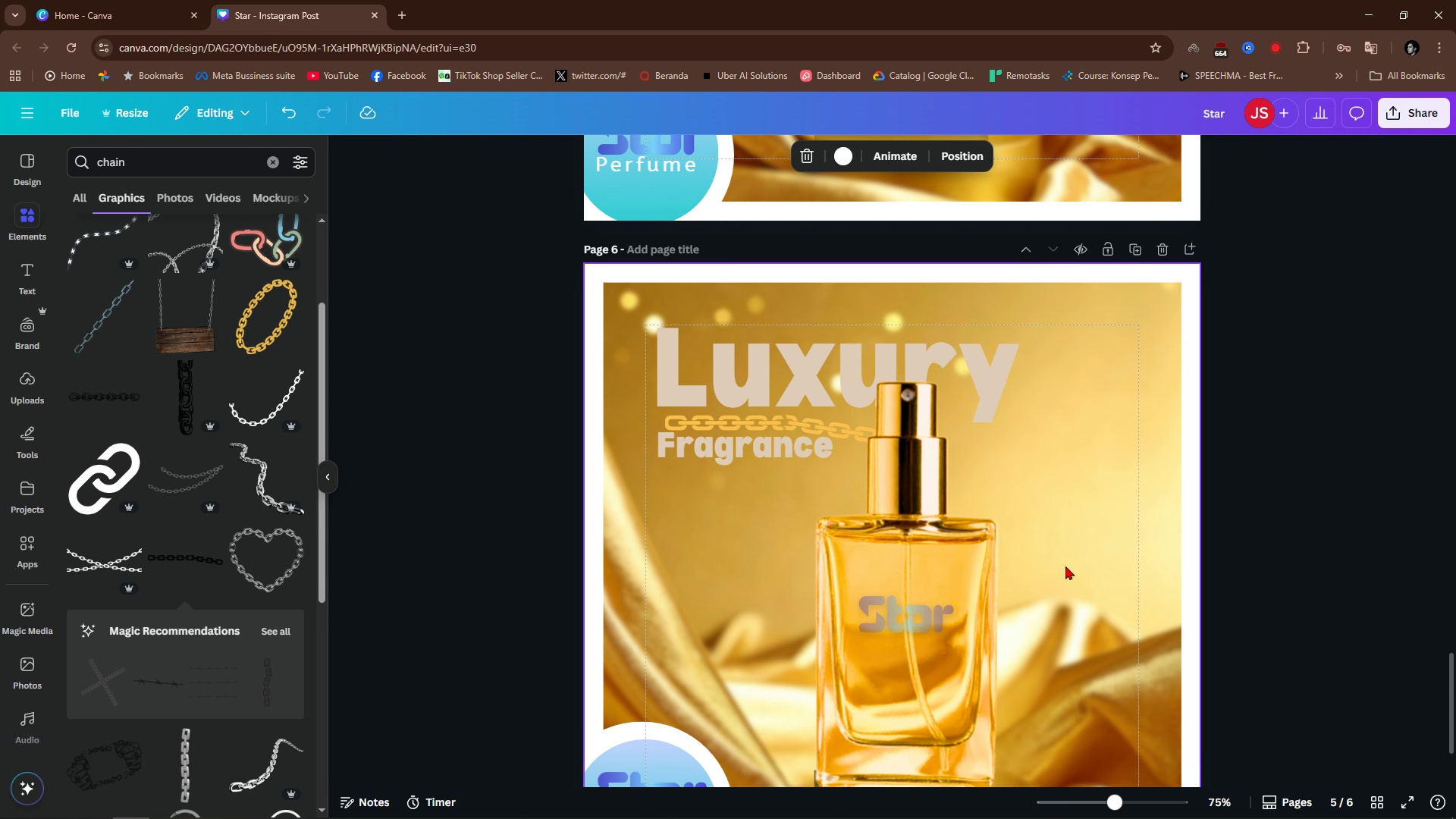 
scroll: coordinate [1065, 566], scroll_direction: down, amount: 8.0
 